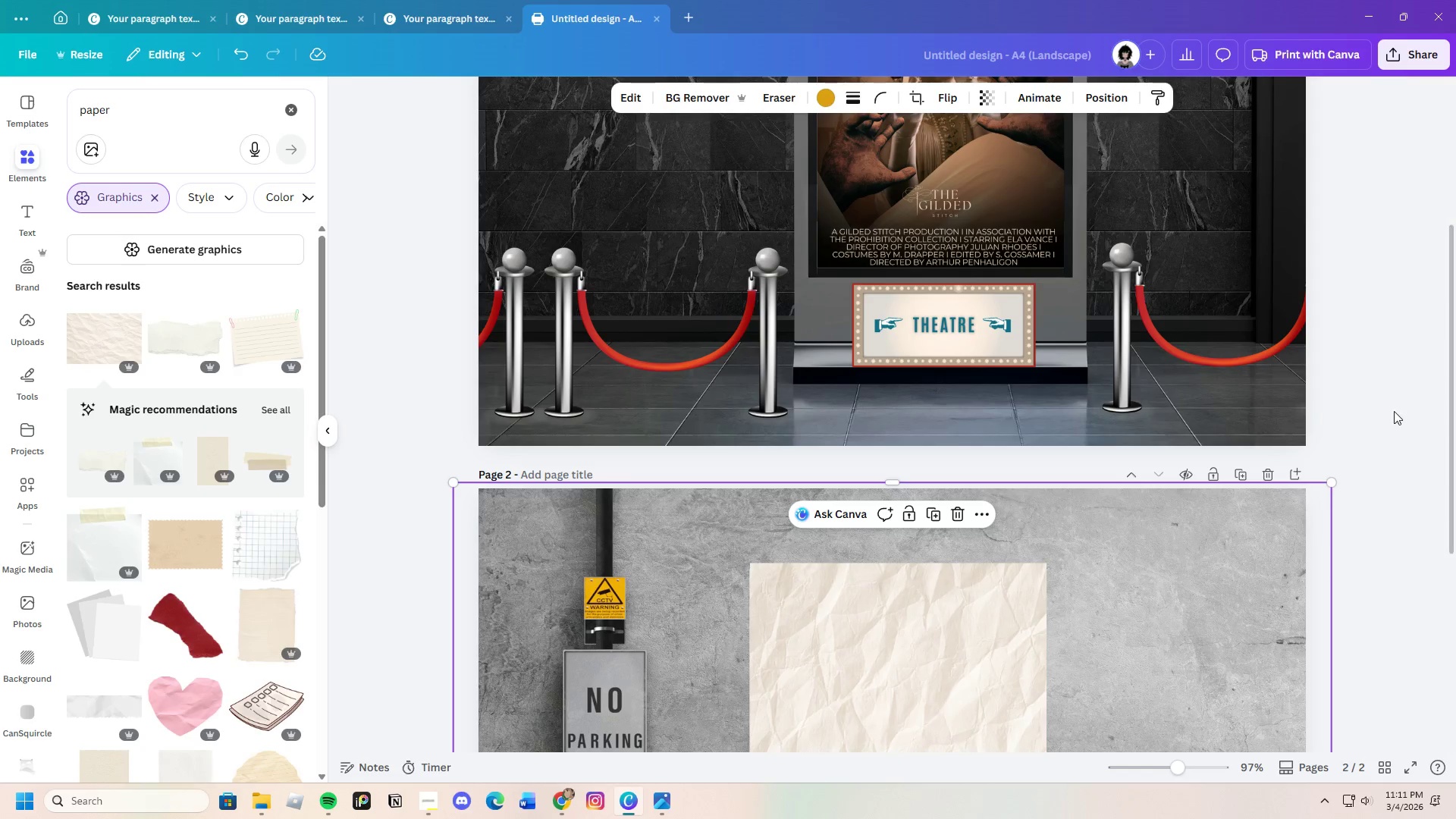 
scroll: coordinate [1344, 471], scroll_direction: down, amount: 7.0
 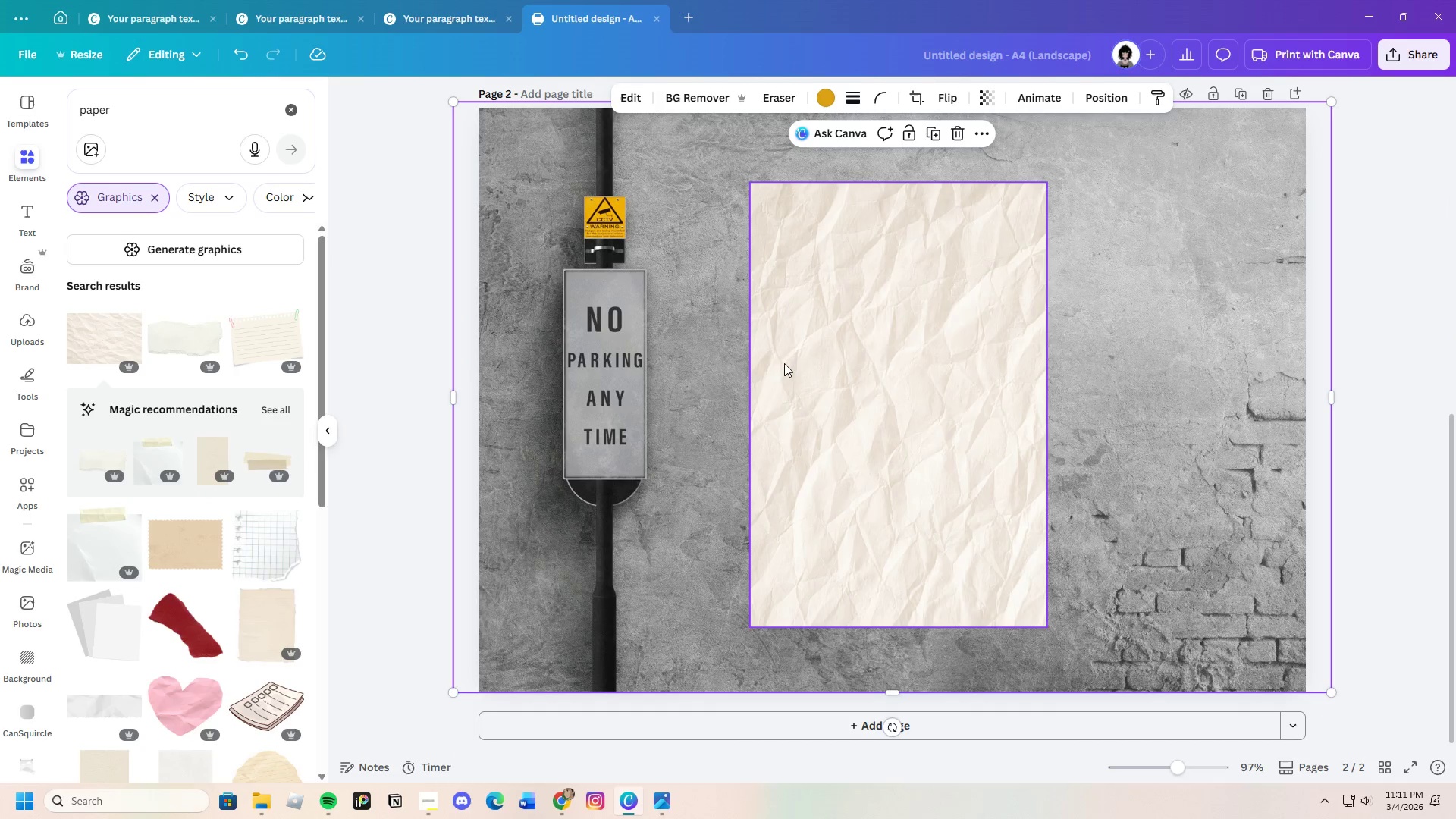 
left_click([795, 362])
 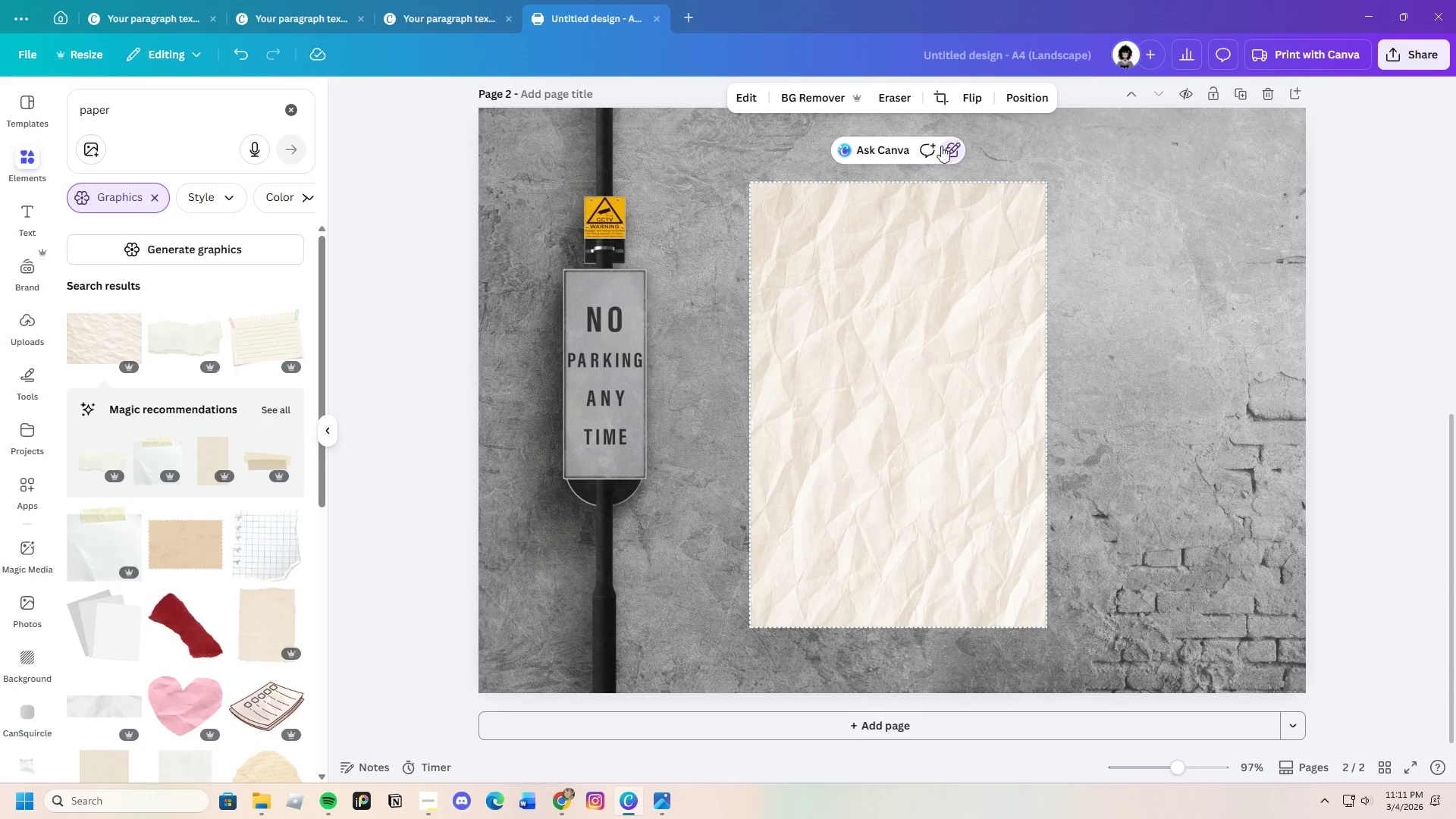 
mouse_move([894, 127])
 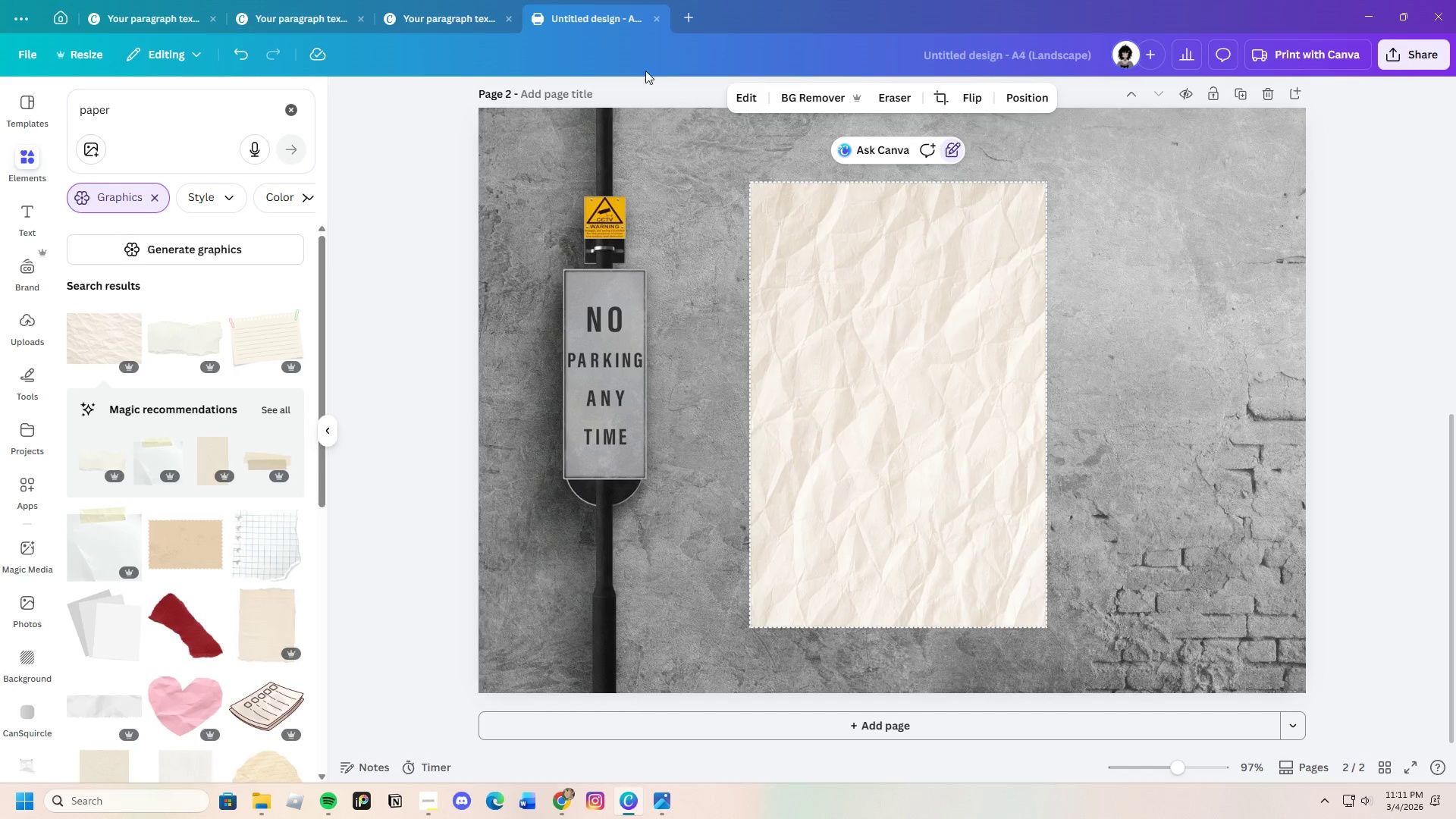 
left_click([742, 92])
 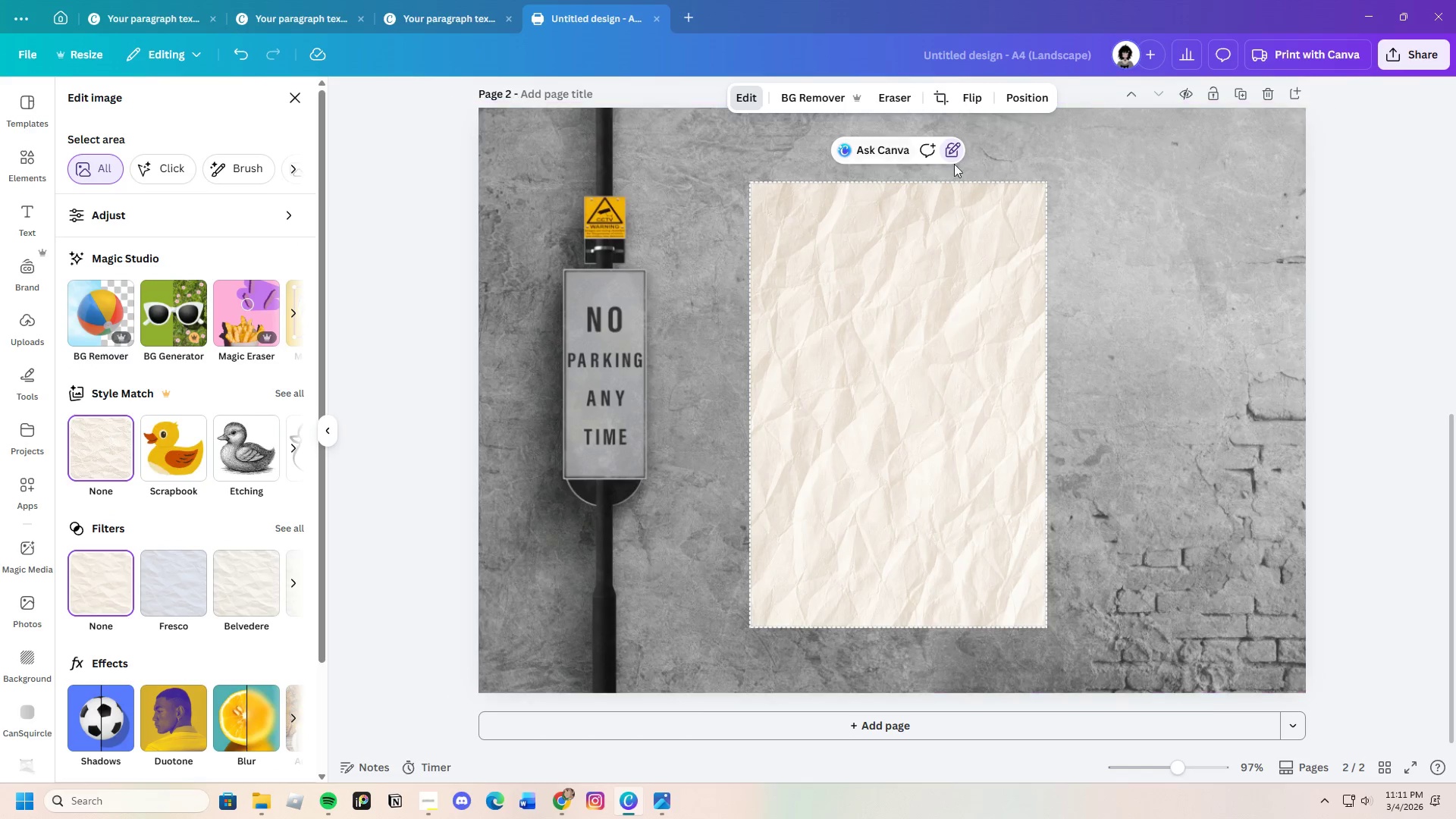 
left_click([1219, 207])
 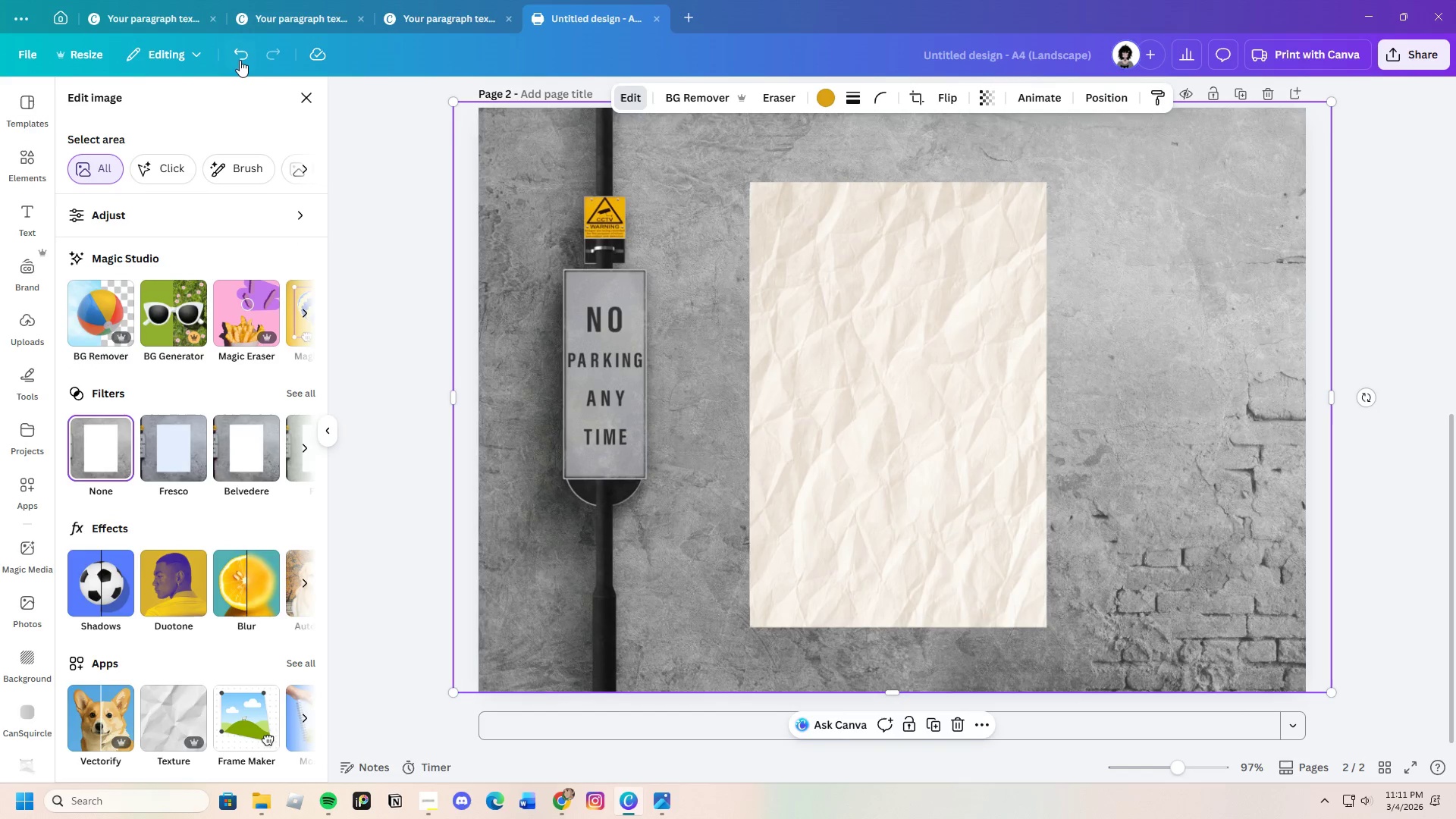 
left_click([239, 60])
 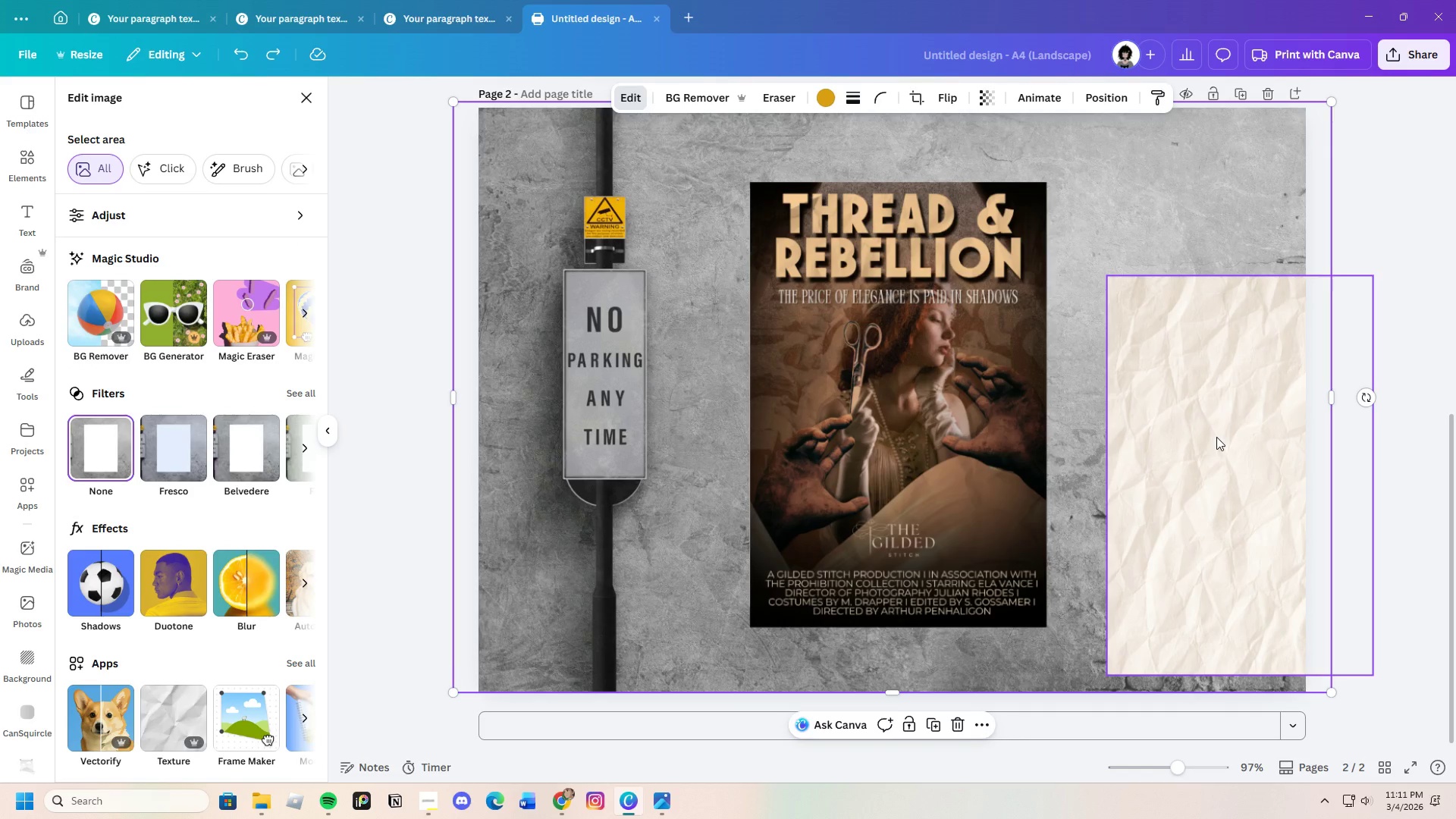 
left_click_drag(start_coordinate=[1225, 423], to_coordinate=[1143, 475])
 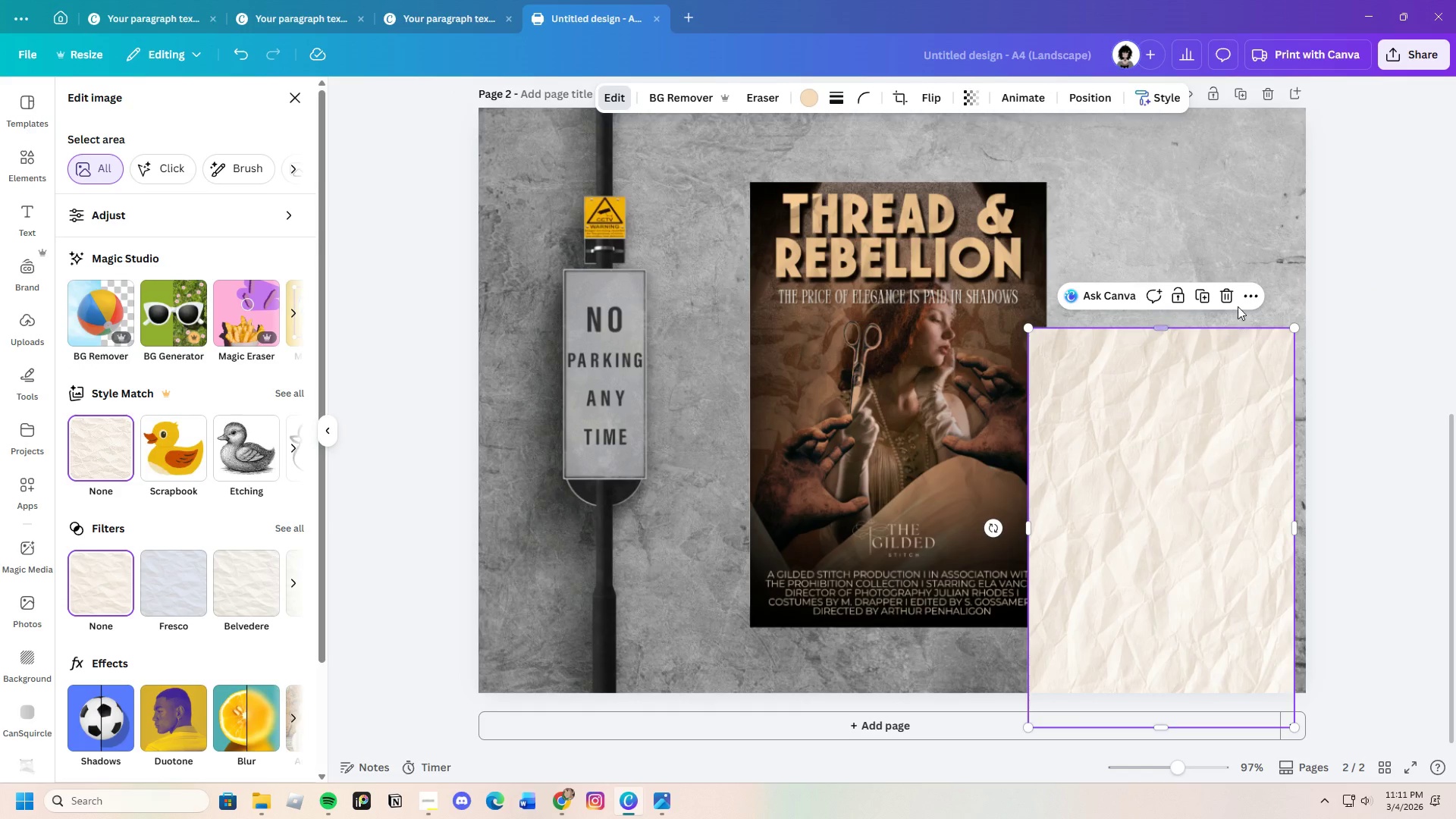 
left_click([1228, 294])
 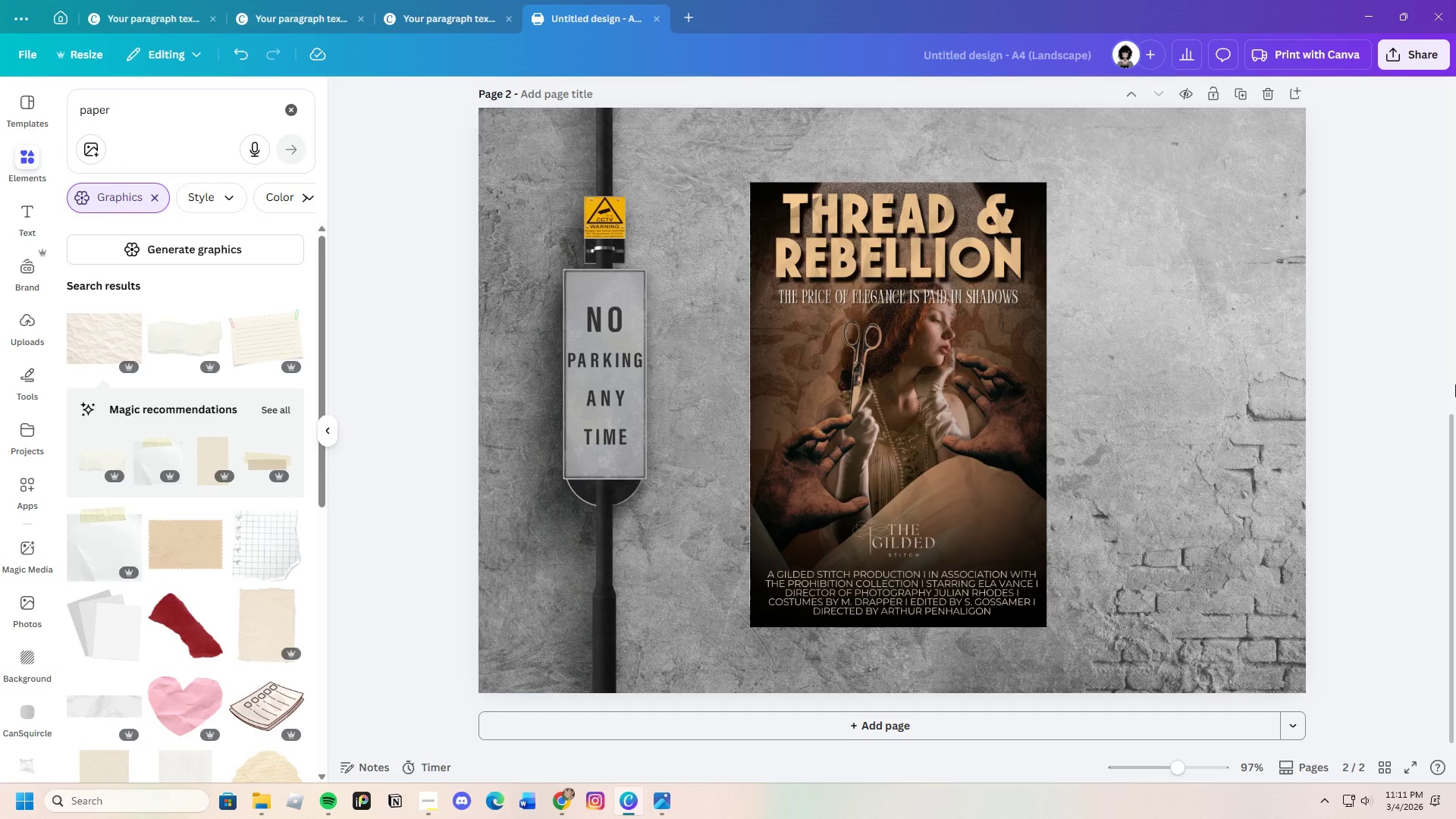 
left_click([1455, 384])
 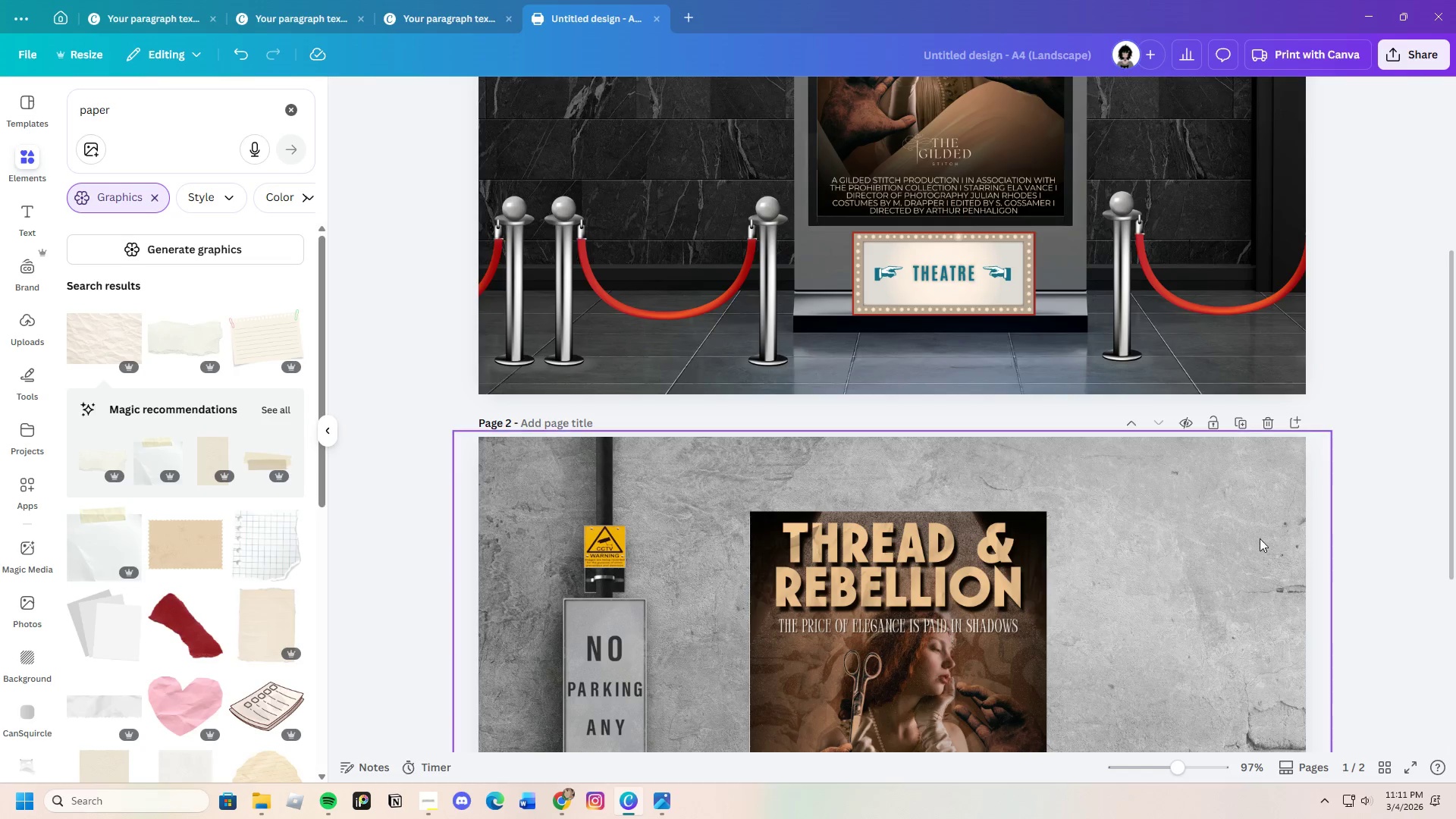 
scroll: coordinate [1117, 572], scroll_direction: down, amount: 4.0
 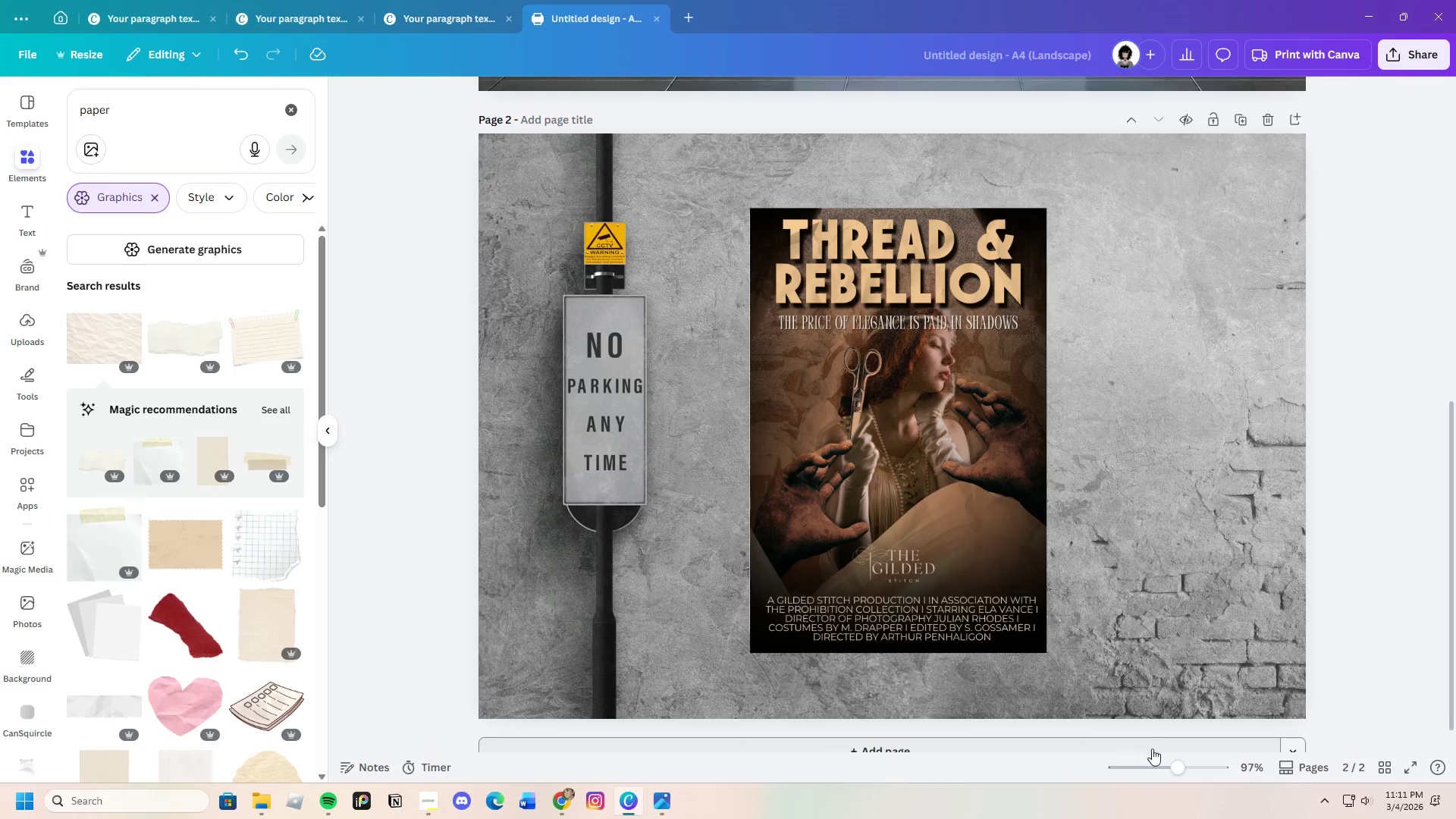 
left_click_drag(start_coordinate=[1179, 767], to_coordinate=[1188, 753])
 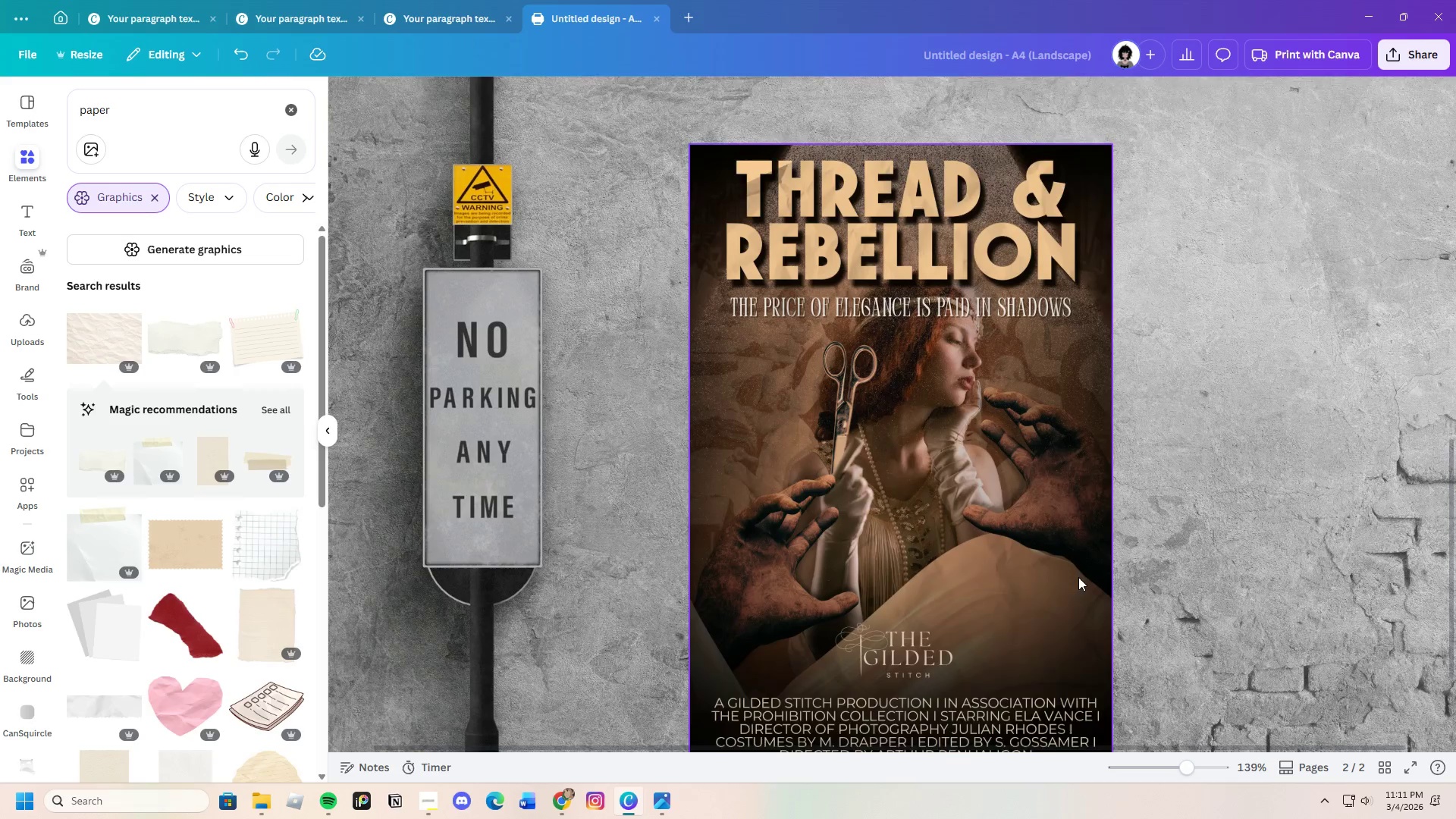 
scroll: coordinate [1078, 577], scroll_direction: down, amount: 3.0
 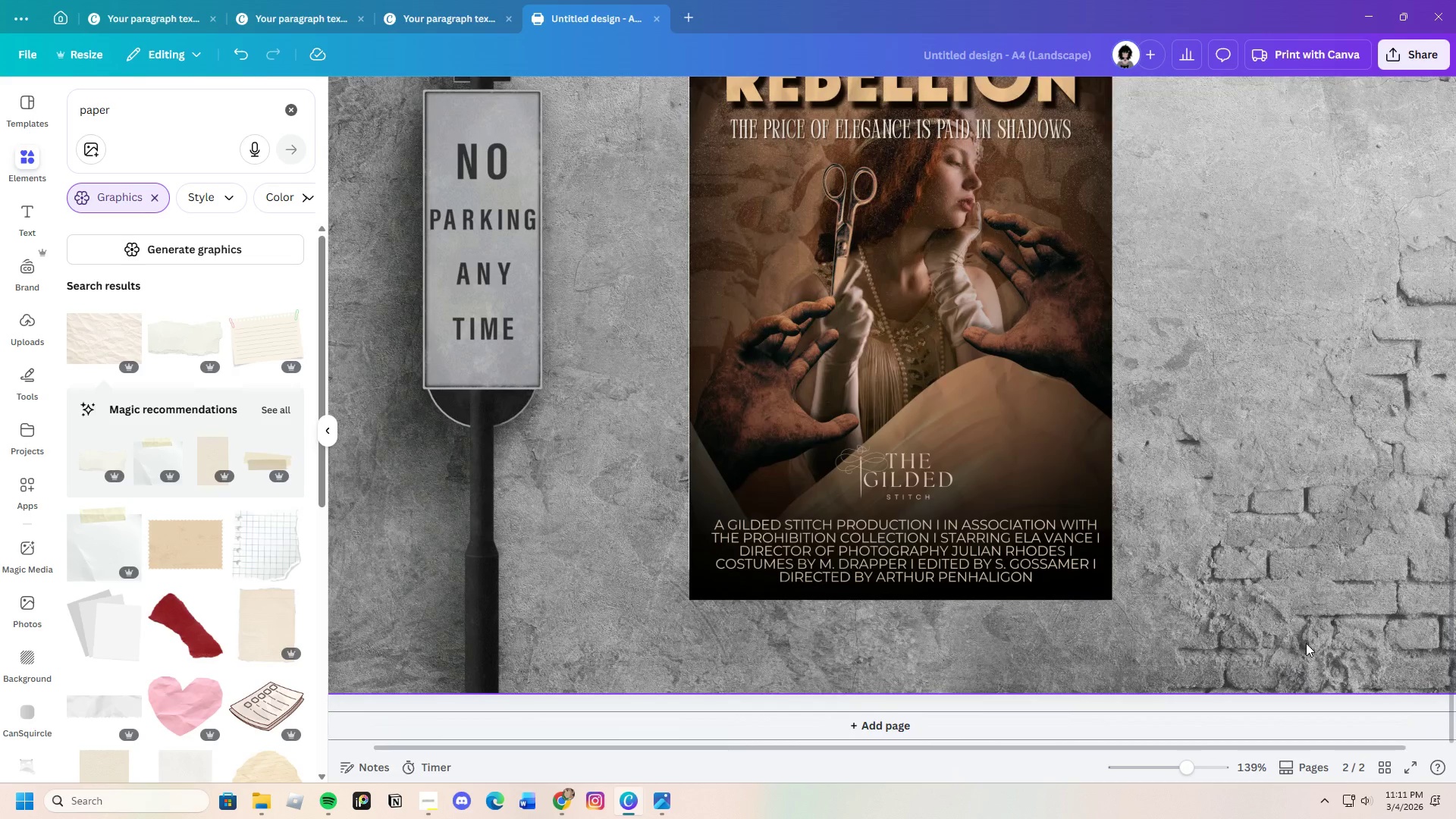 
left_click([1306, 643])
 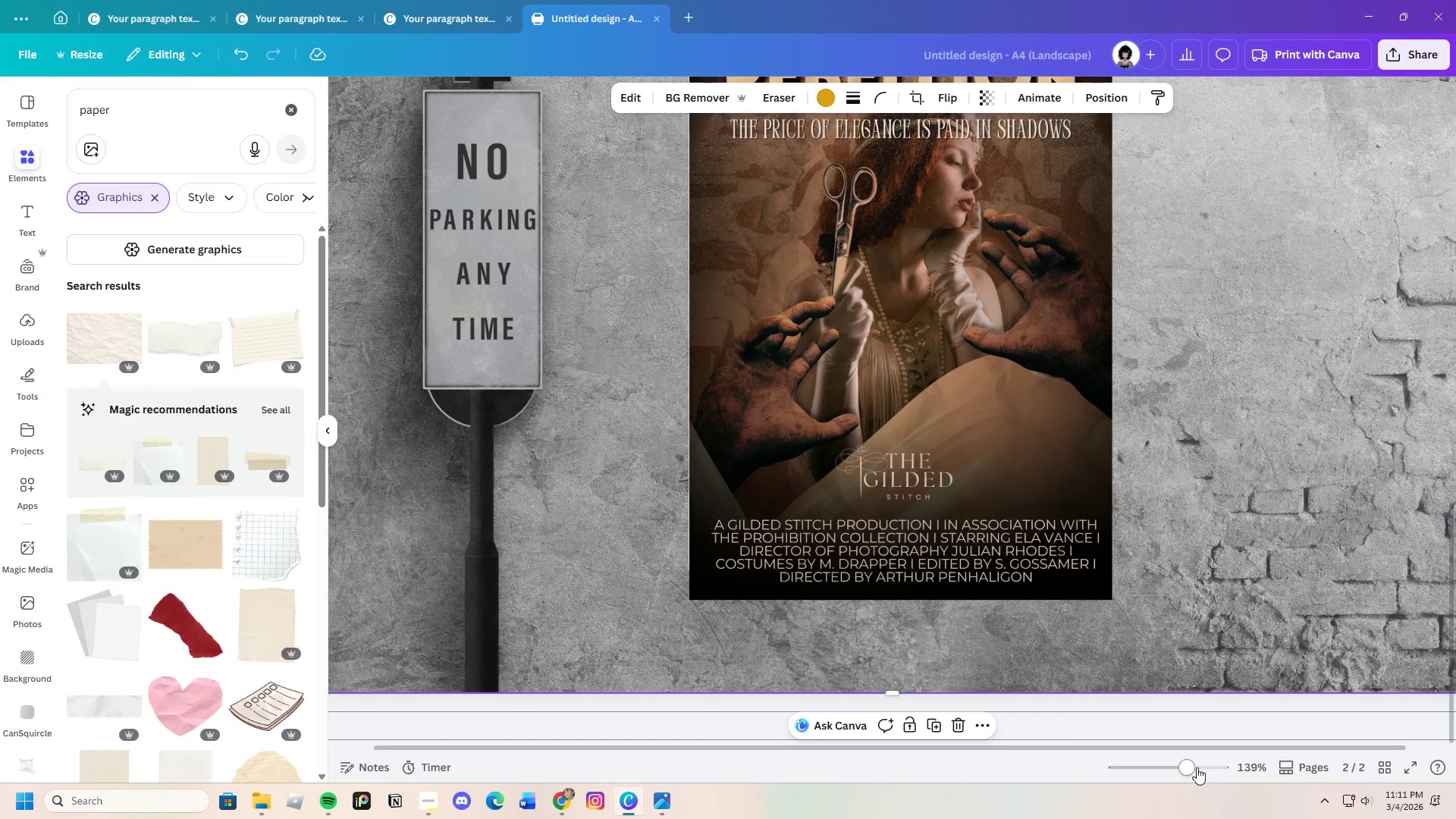 
left_click_drag(start_coordinate=[1197, 773], to_coordinate=[1175, 774])
 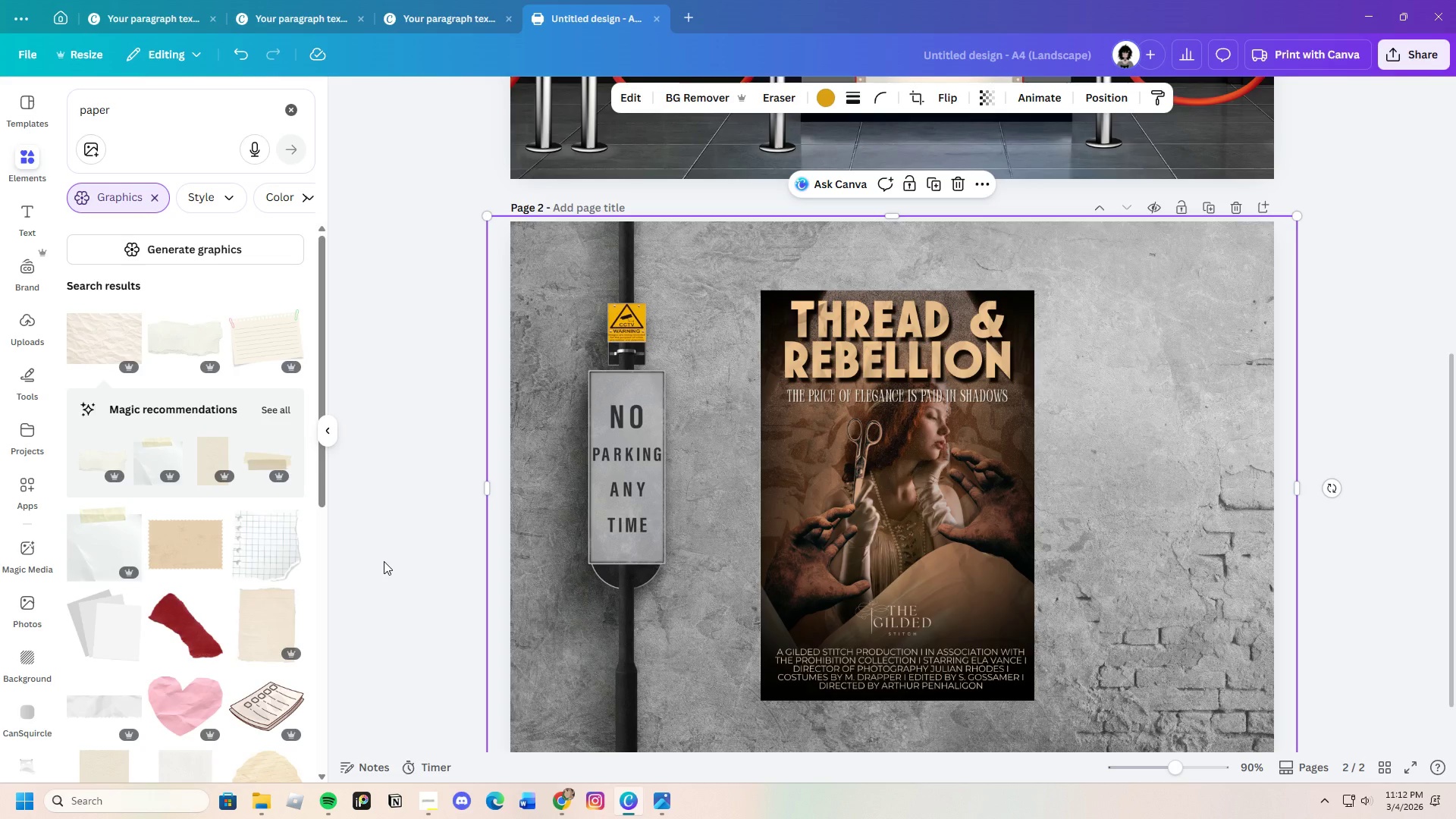 
wait(14.02)
 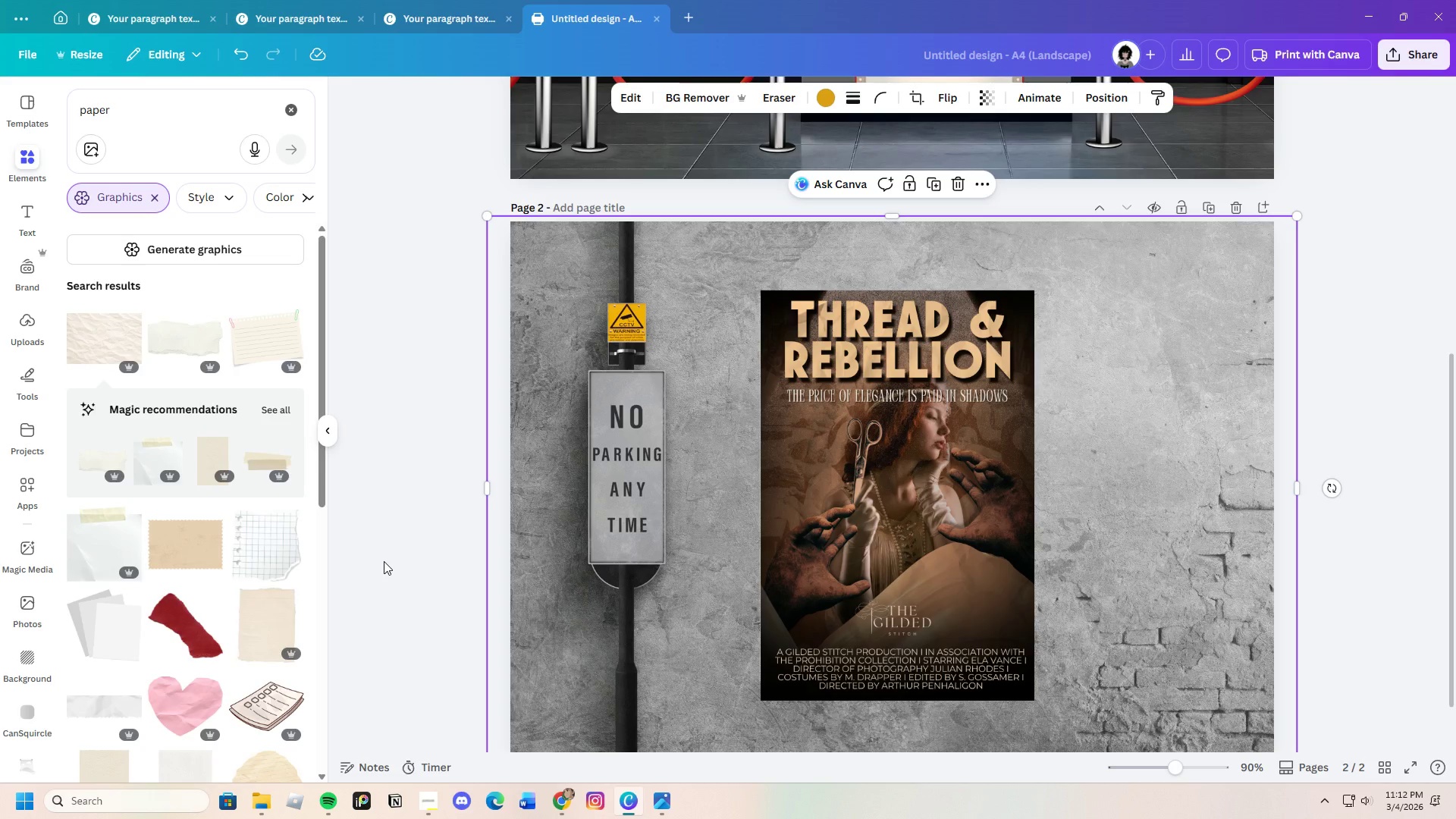 
left_click([290, 113])
 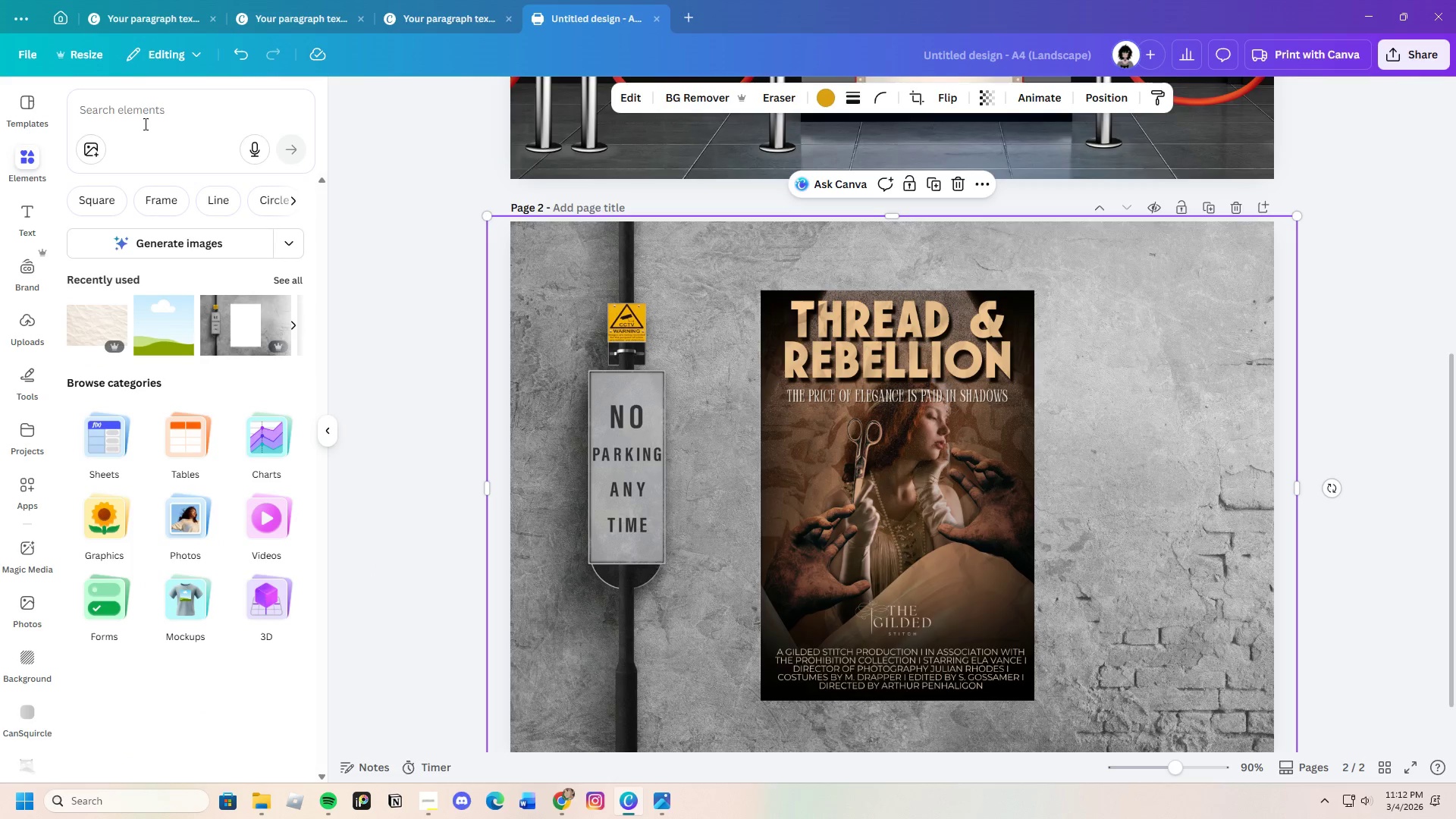 
left_click([144, 121])
 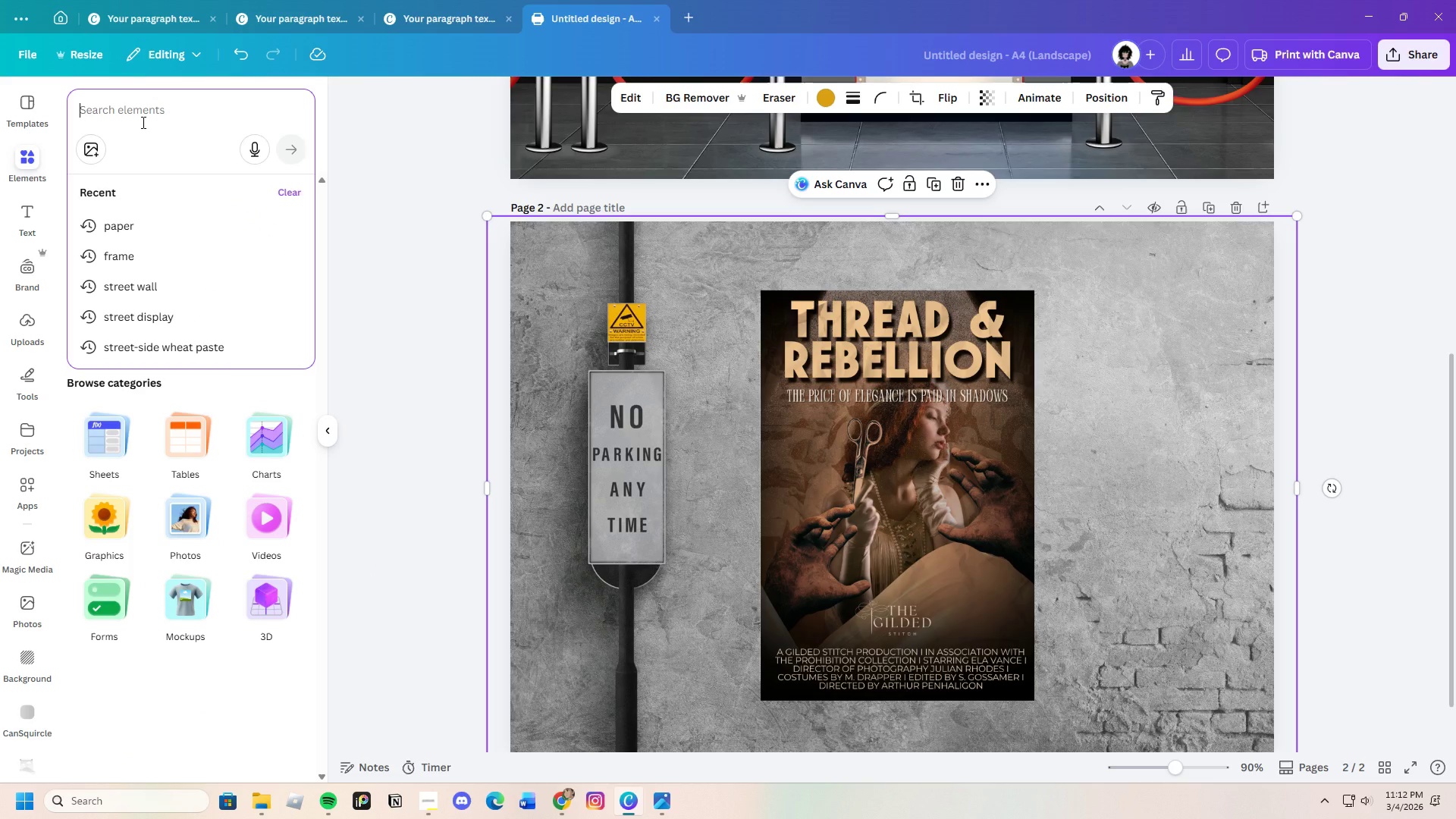 
type(street poster)
 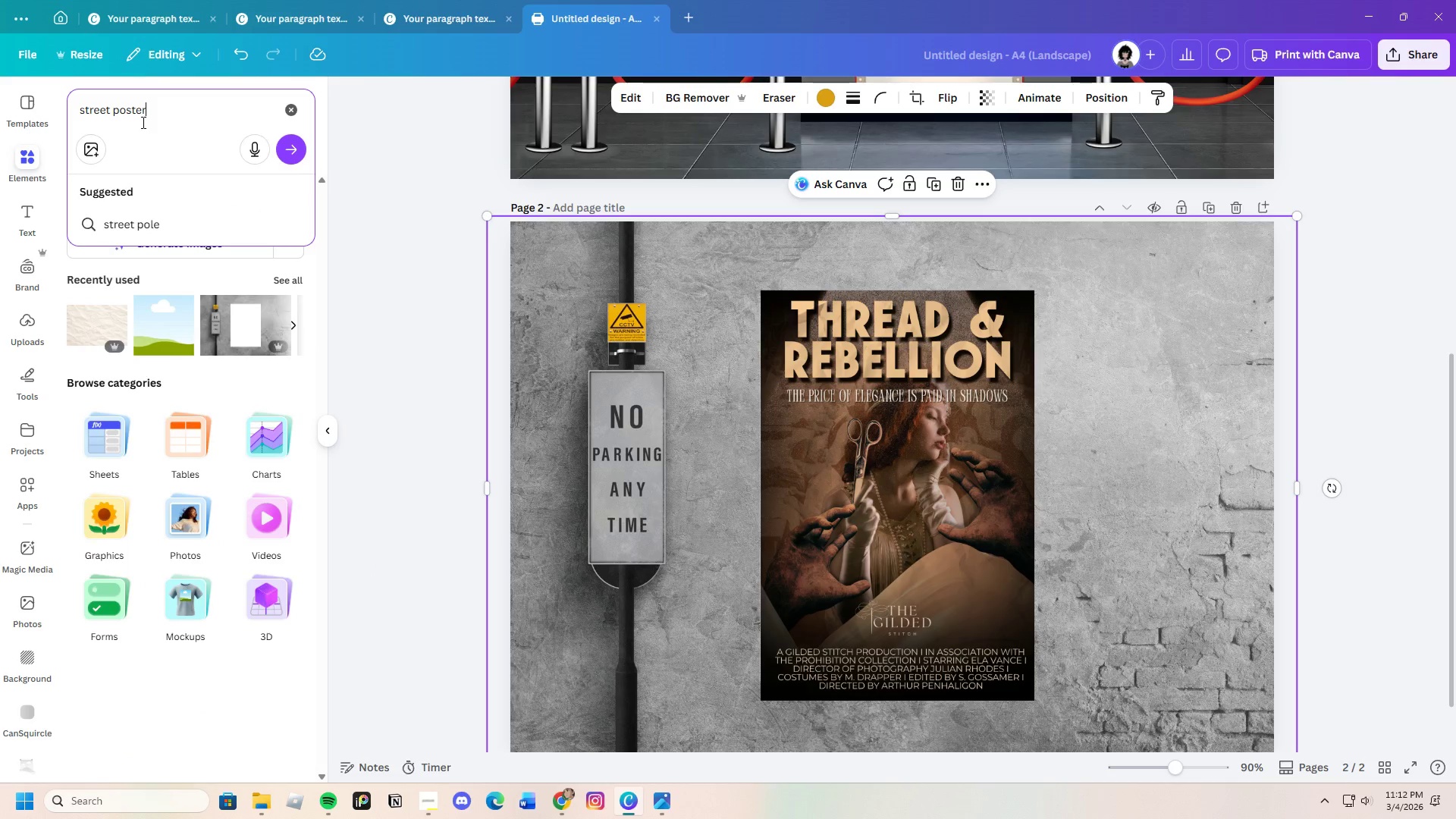 
key(Enter)
 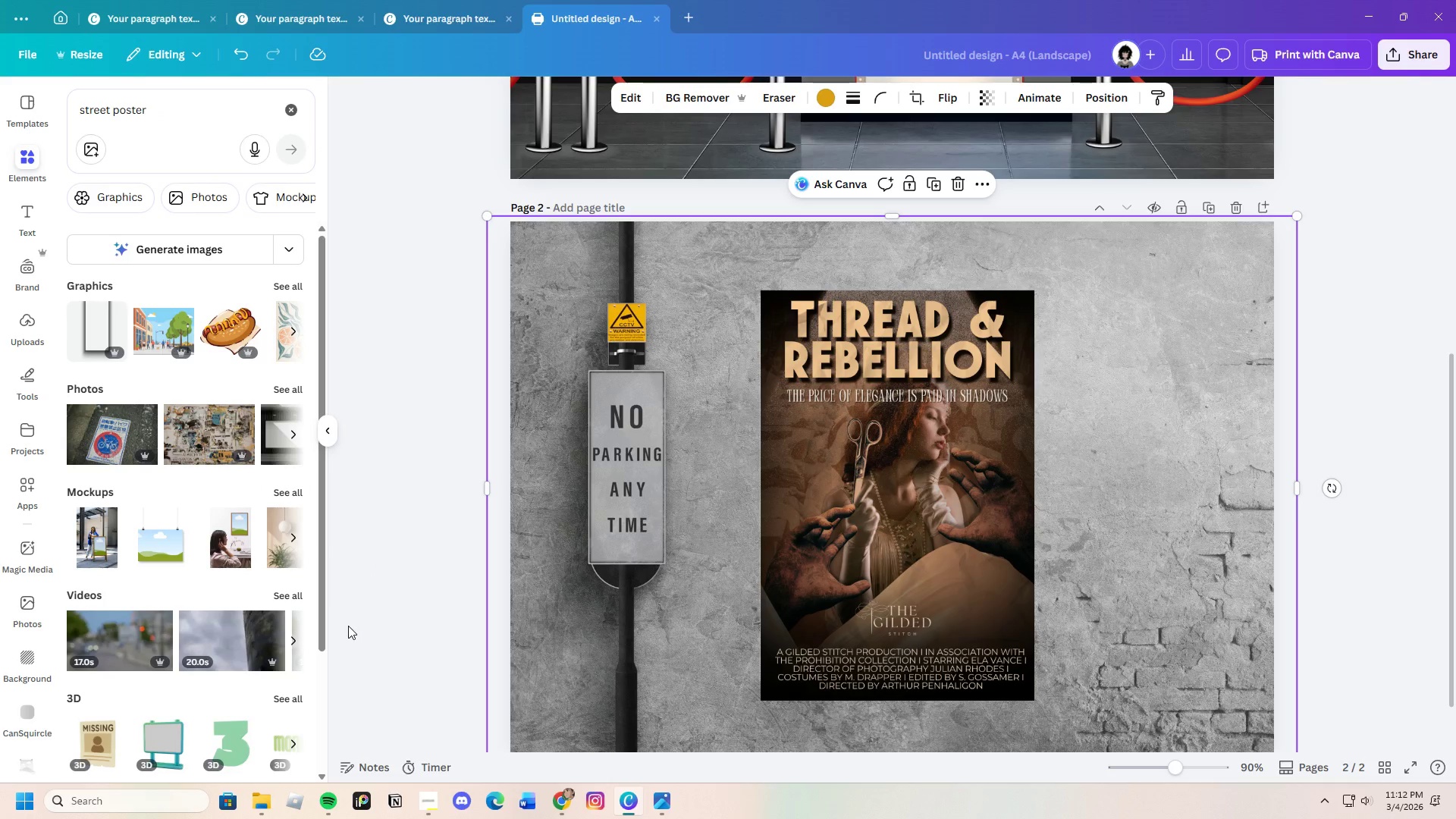 
left_click([280, 491])
 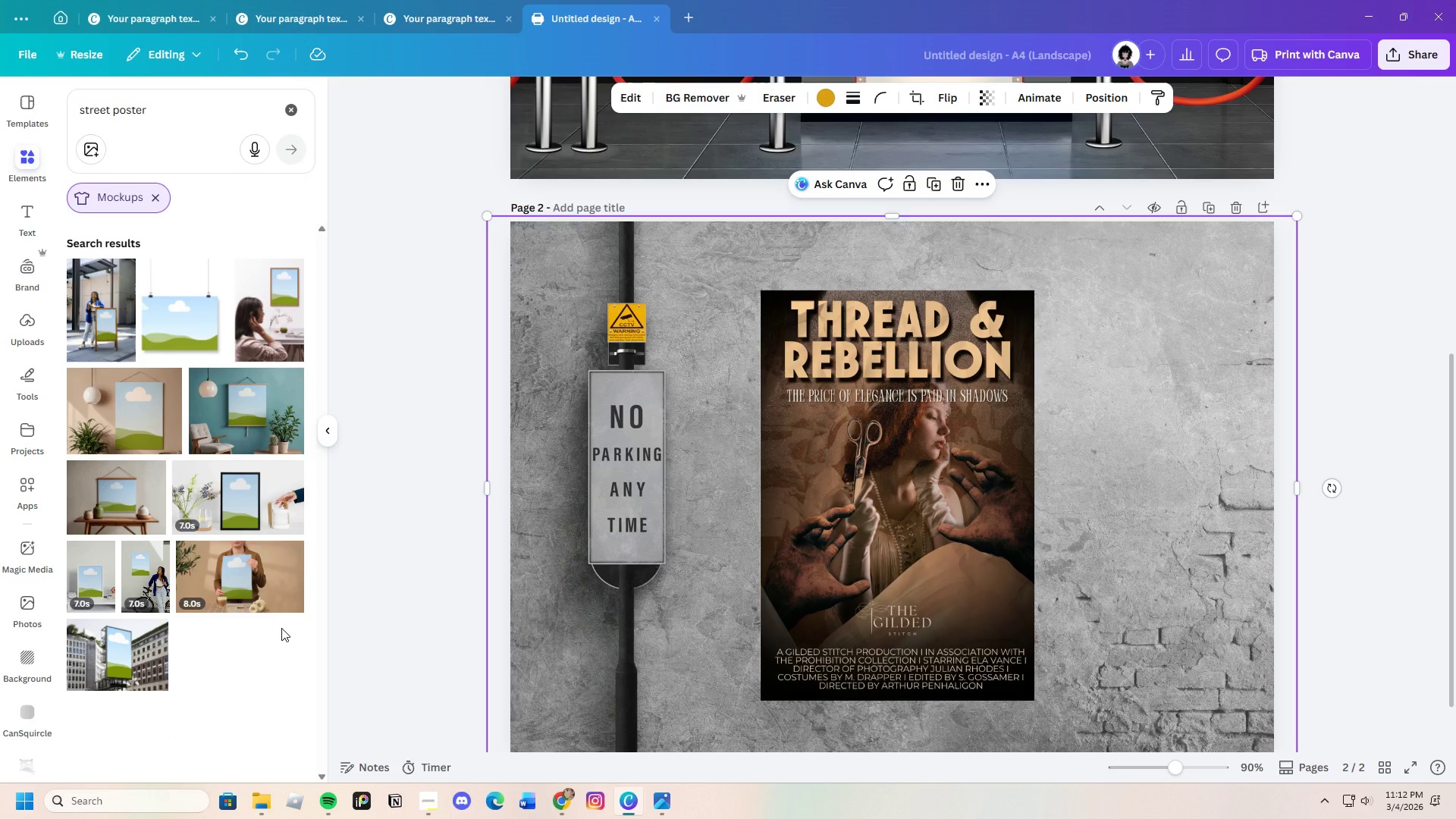 
scroll: coordinate [281, 628], scroll_direction: down, amount: 4.0
 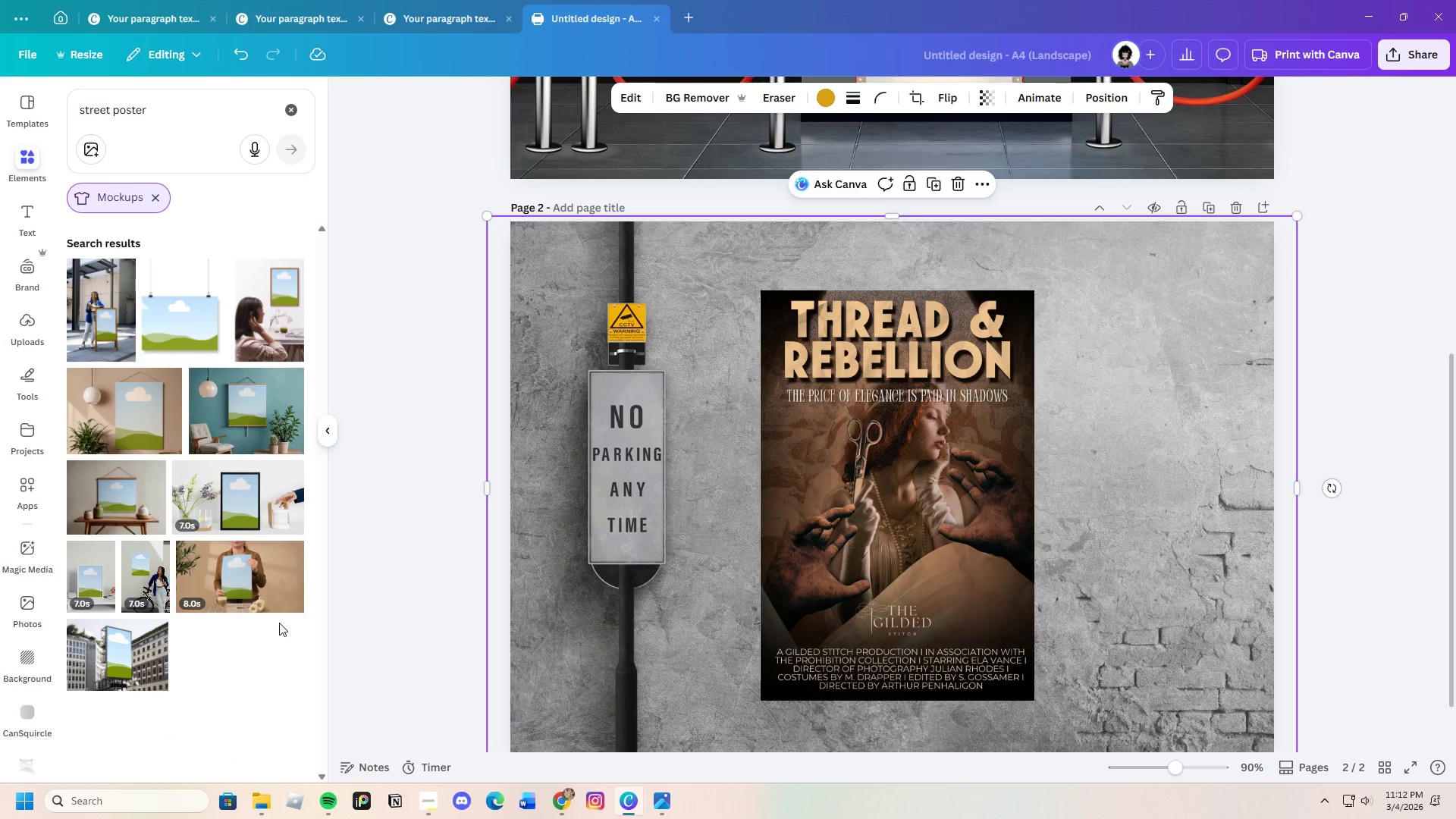 
scroll: coordinate [279, 623], scroll_direction: up, amount: 3.0
 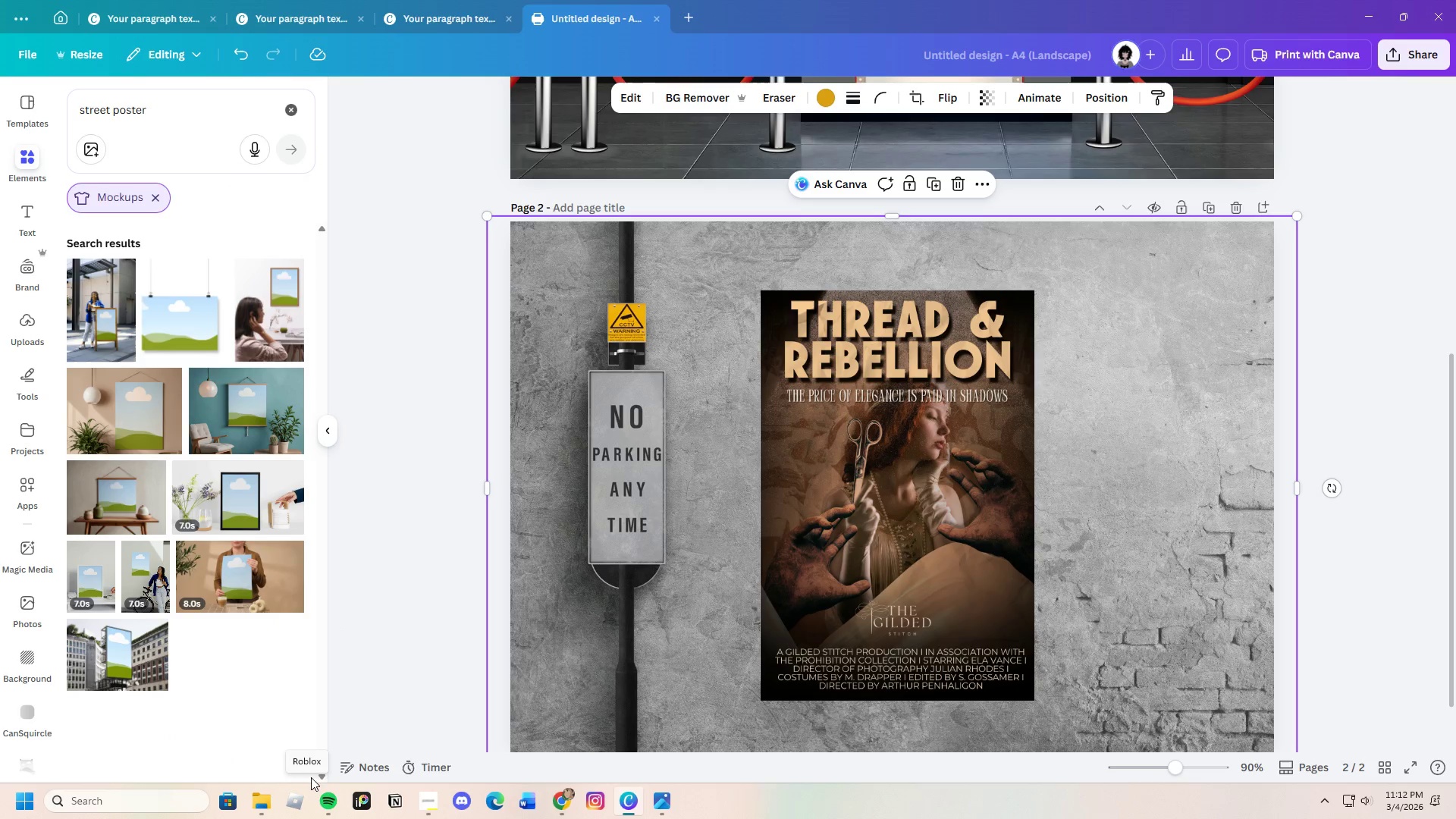 
wait(6.58)
 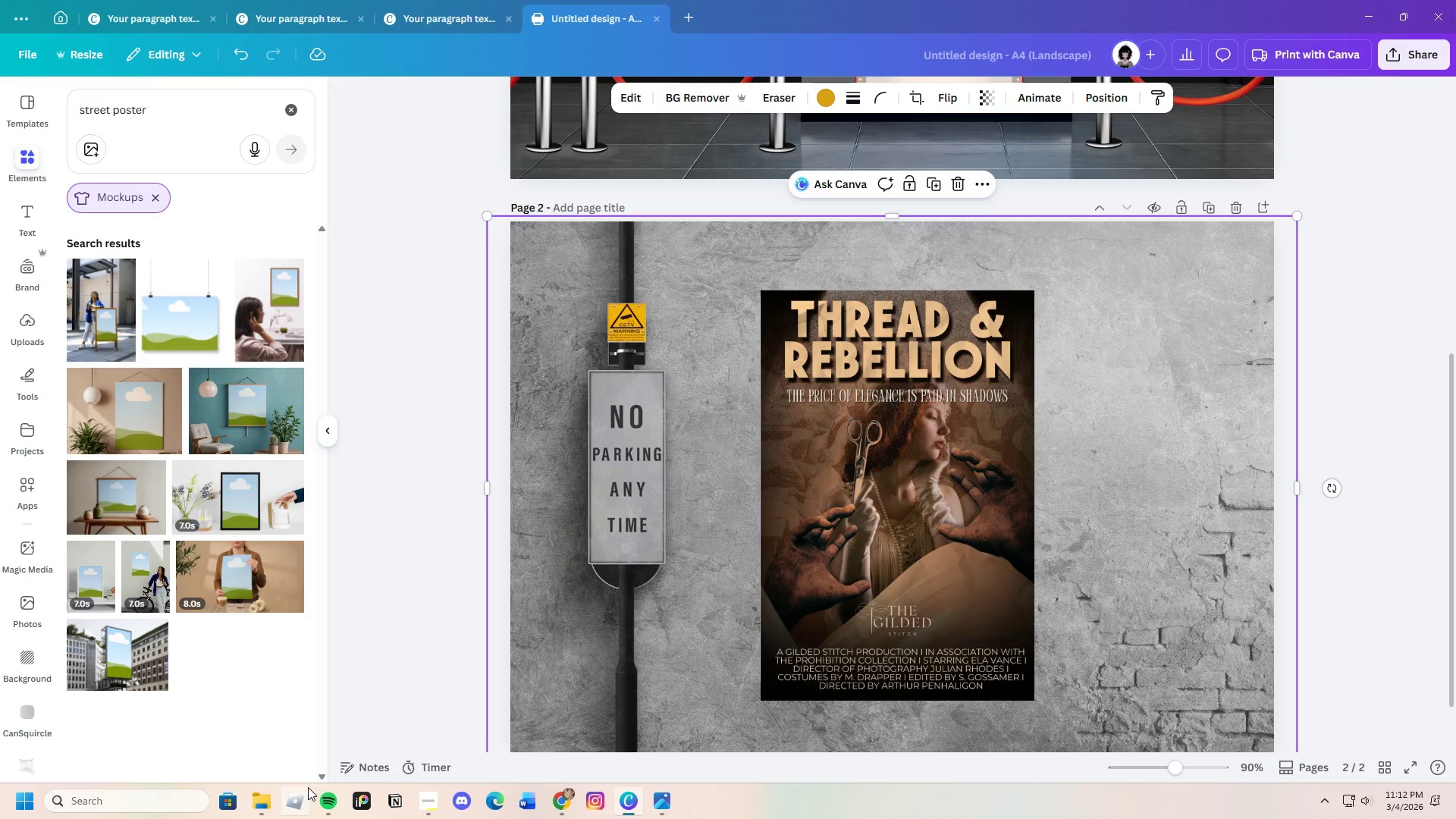 
scroll: coordinate [303, 730], scroll_direction: down, amount: 2.0
 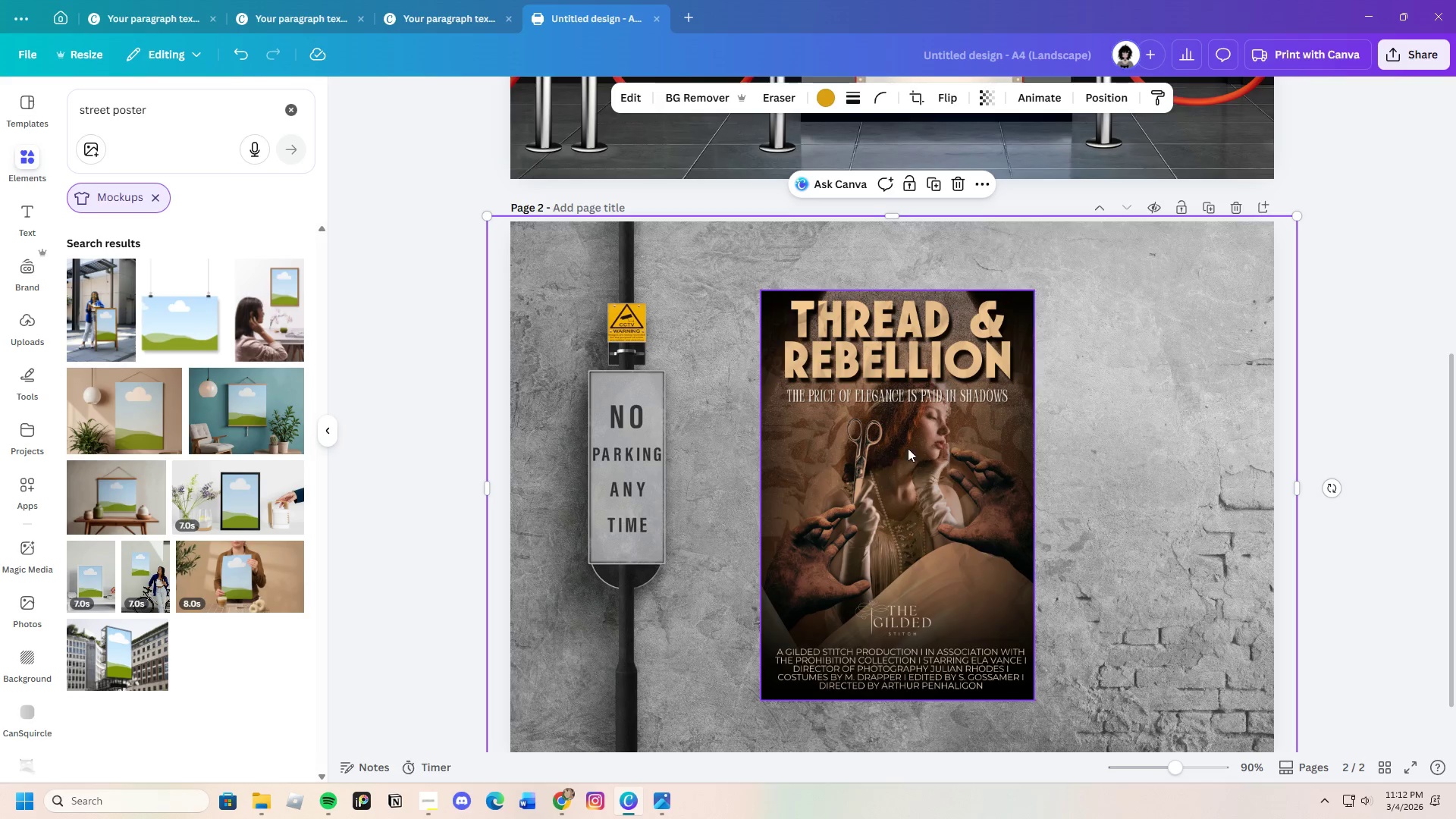 
left_click([950, 435])
 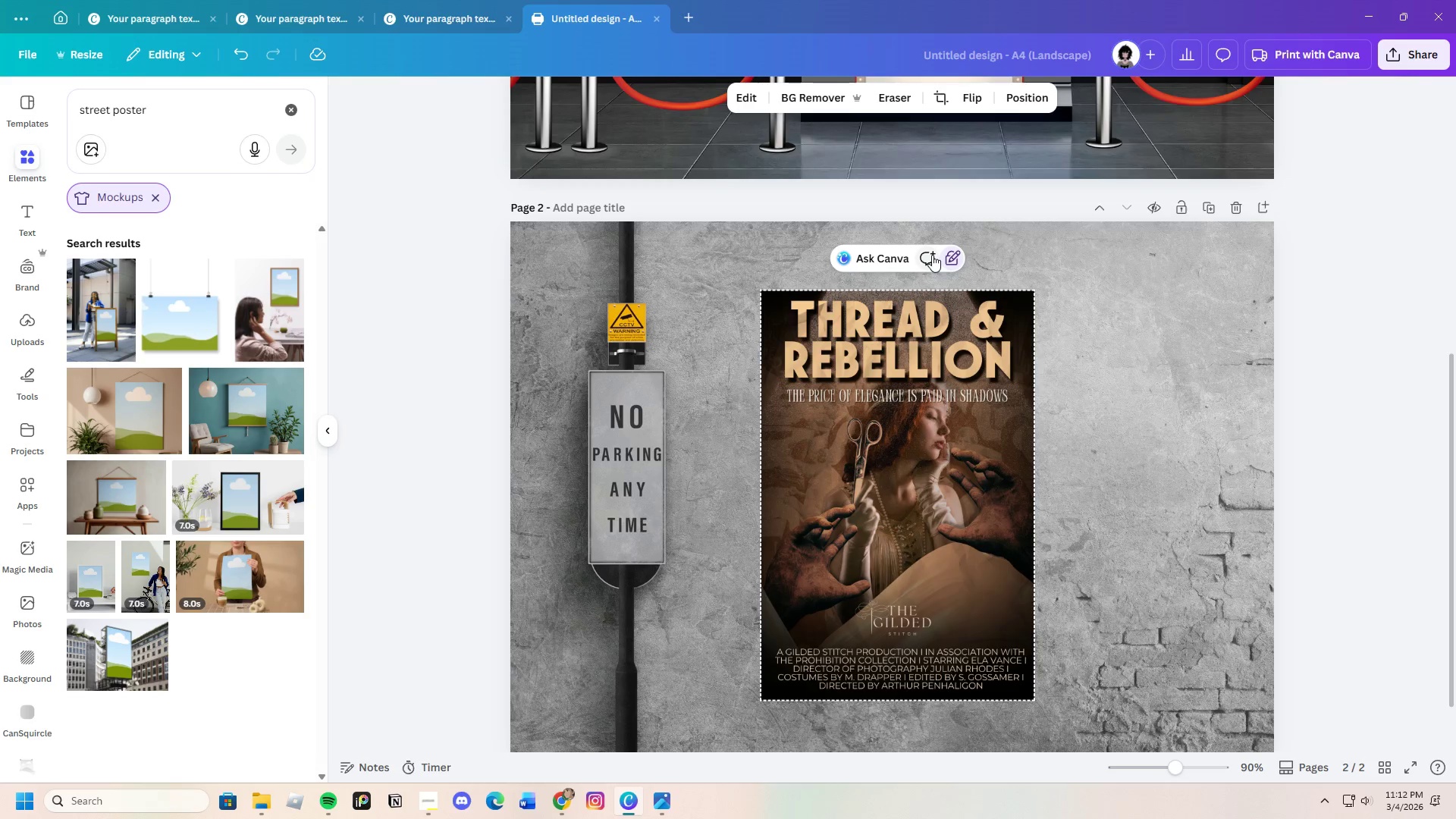 
left_click([945, 259])
 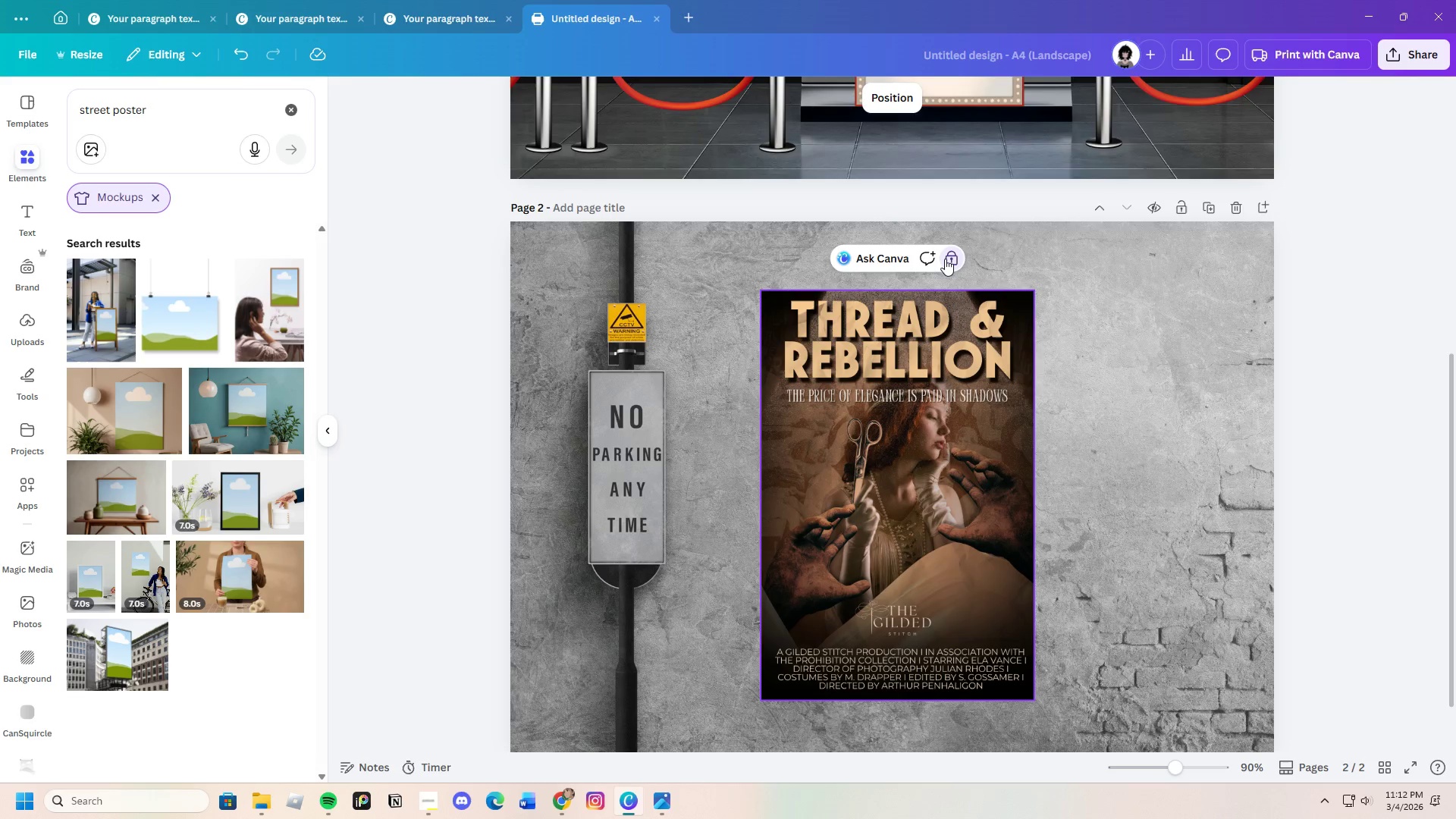 
left_click([945, 259])
 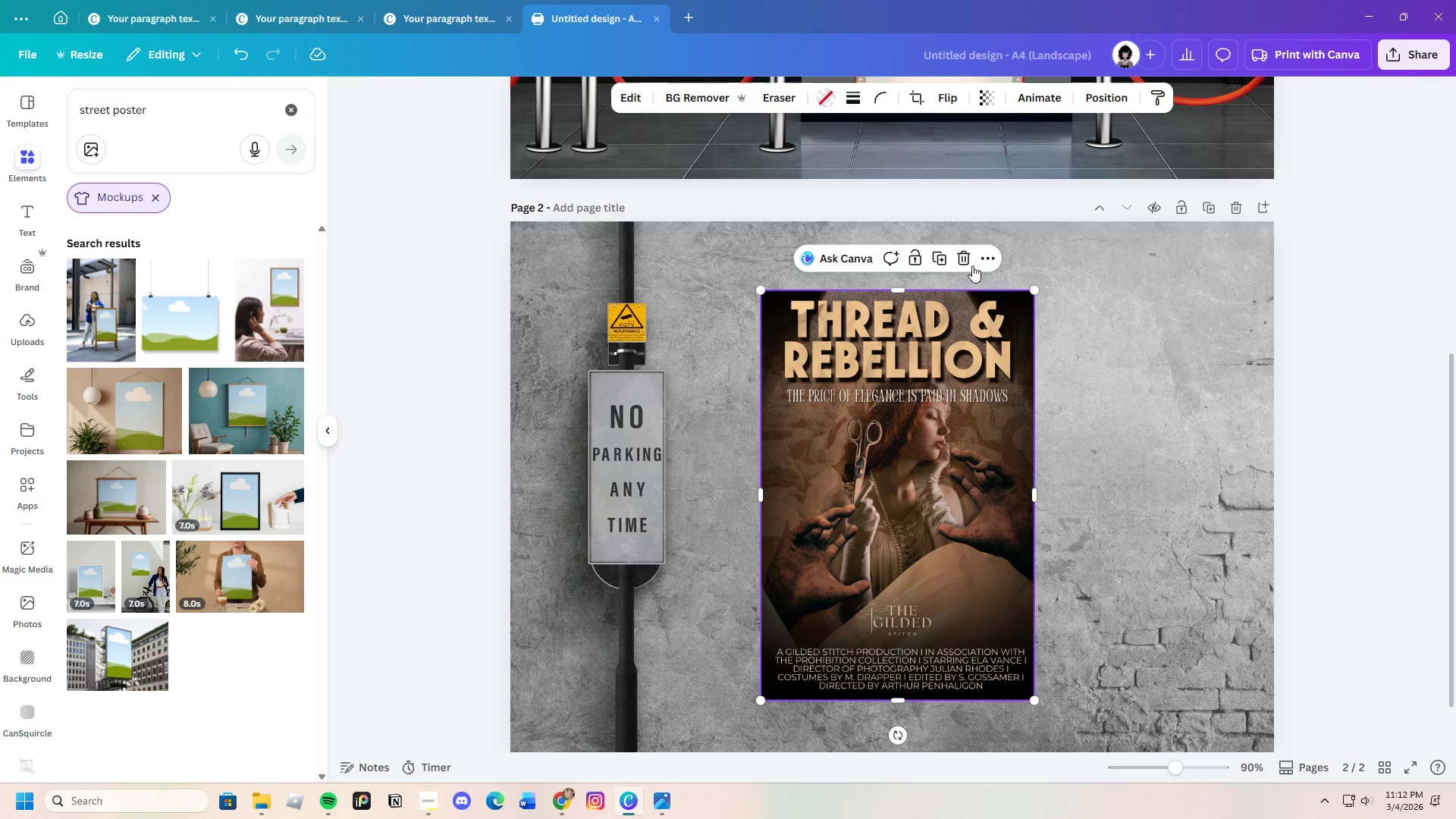 
left_click([965, 259])
 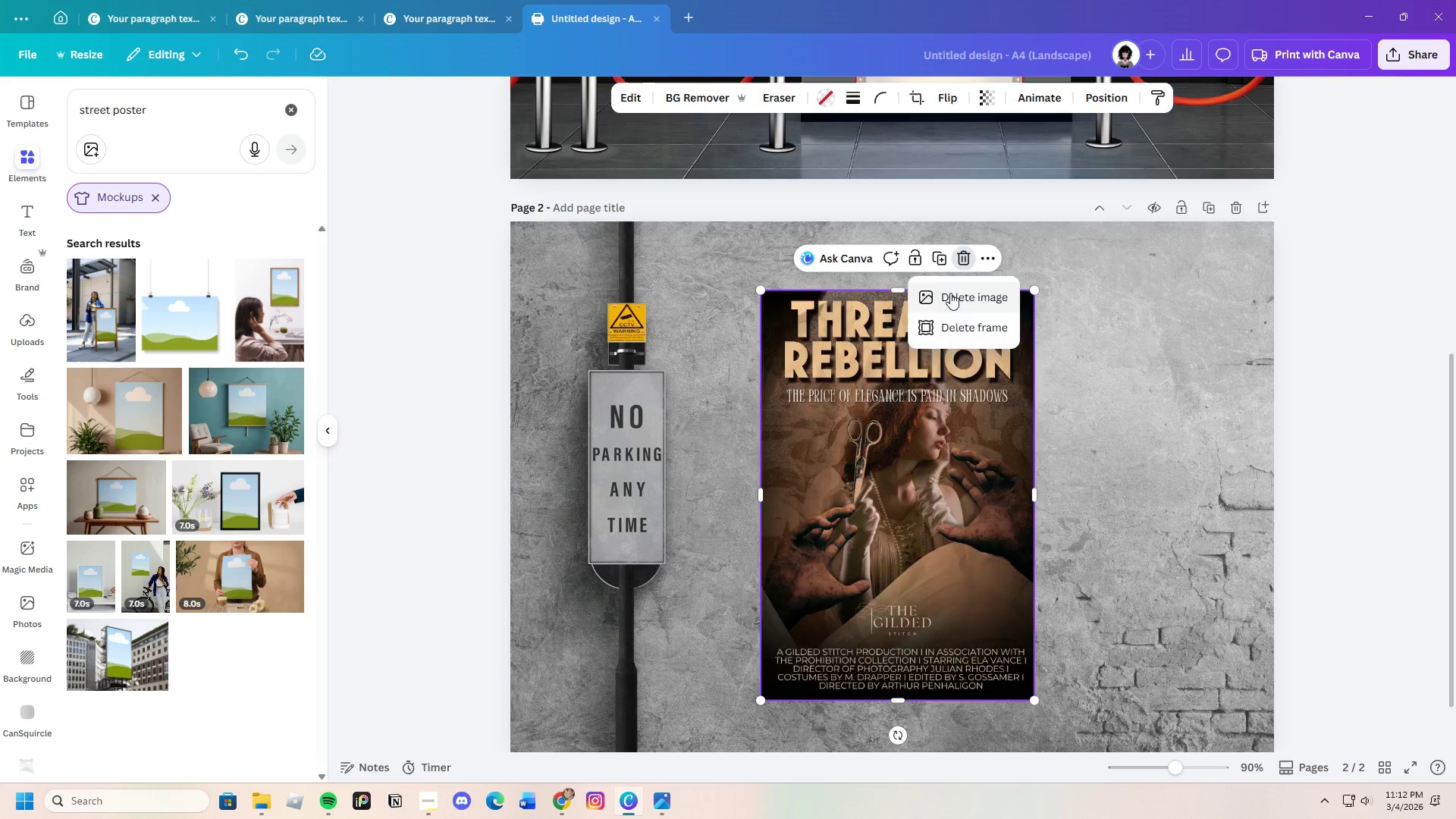 
double_click([952, 366])
 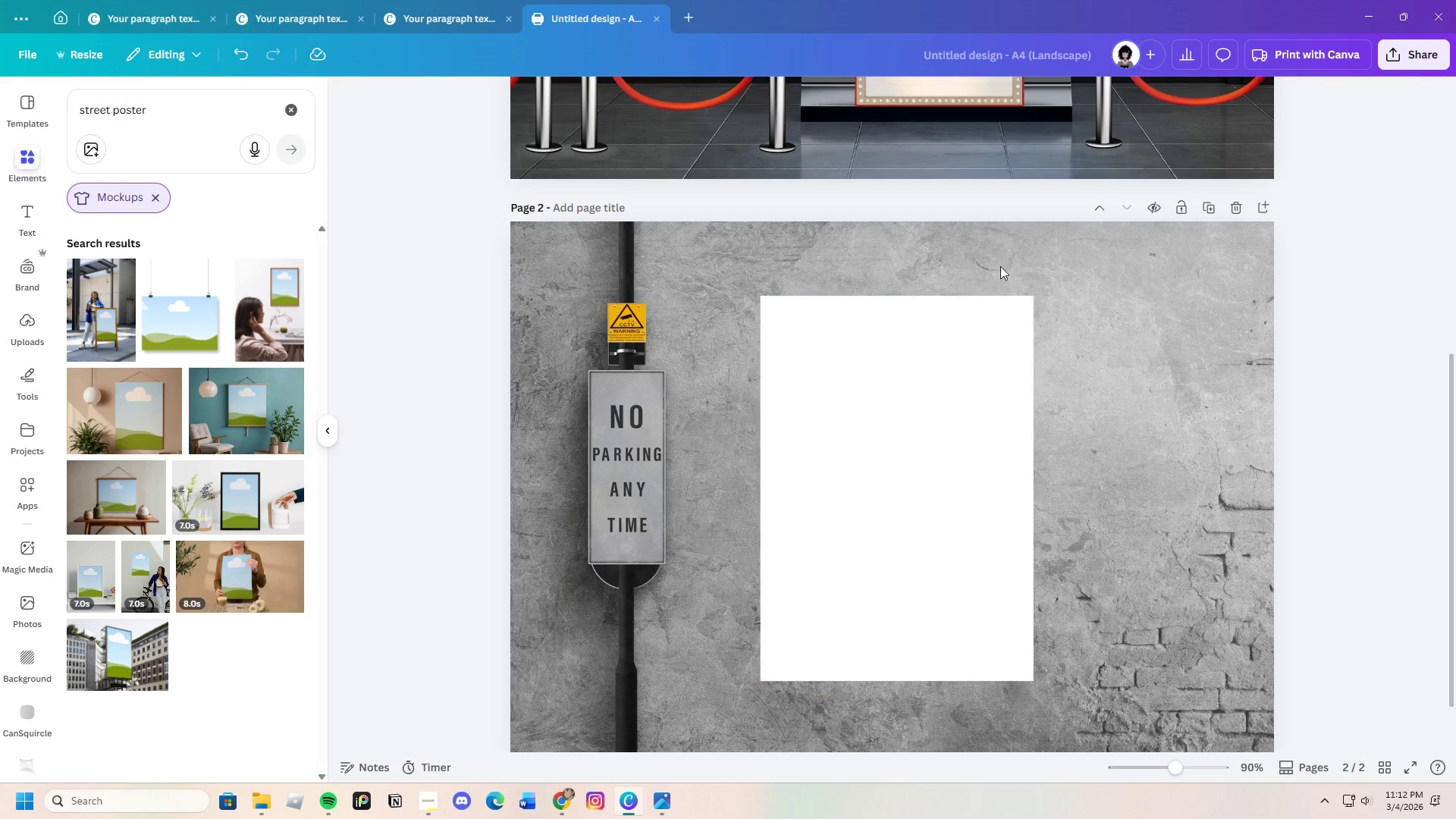 
double_click([1078, 273])
 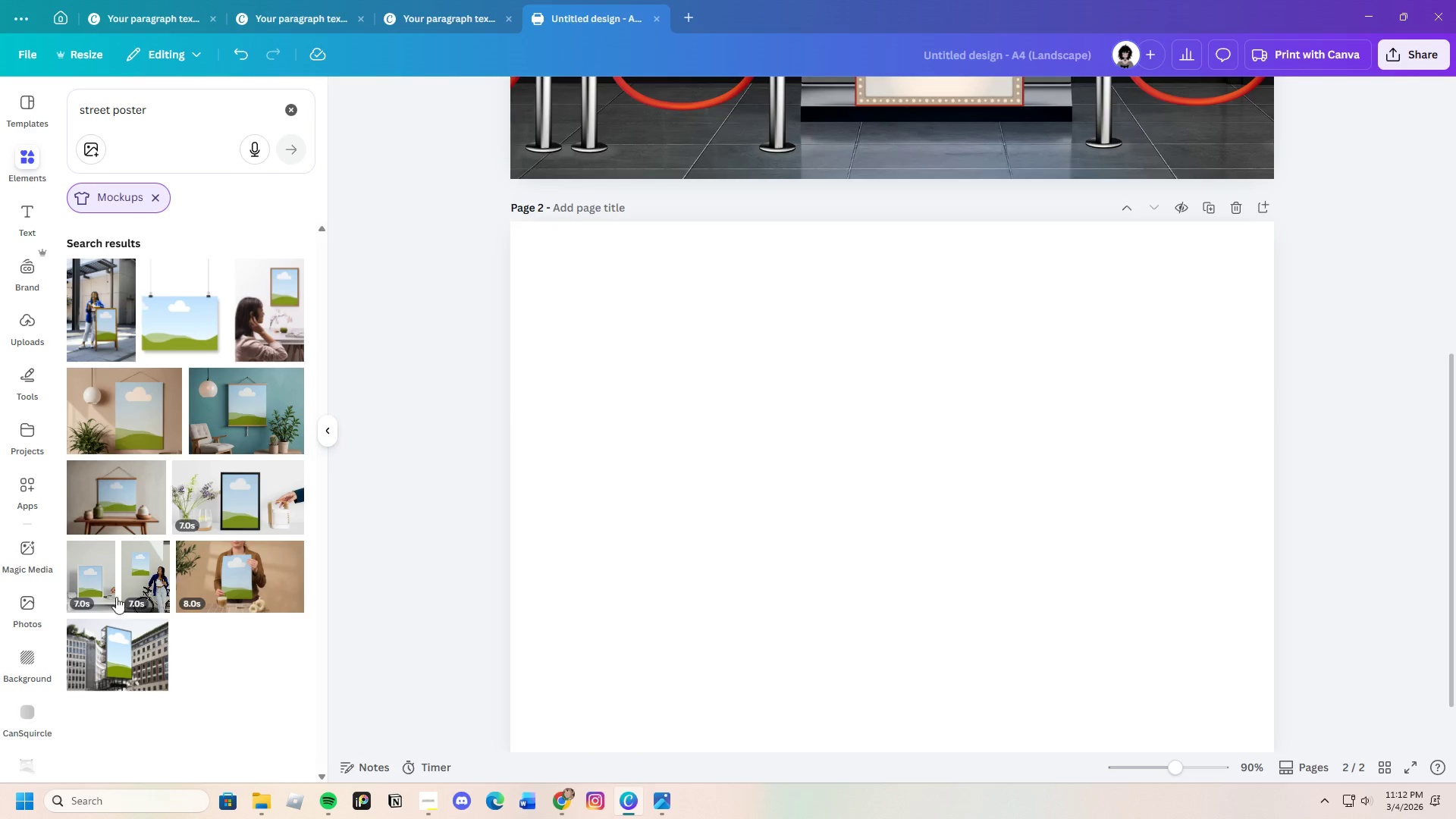 
left_click([124, 661])
 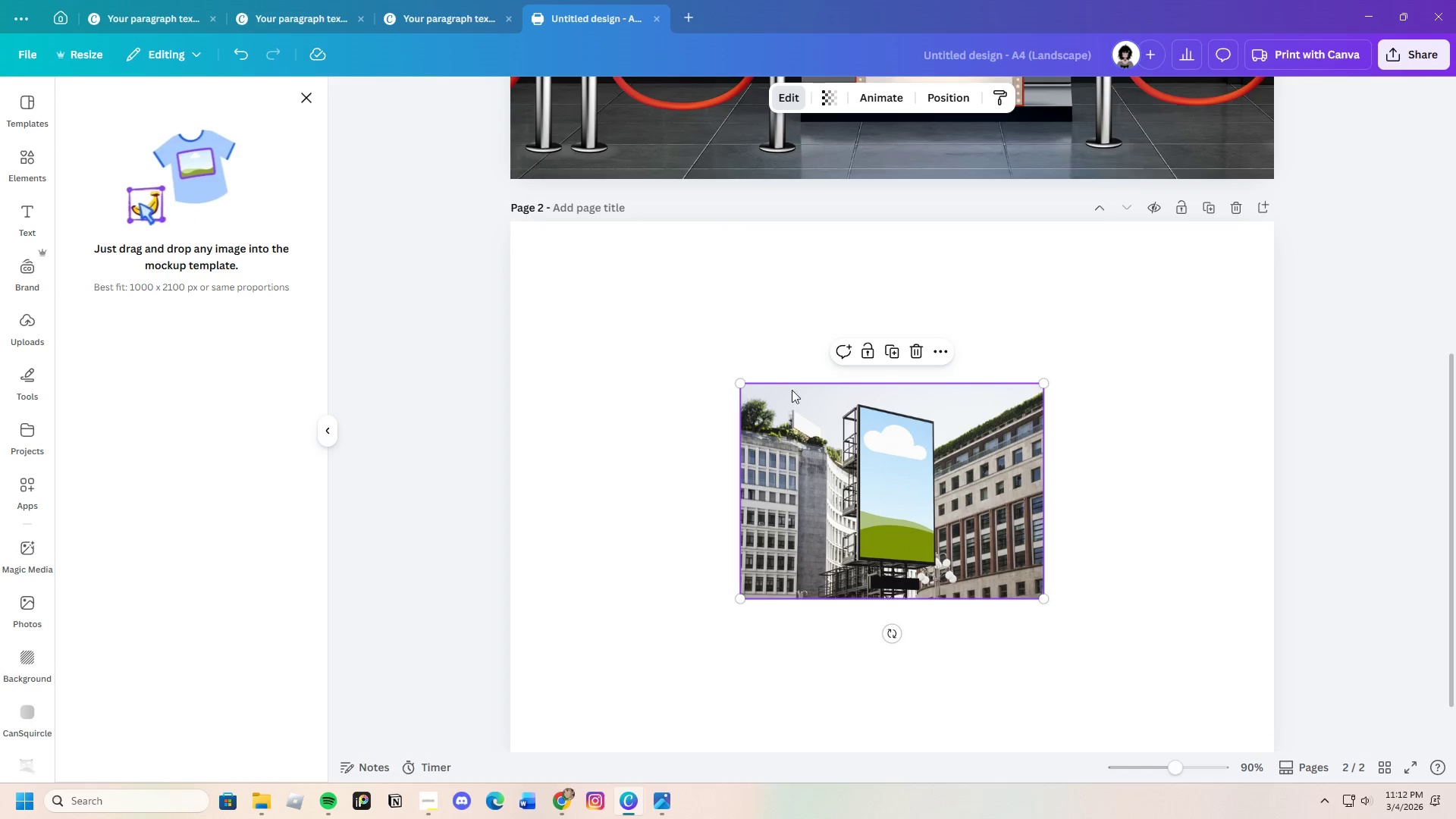 
left_click_drag(start_coordinate=[741, 386], to_coordinate=[497, 229])
 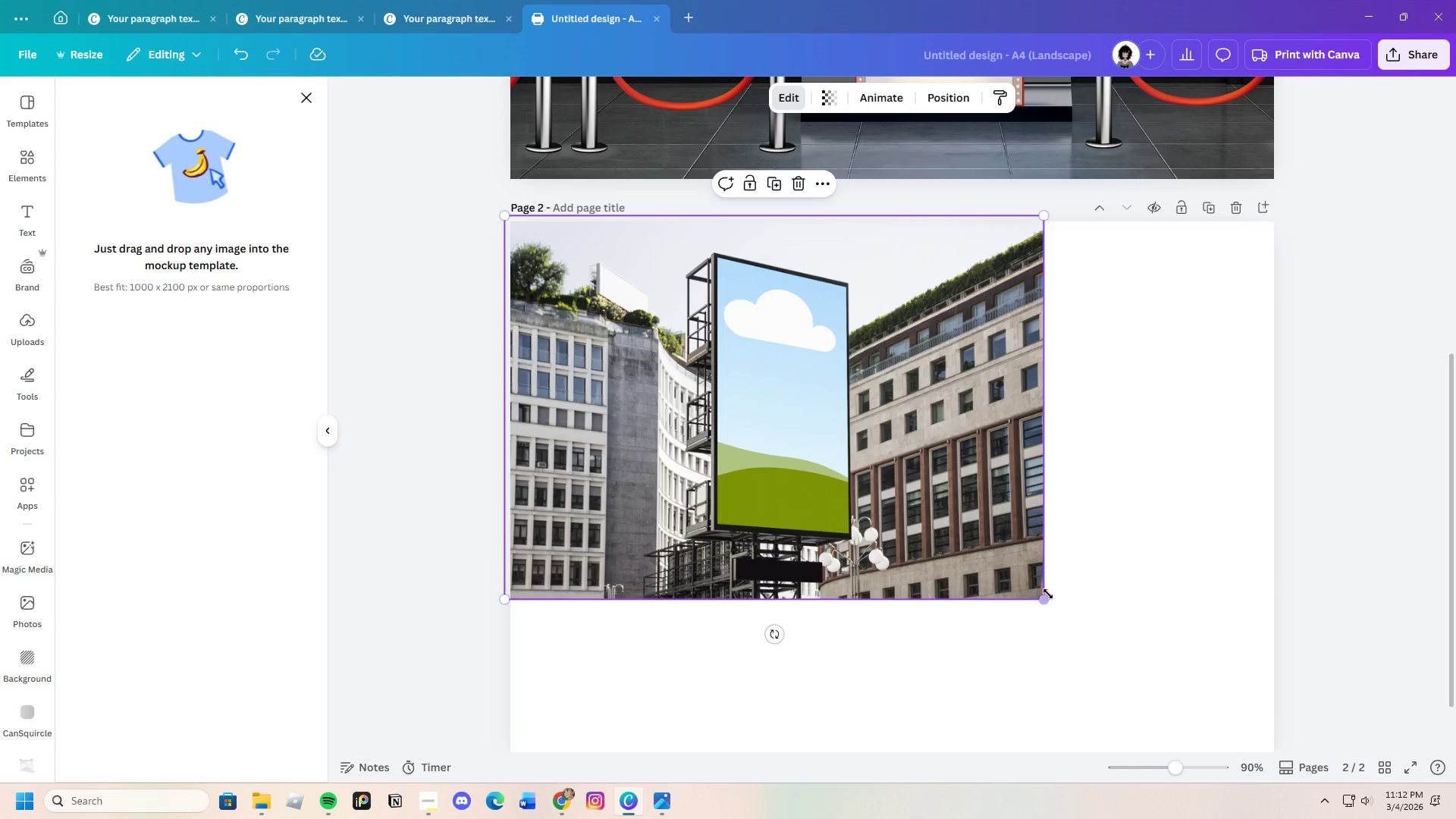 
left_click_drag(start_coordinate=[1046, 598], to_coordinate=[1299, 748])
 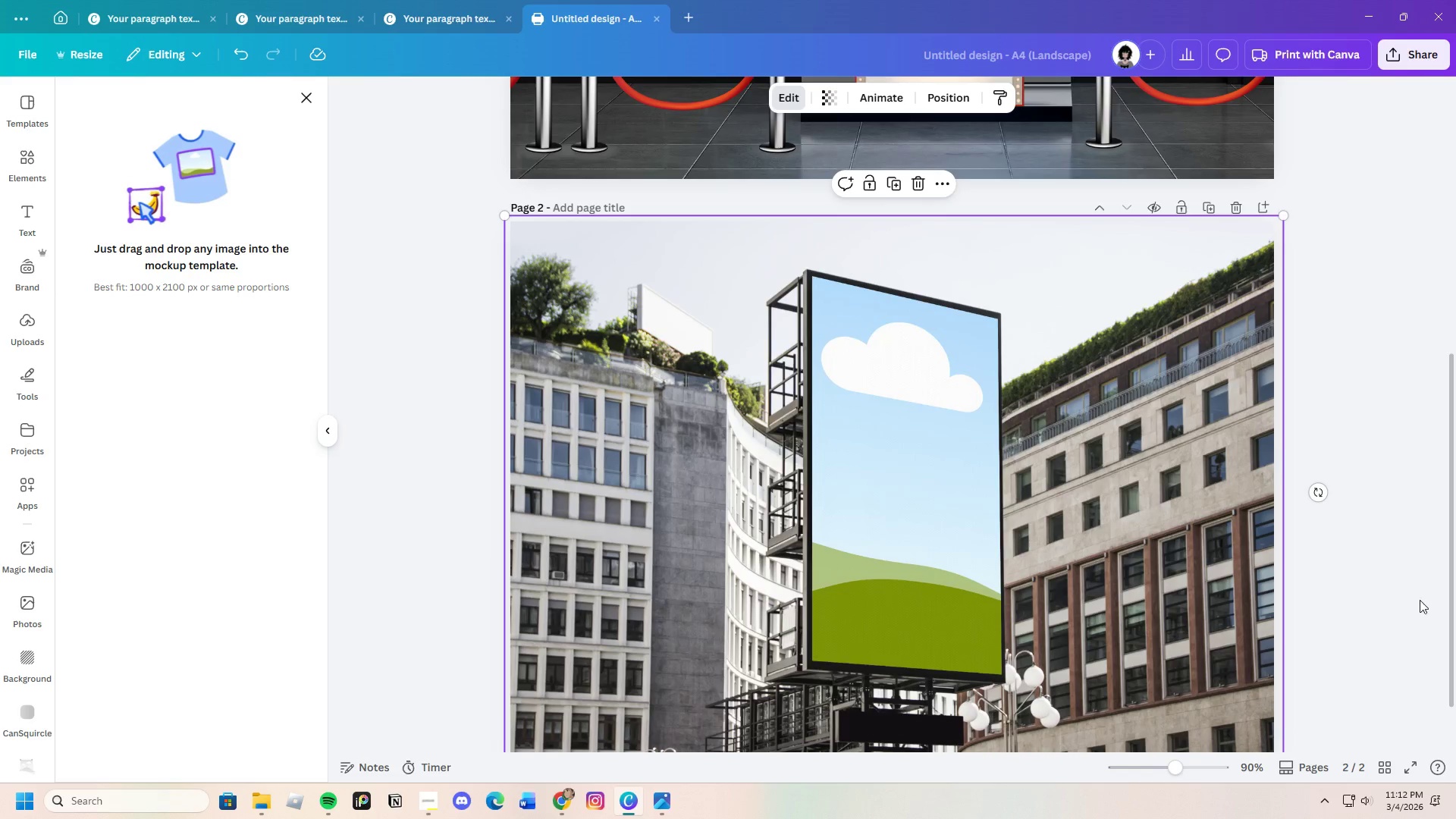 
left_click([1420, 600])
 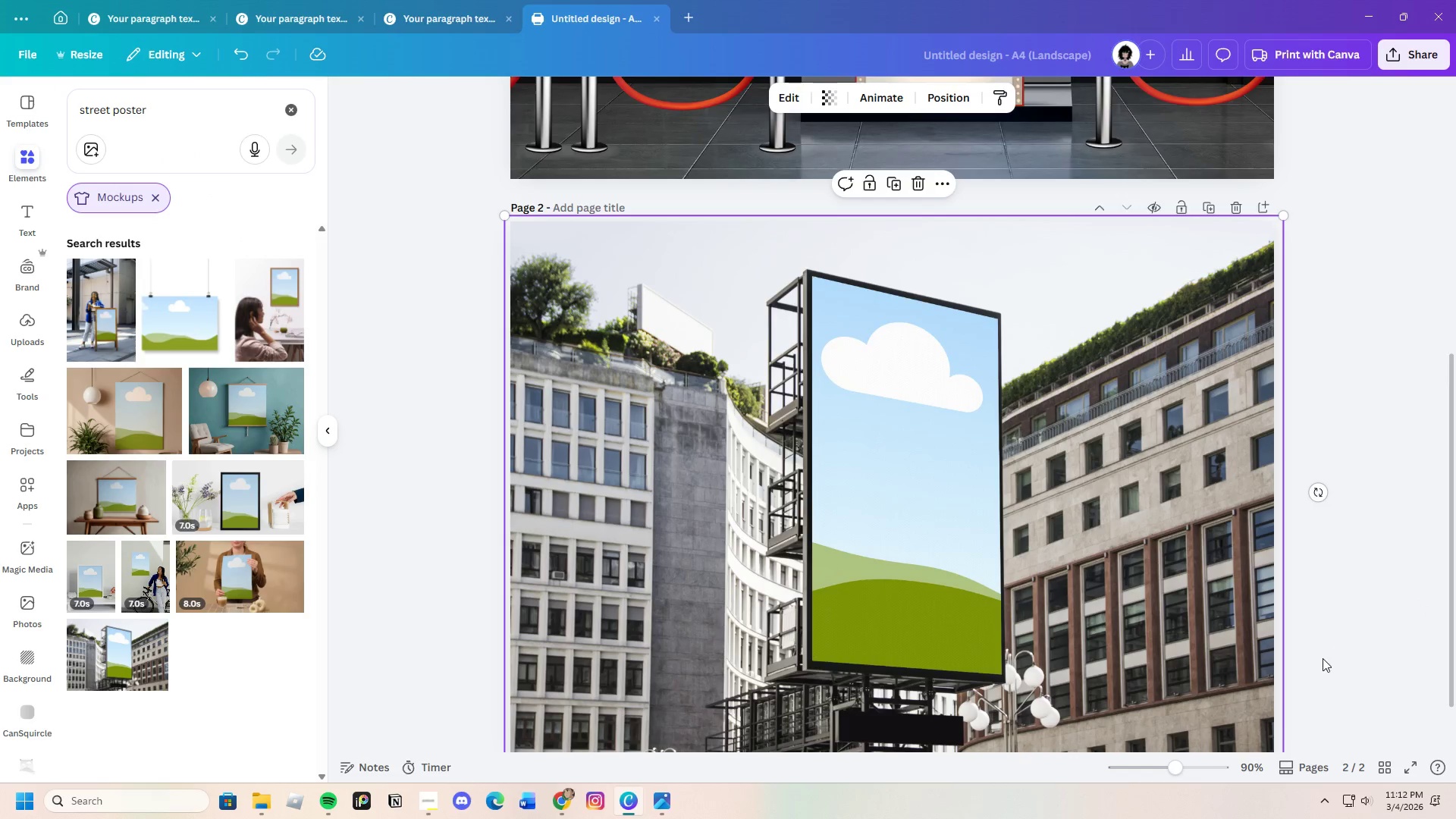 
left_click([1420, 603])
 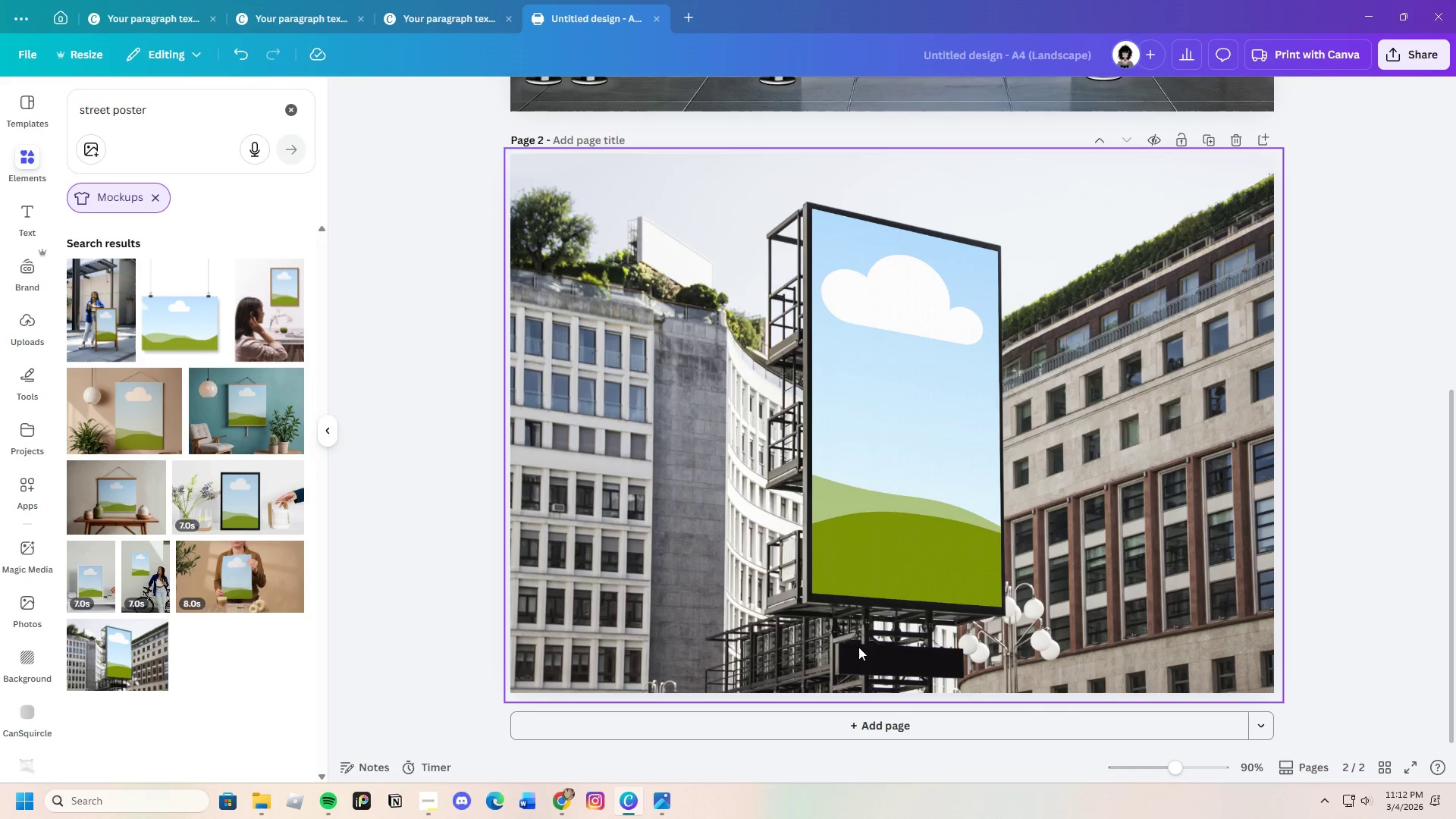 
scroll: coordinate [1323, 658], scroll_direction: down, amount: 3.0
 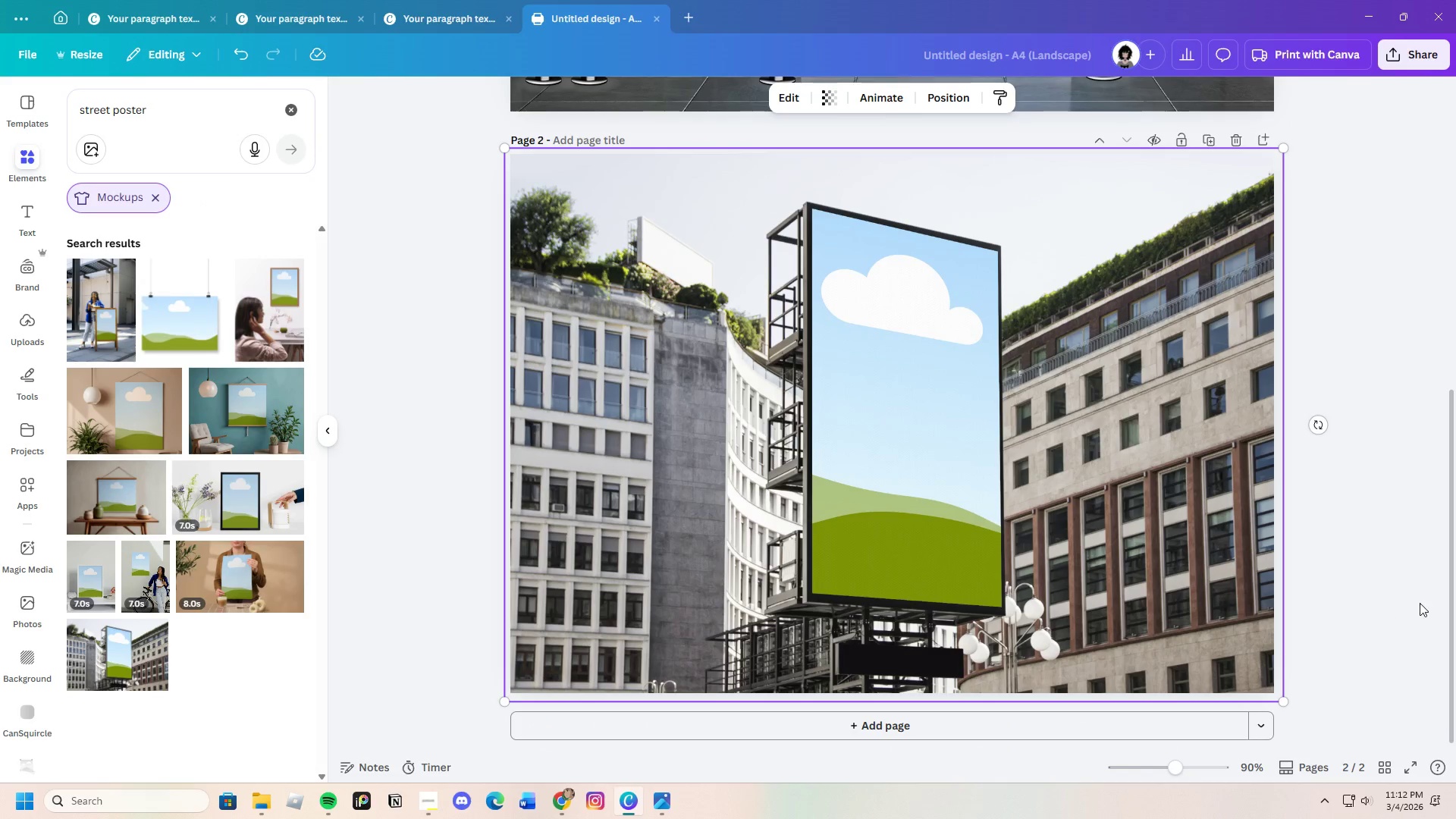 
left_click([844, 613])
 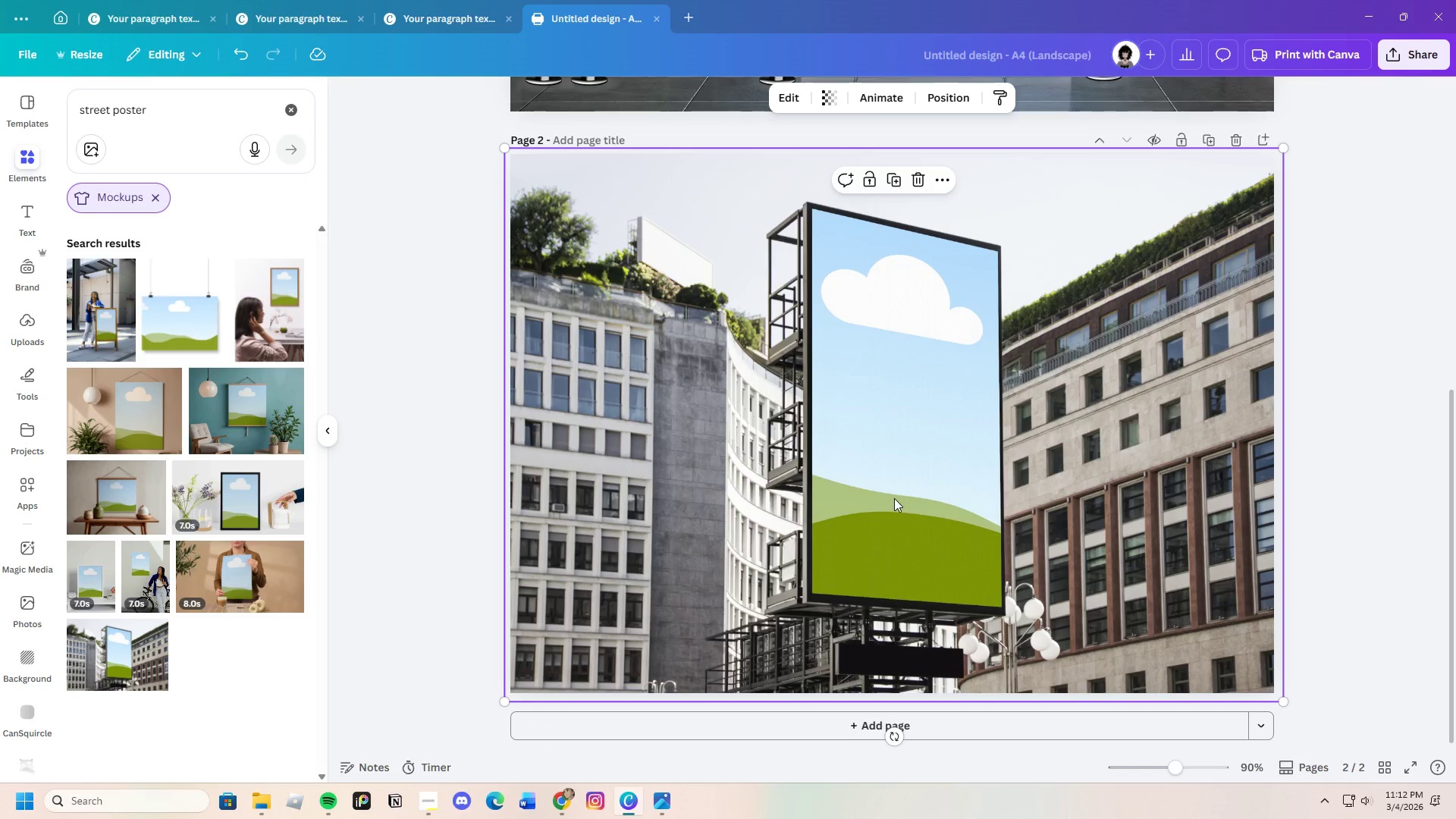 
scroll: coordinate [896, 499], scroll_direction: up, amount: 1.0
 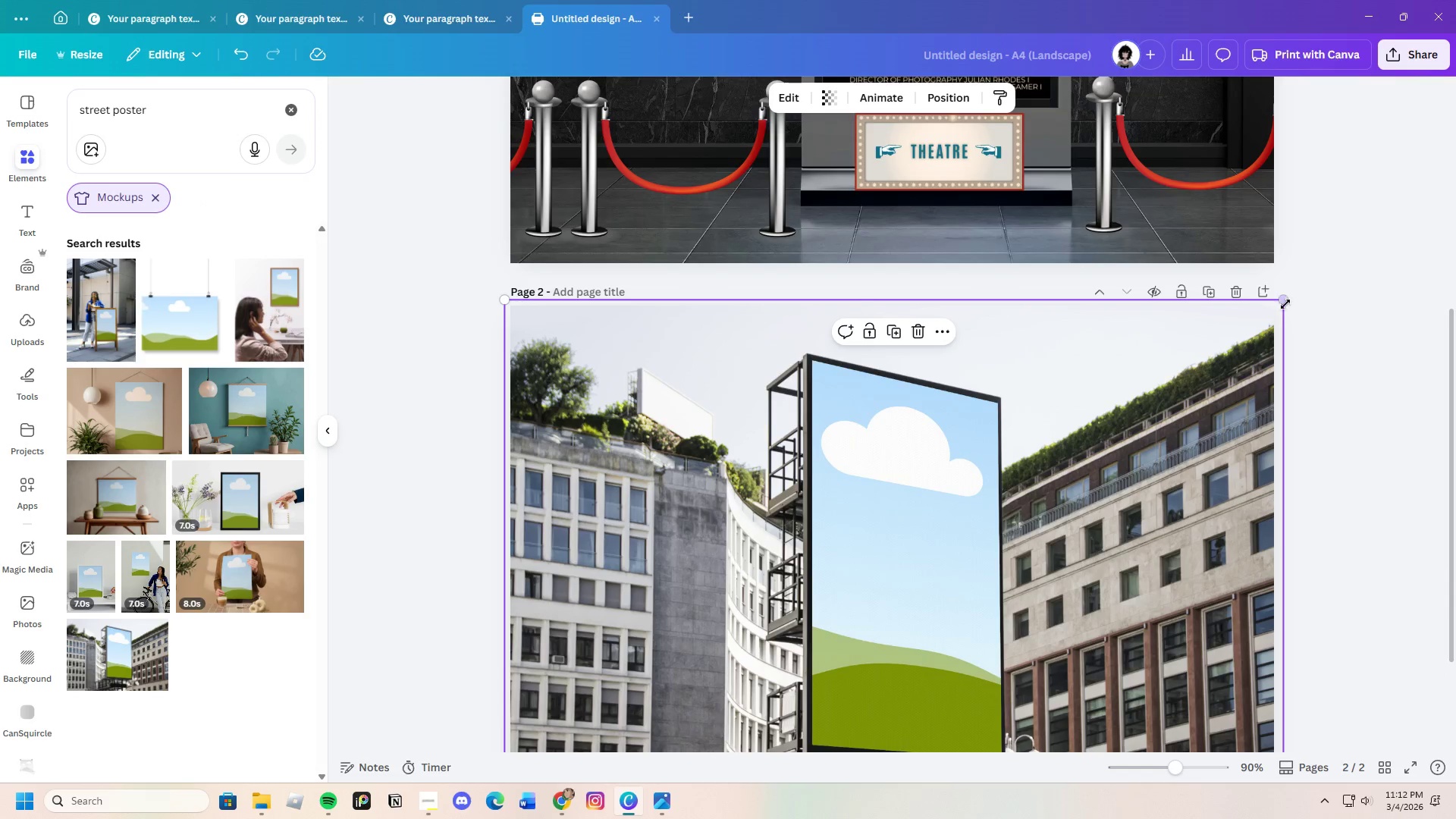 
left_click_drag(start_coordinate=[1283, 302], to_coordinate=[1301, 309])
 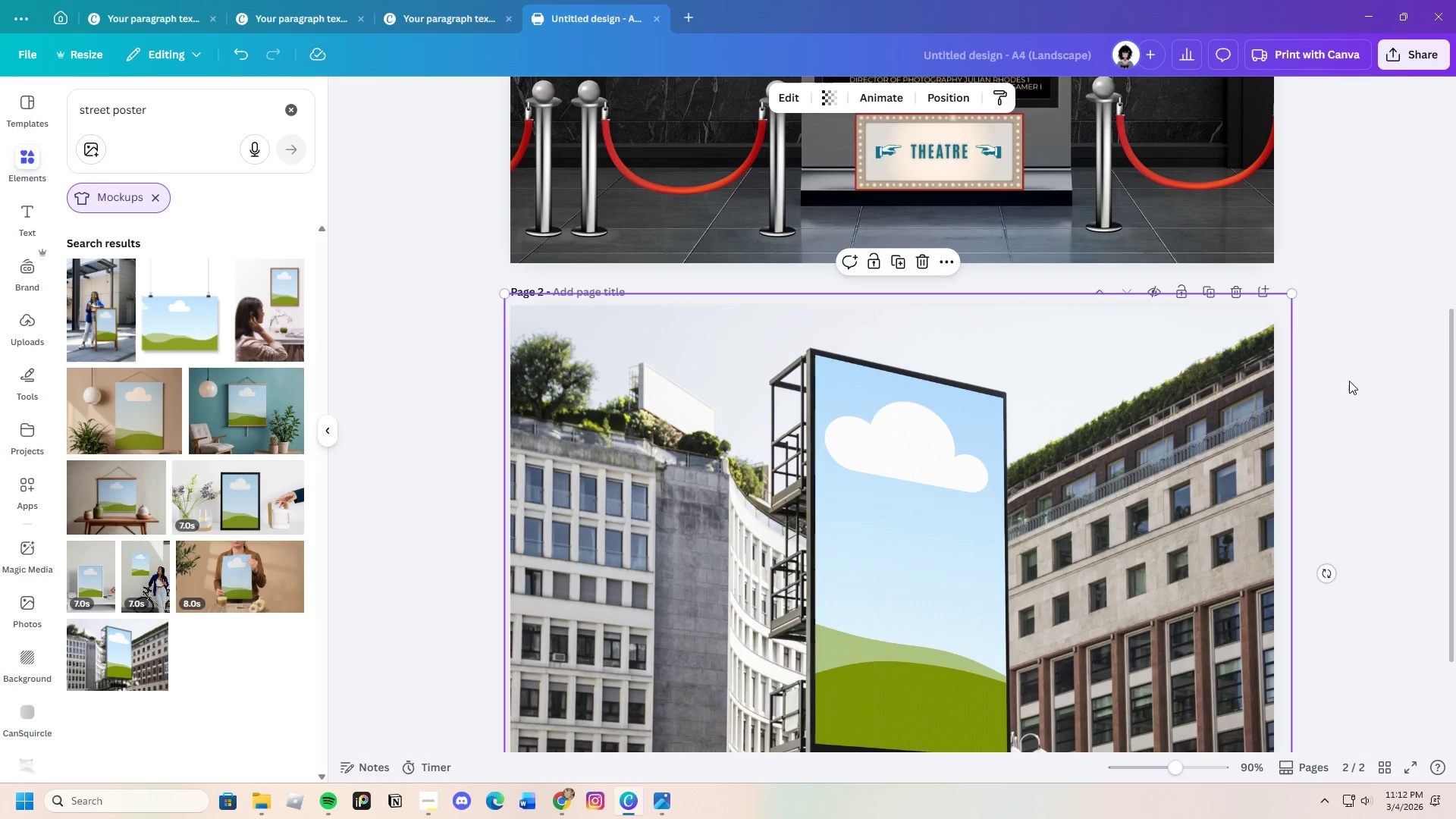 
left_click([1349, 381])
 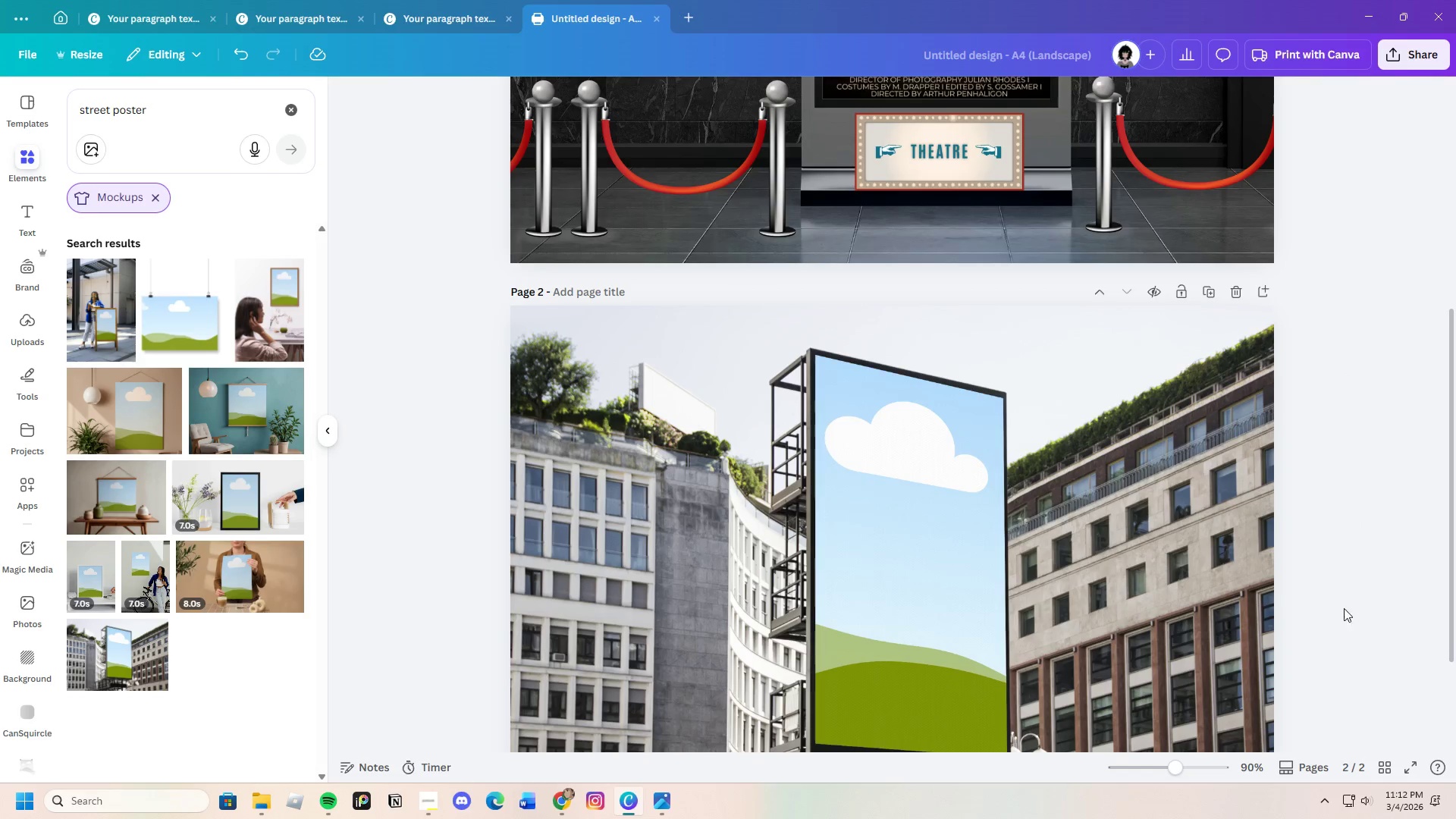 
left_click([1306, 692])
 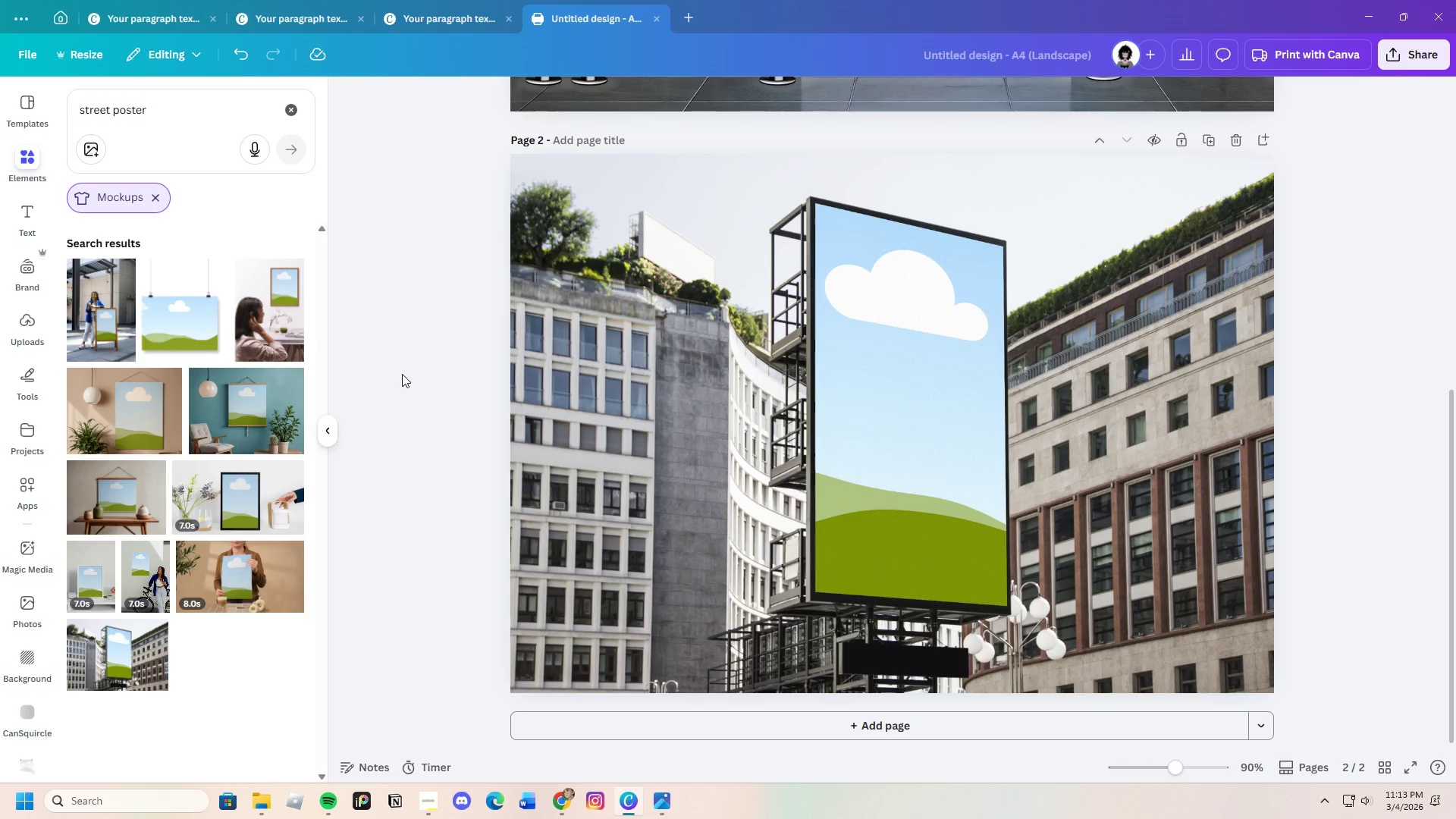 
scroll: coordinate [1334, 632], scroll_direction: down, amount: 6.0
 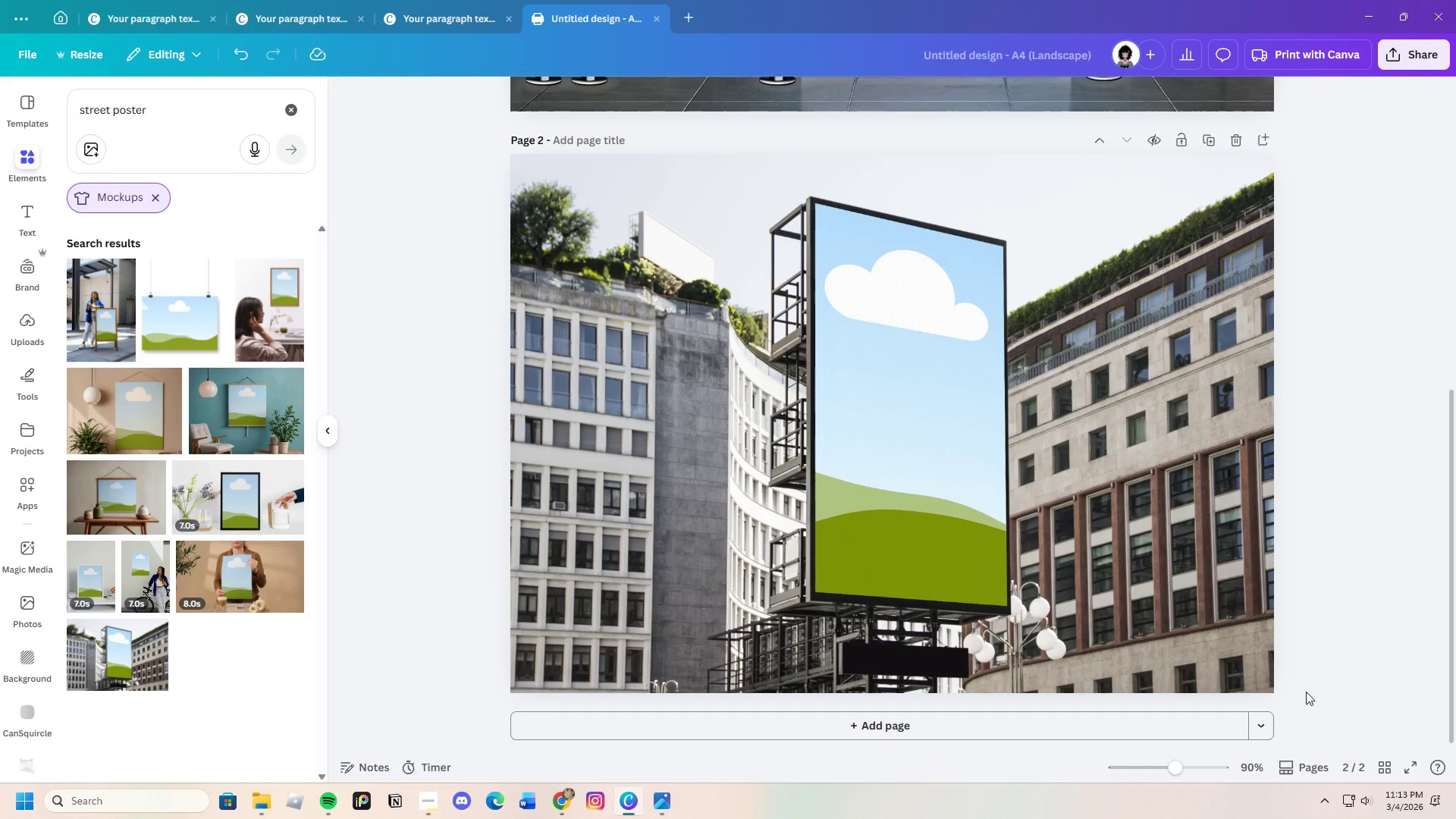 
left_click([294, 107])
 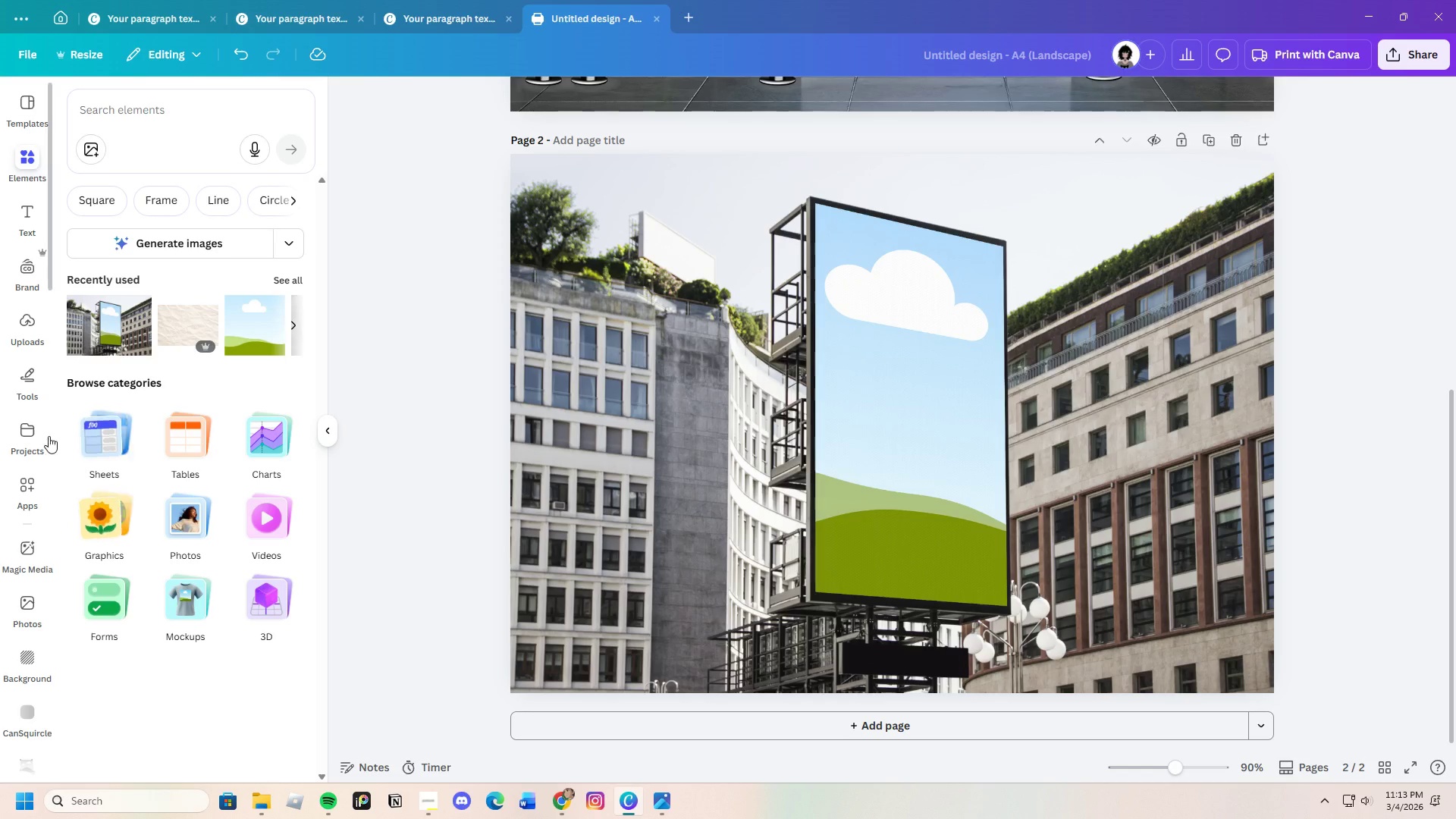 
wait(6.19)
 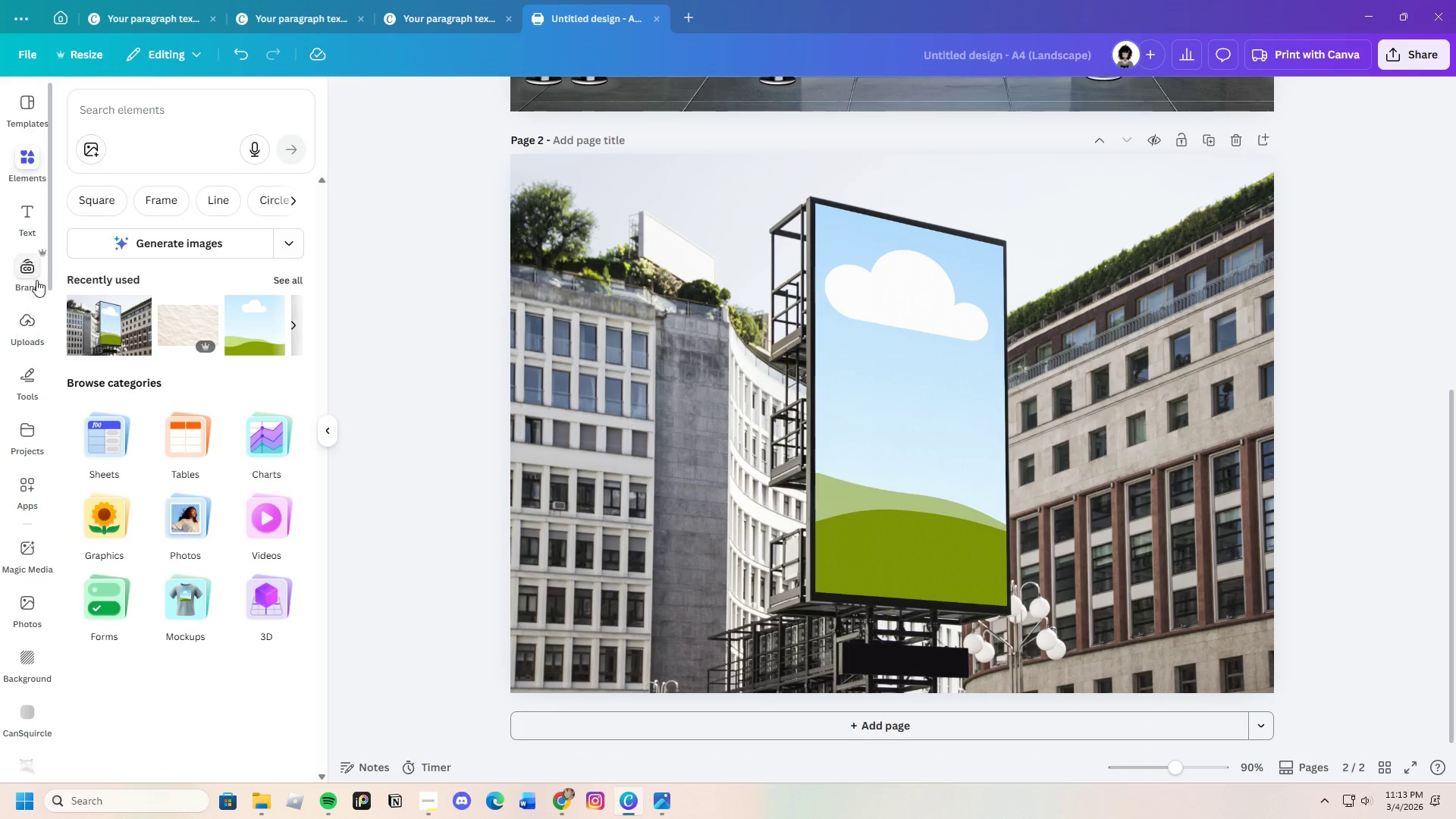 
left_click([14, 317])
 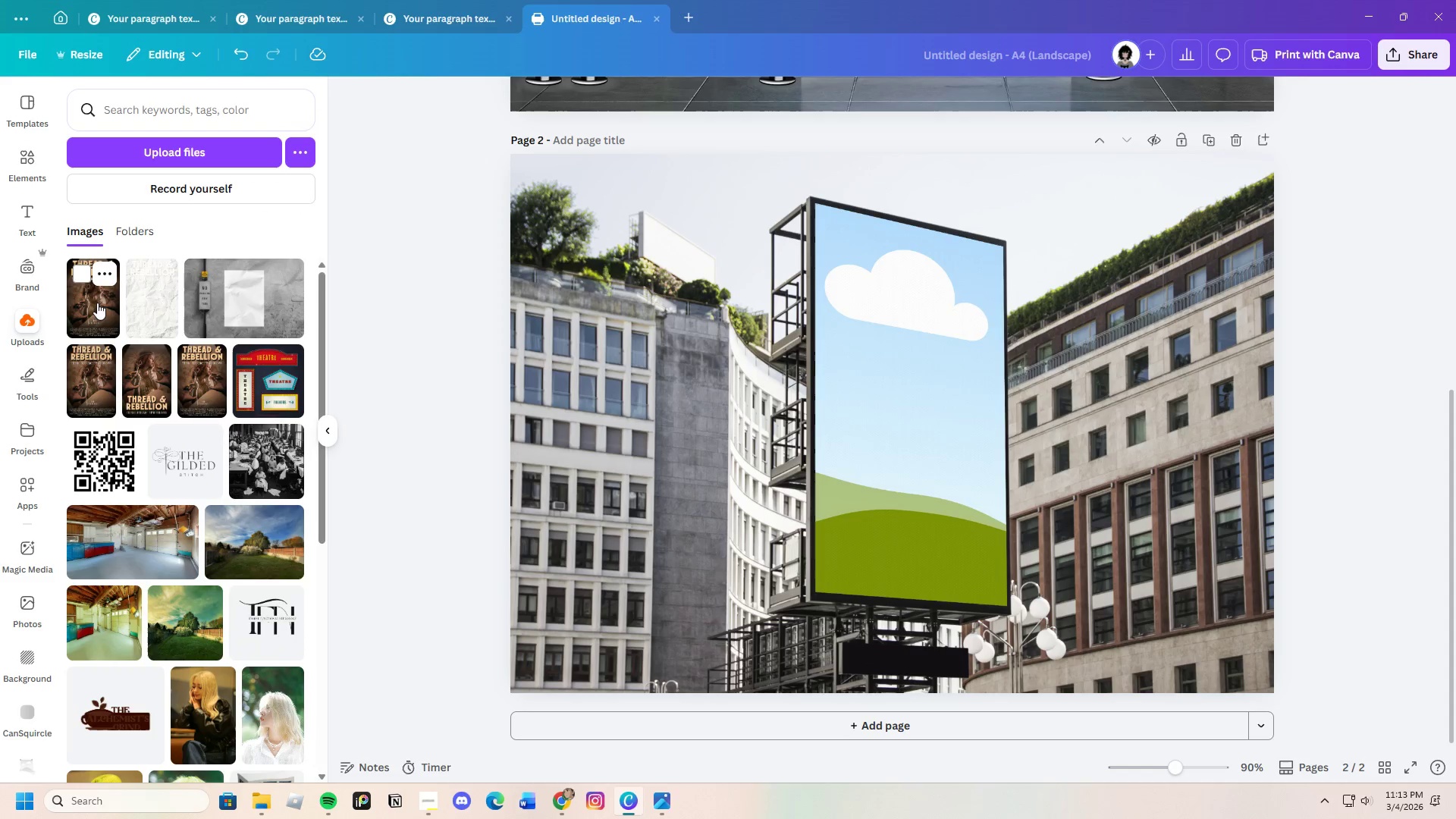 
left_click([96, 303])
 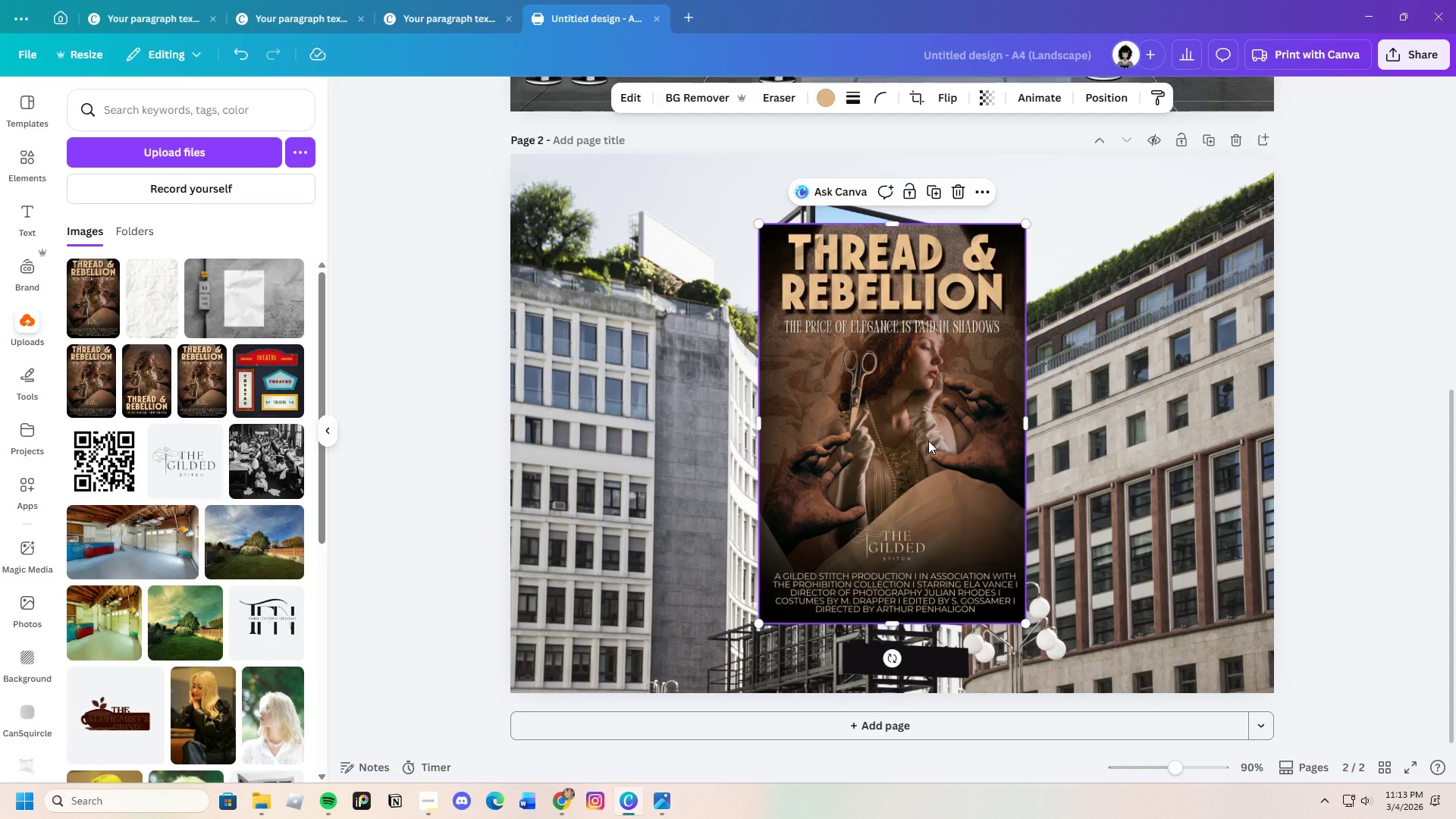 
left_click_drag(start_coordinate=[932, 441], to_coordinate=[921, 439])
 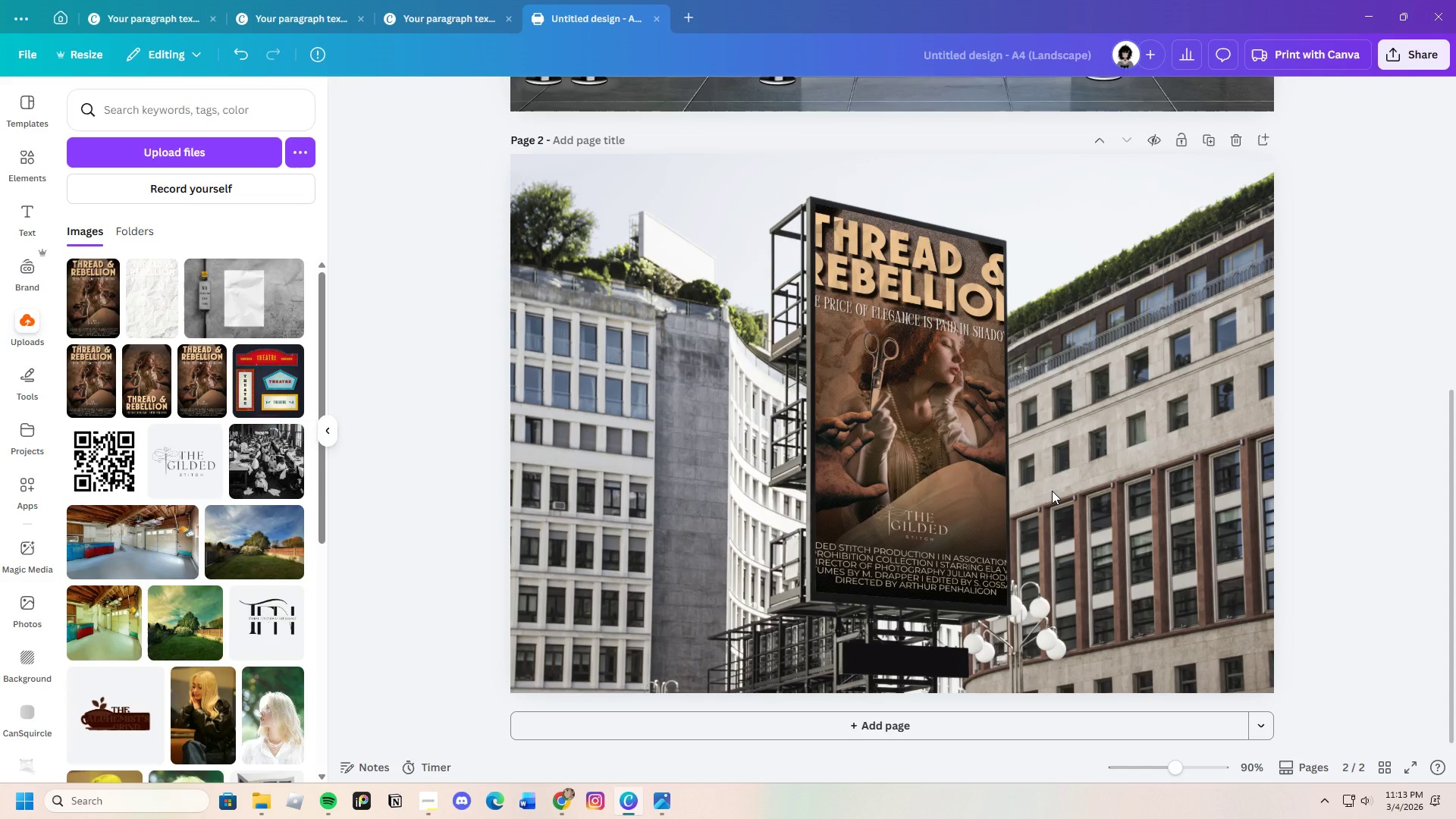 
left_click([929, 424])
 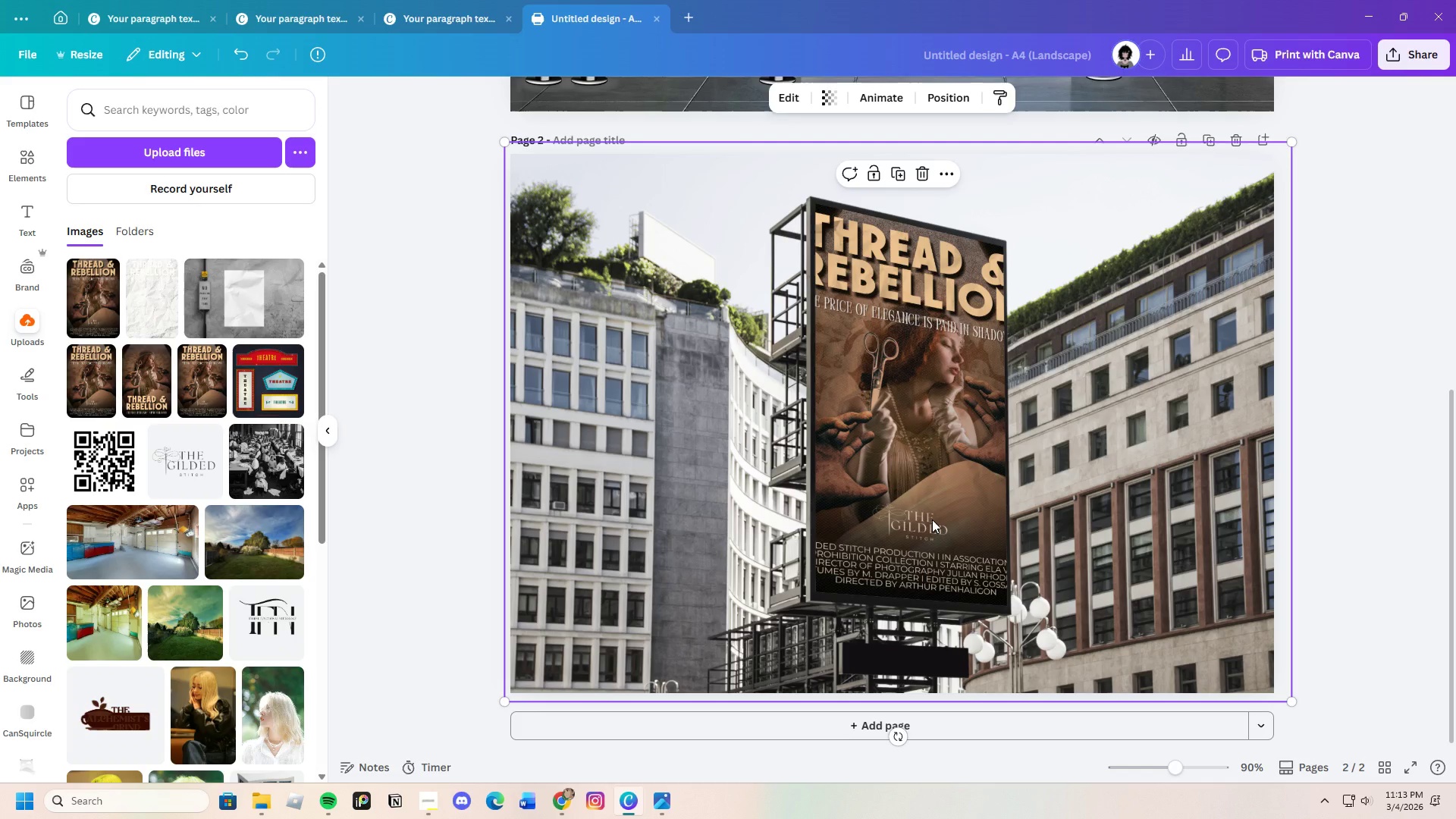 
double_click([932, 519])
 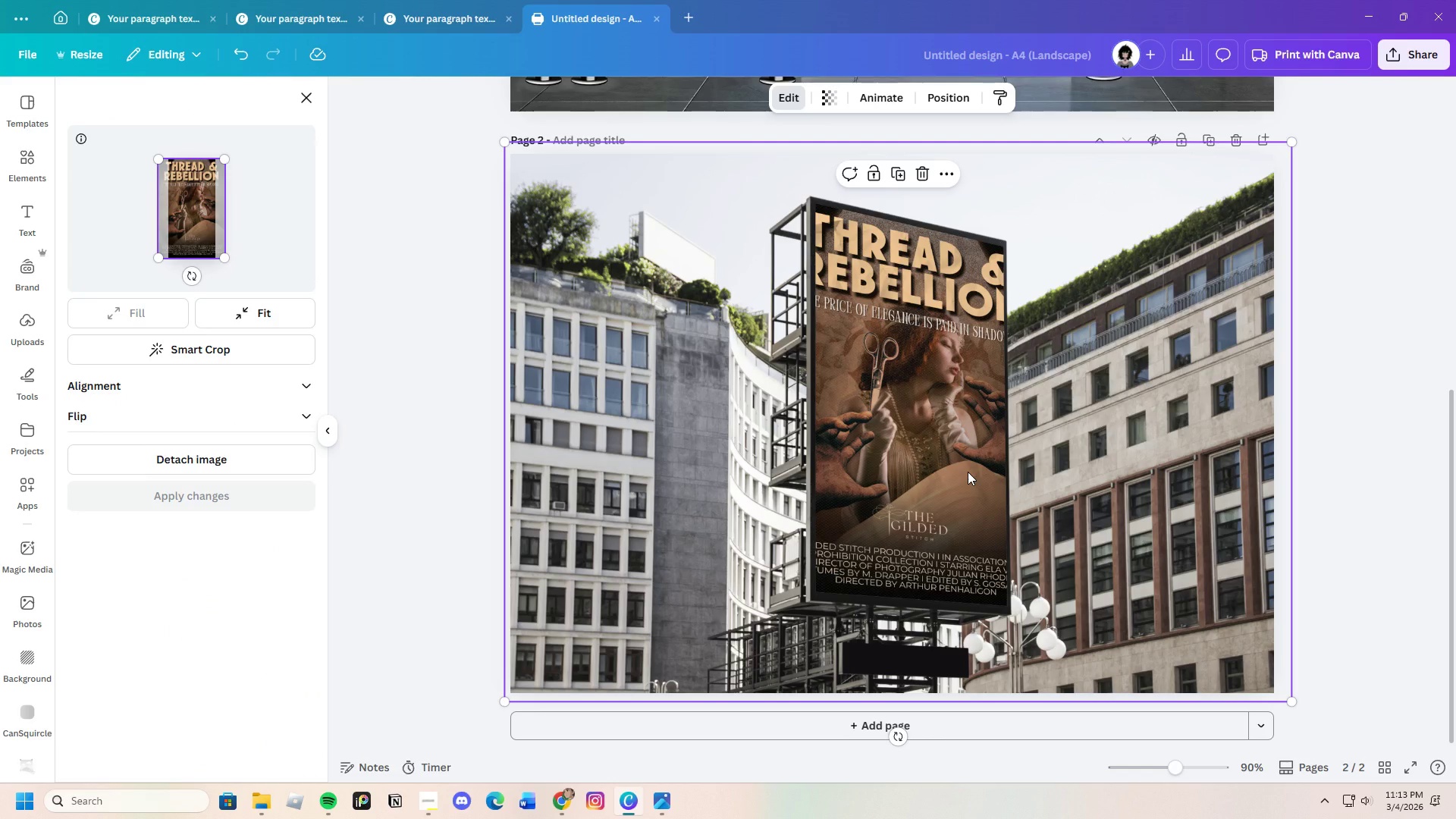 
wait(10.31)
 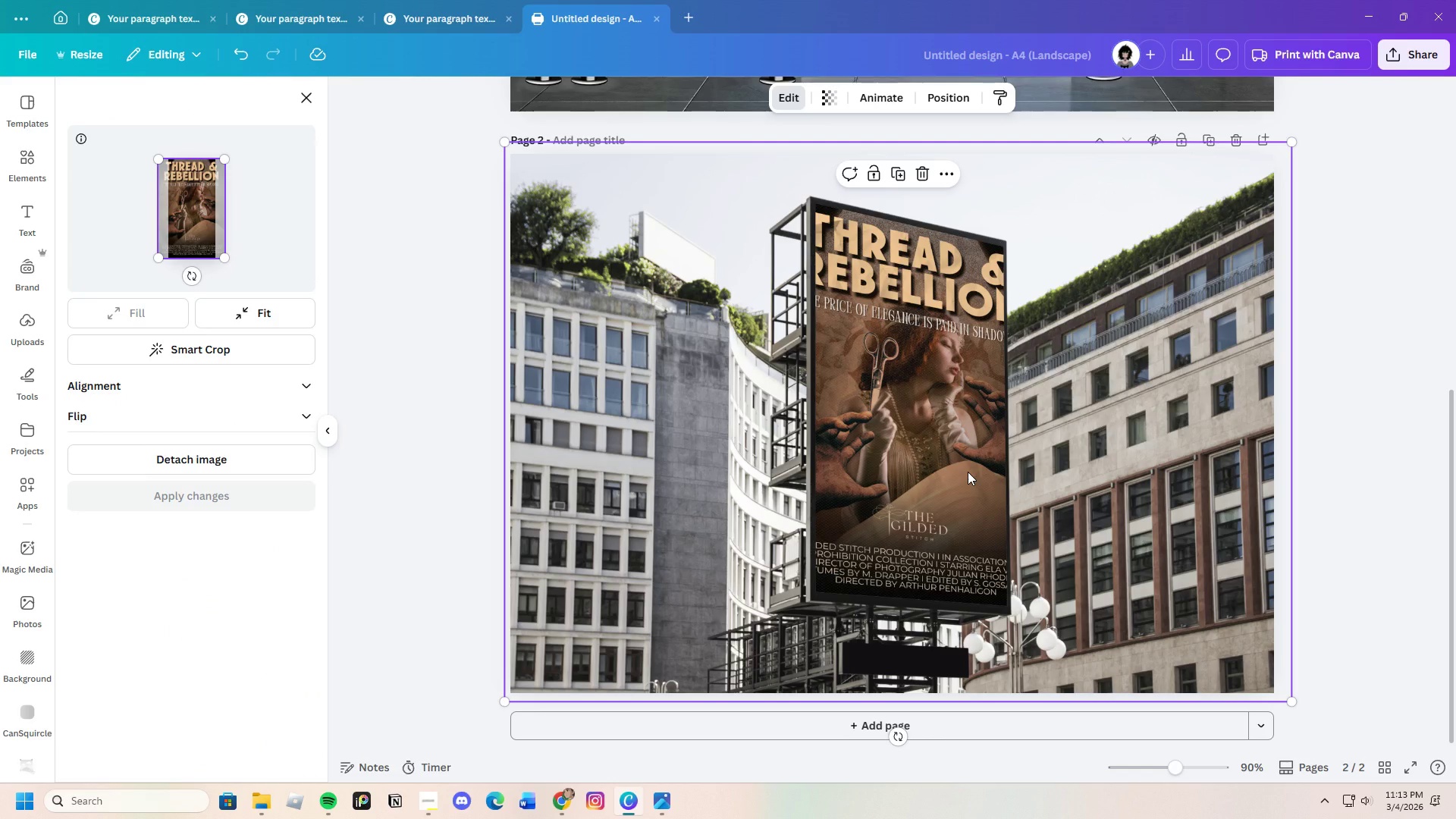 
double_click([945, 466])
 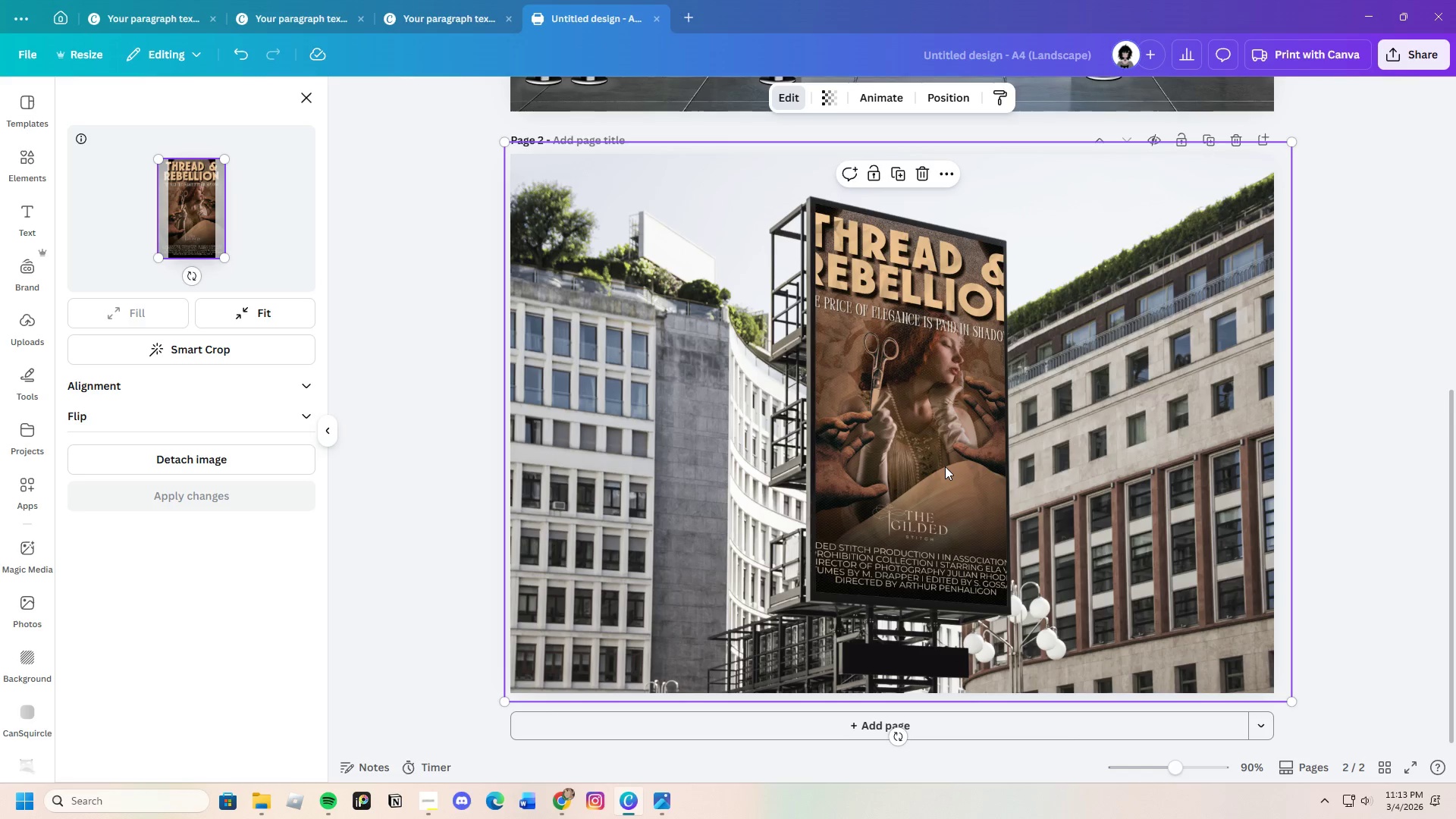 
triple_click([945, 466])
 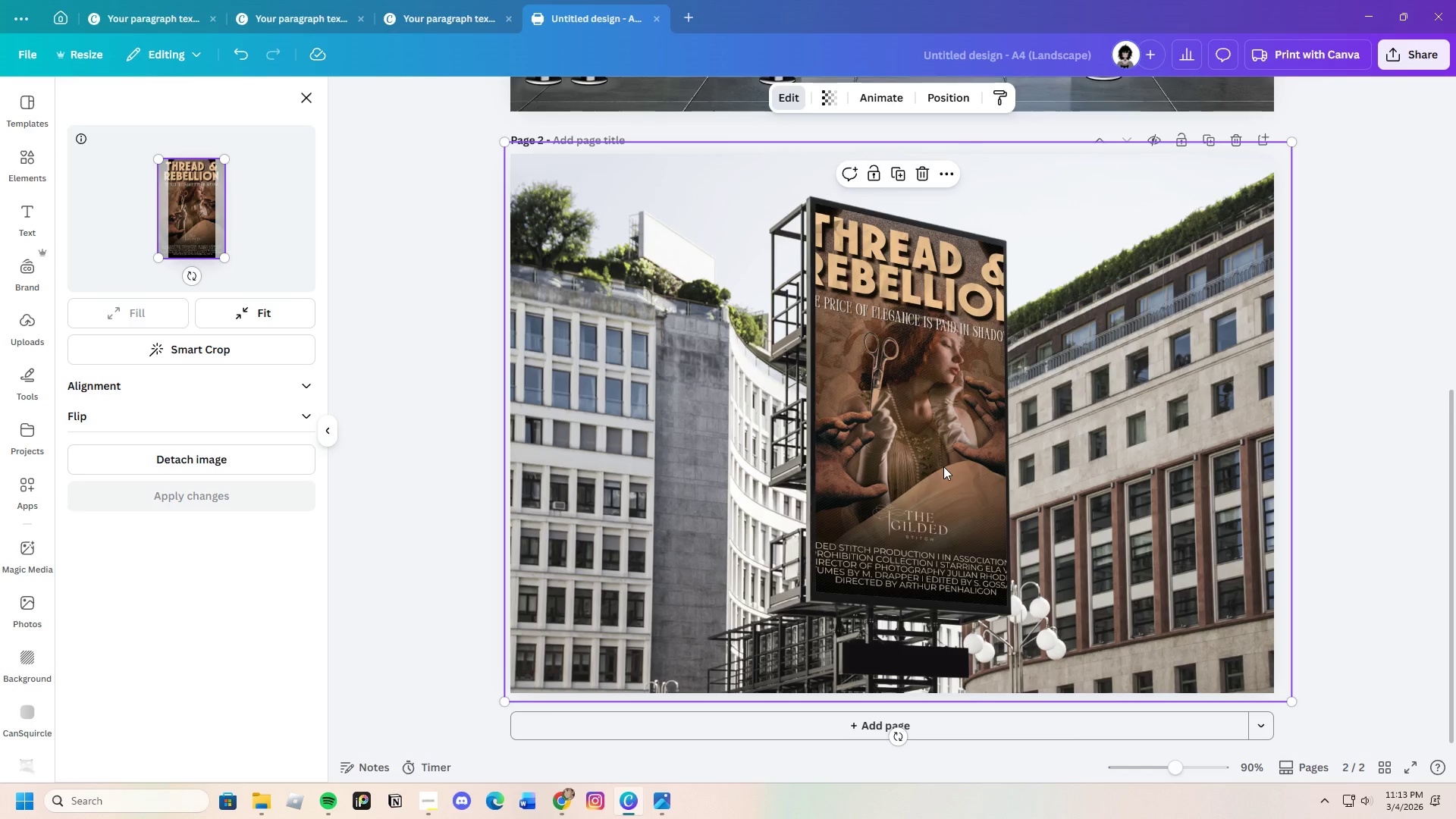 
double_click([943, 466])
 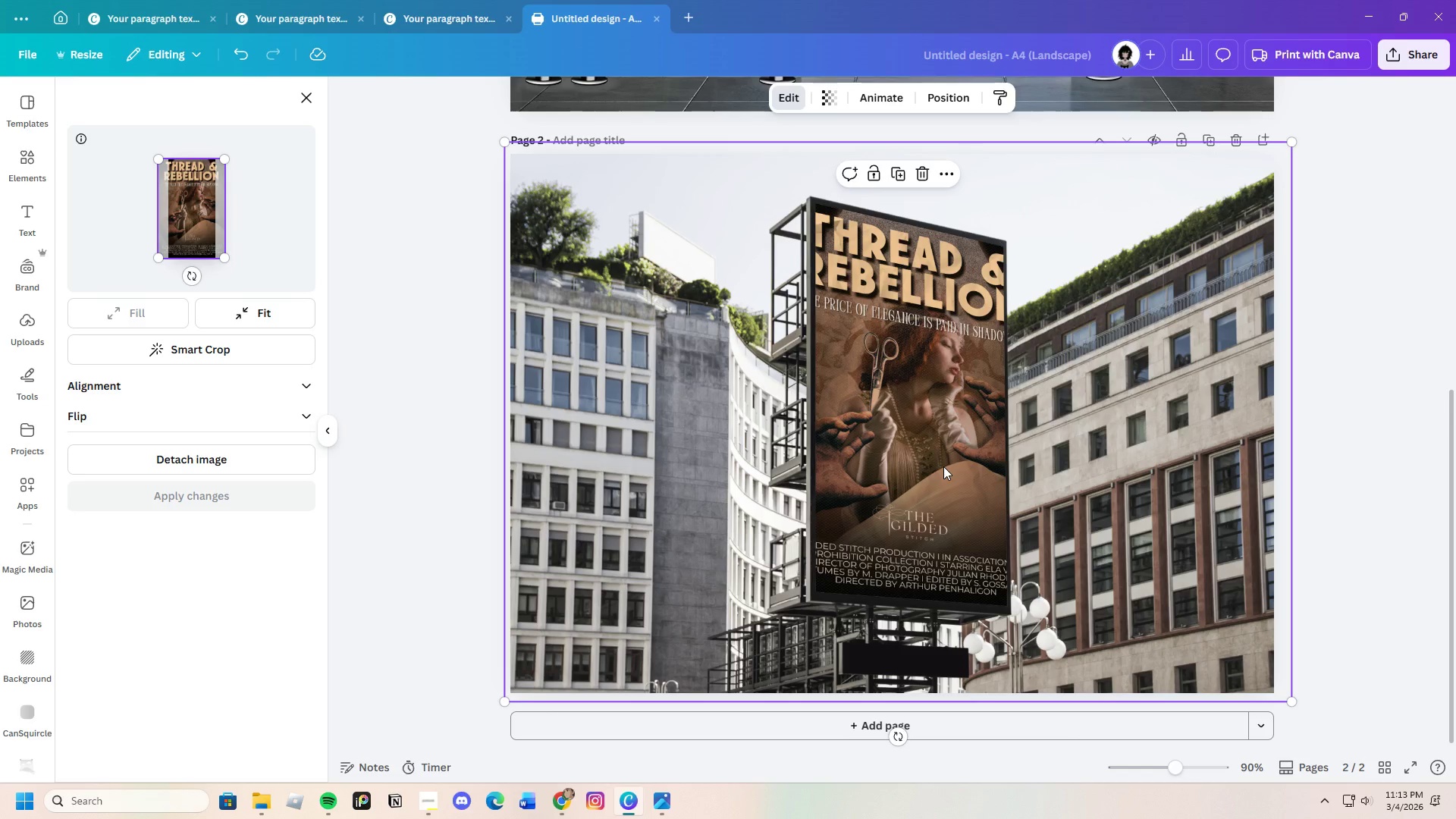 
triple_click([943, 466])
 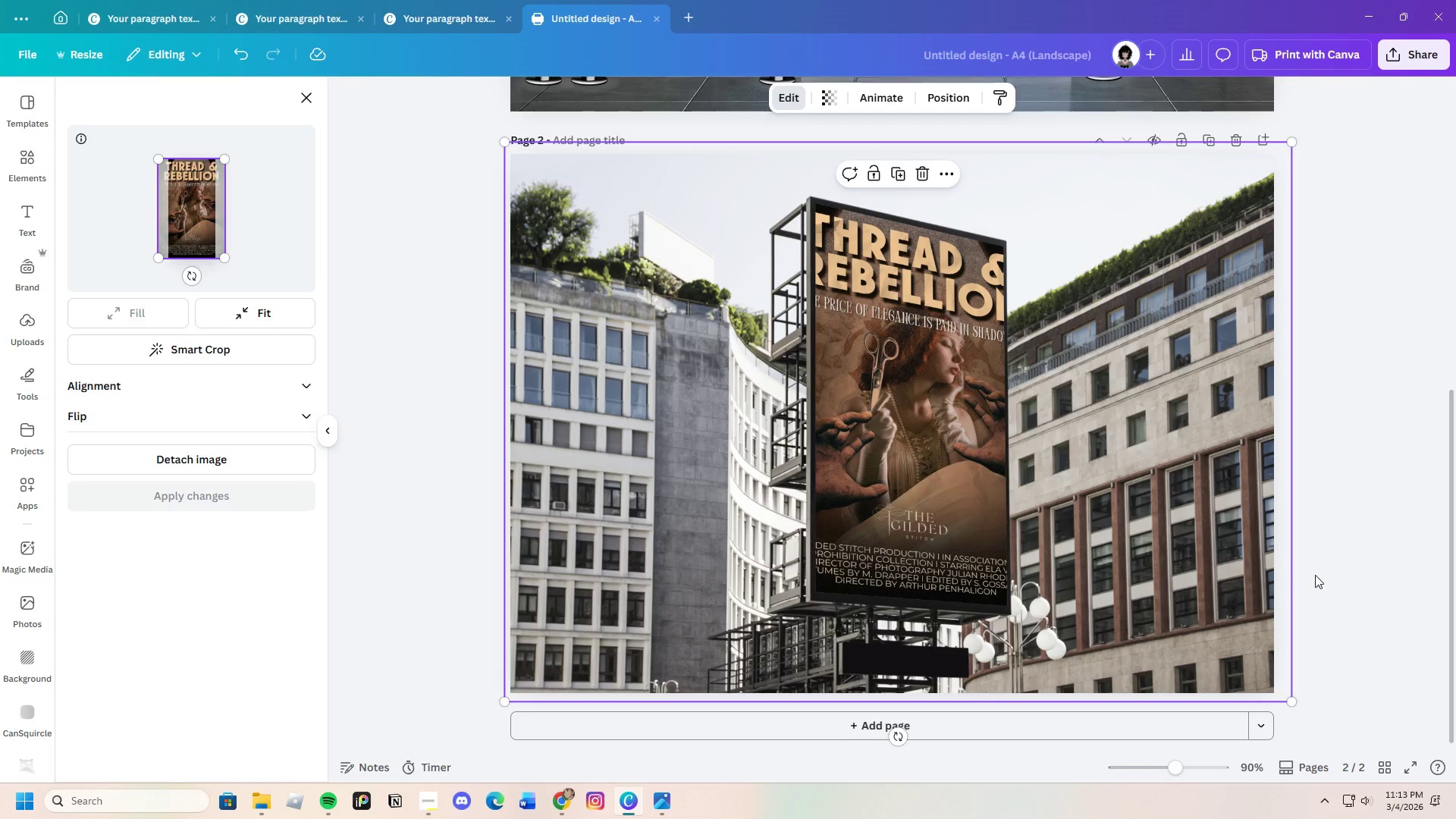 
wait(5.91)
 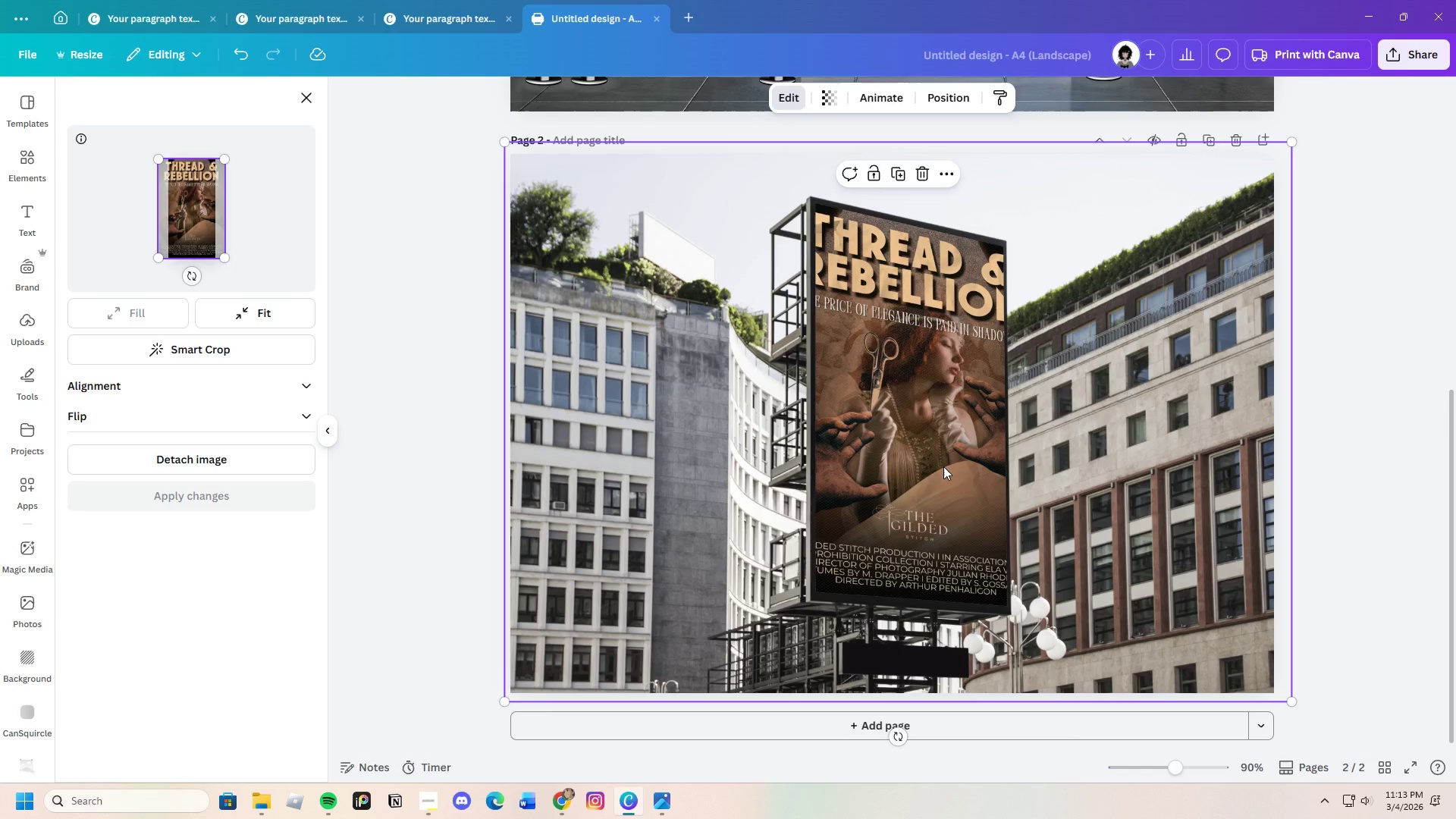 
left_click([1401, 588])
 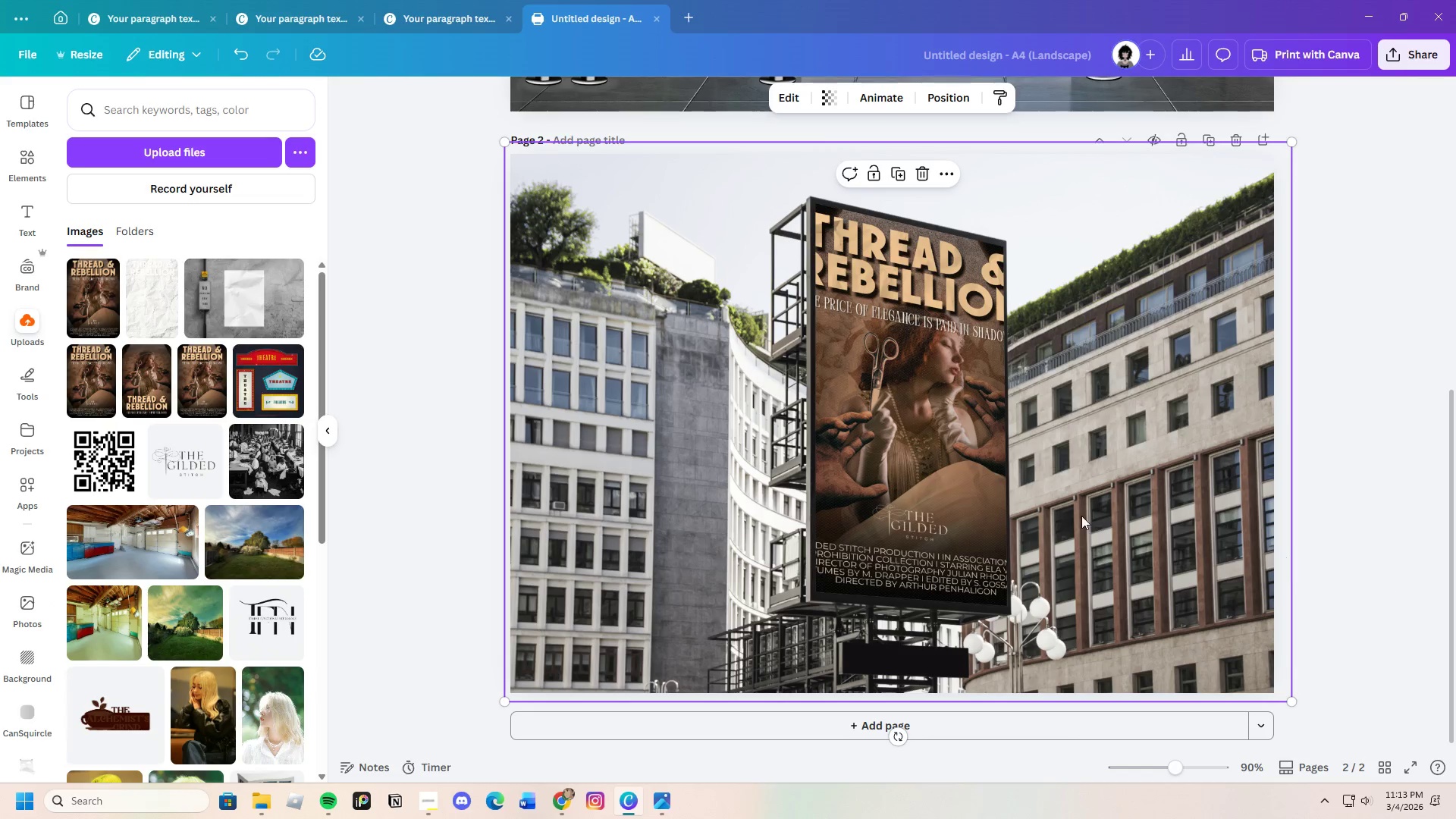 
double_click([913, 479])
 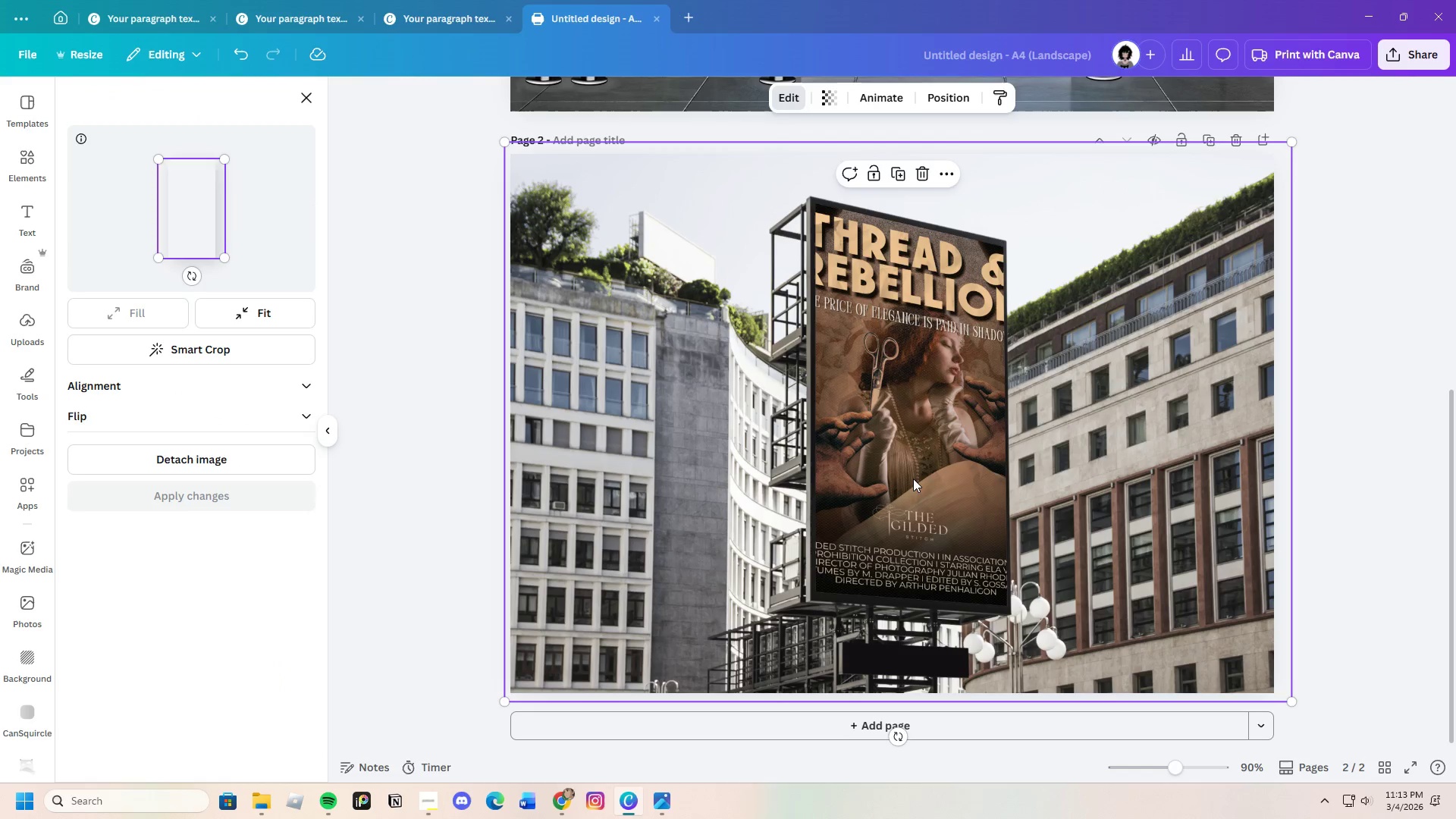 
triple_click([913, 479])
 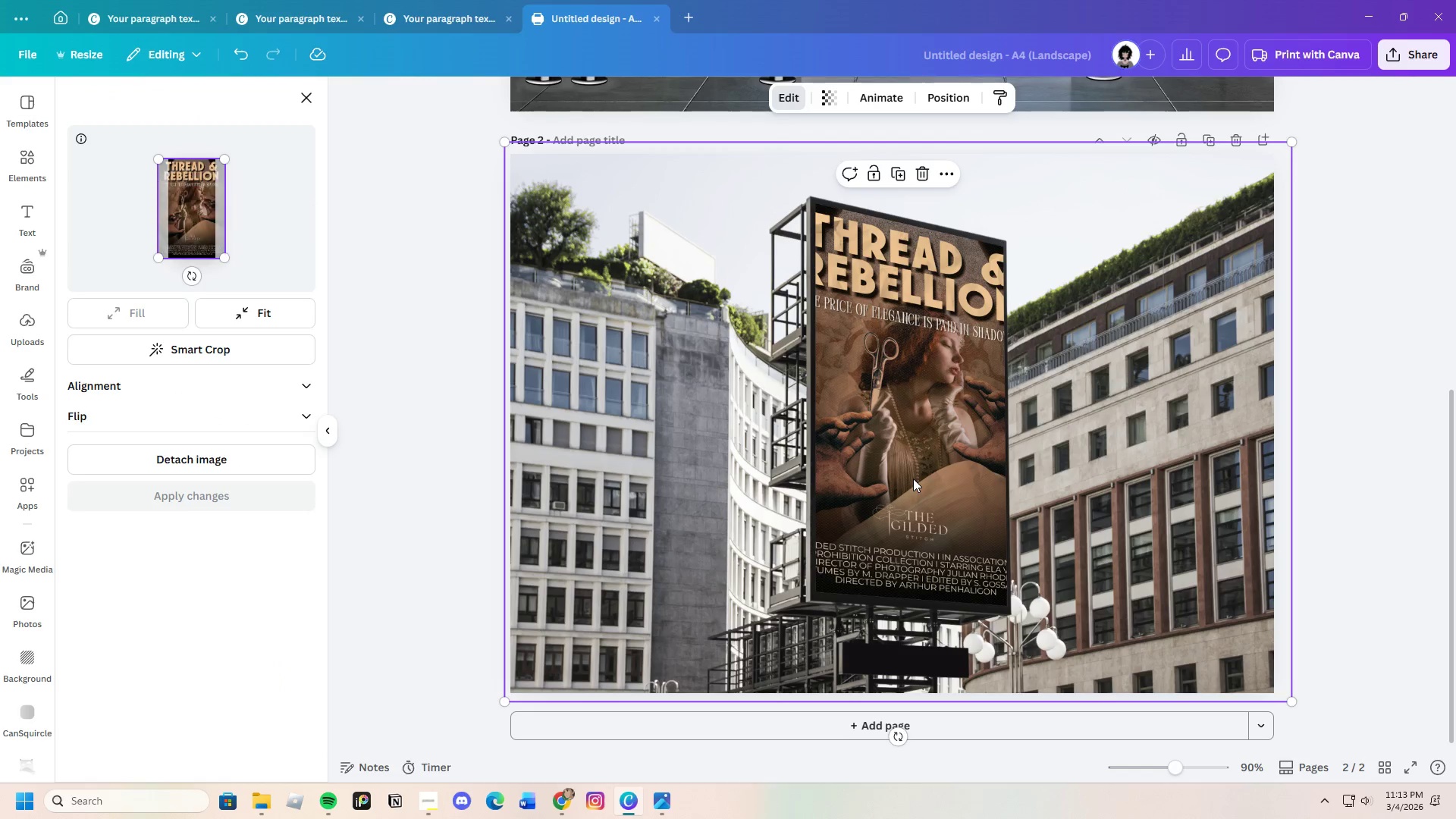 
triple_click([913, 479])
 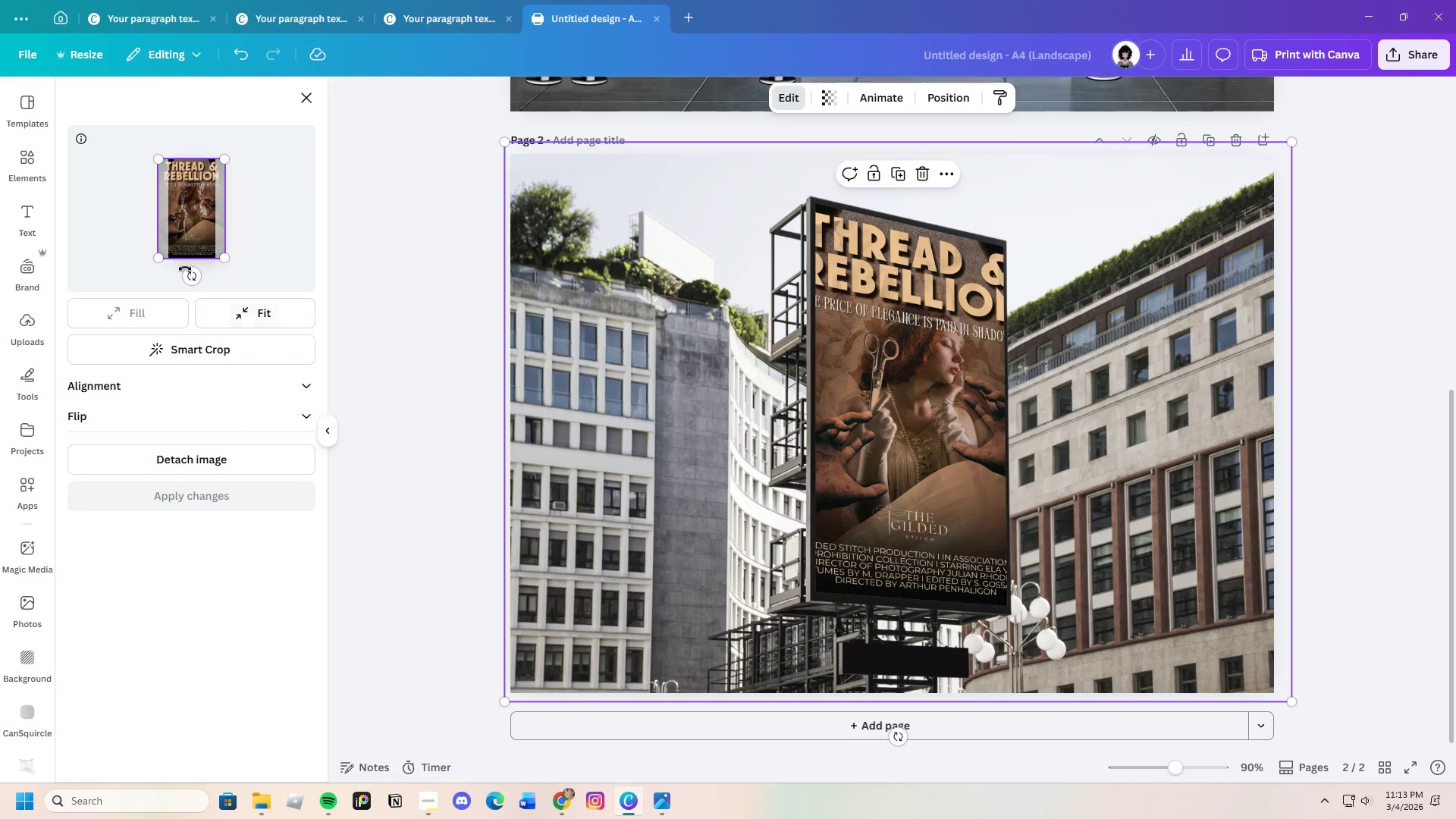 
left_click_drag(start_coordinate=[162, 257], to_coordinate=[179, 253])
 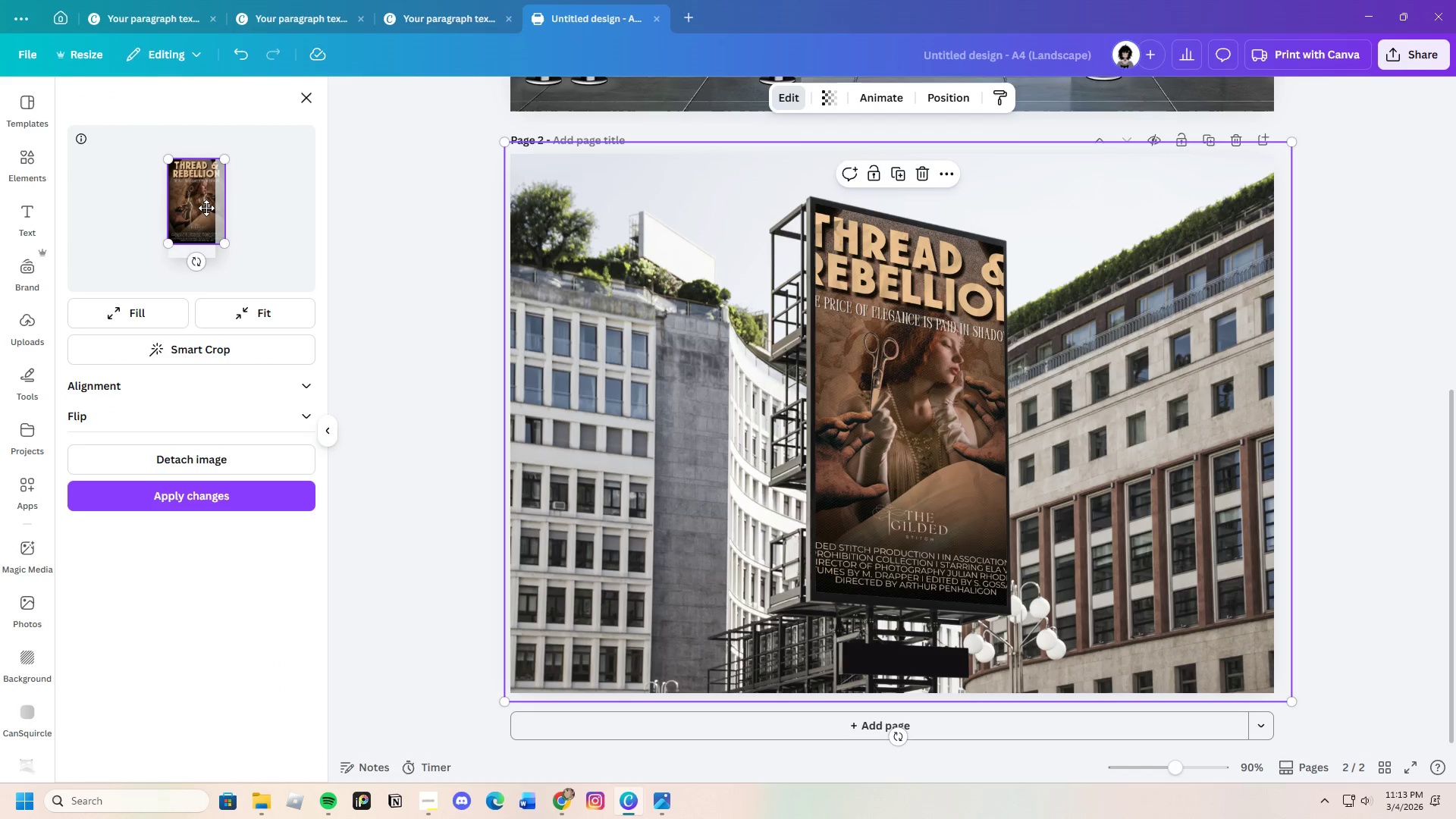 
left_click_drag(start_coordinate=[206, 208], to_coordinate=[204, 221])
 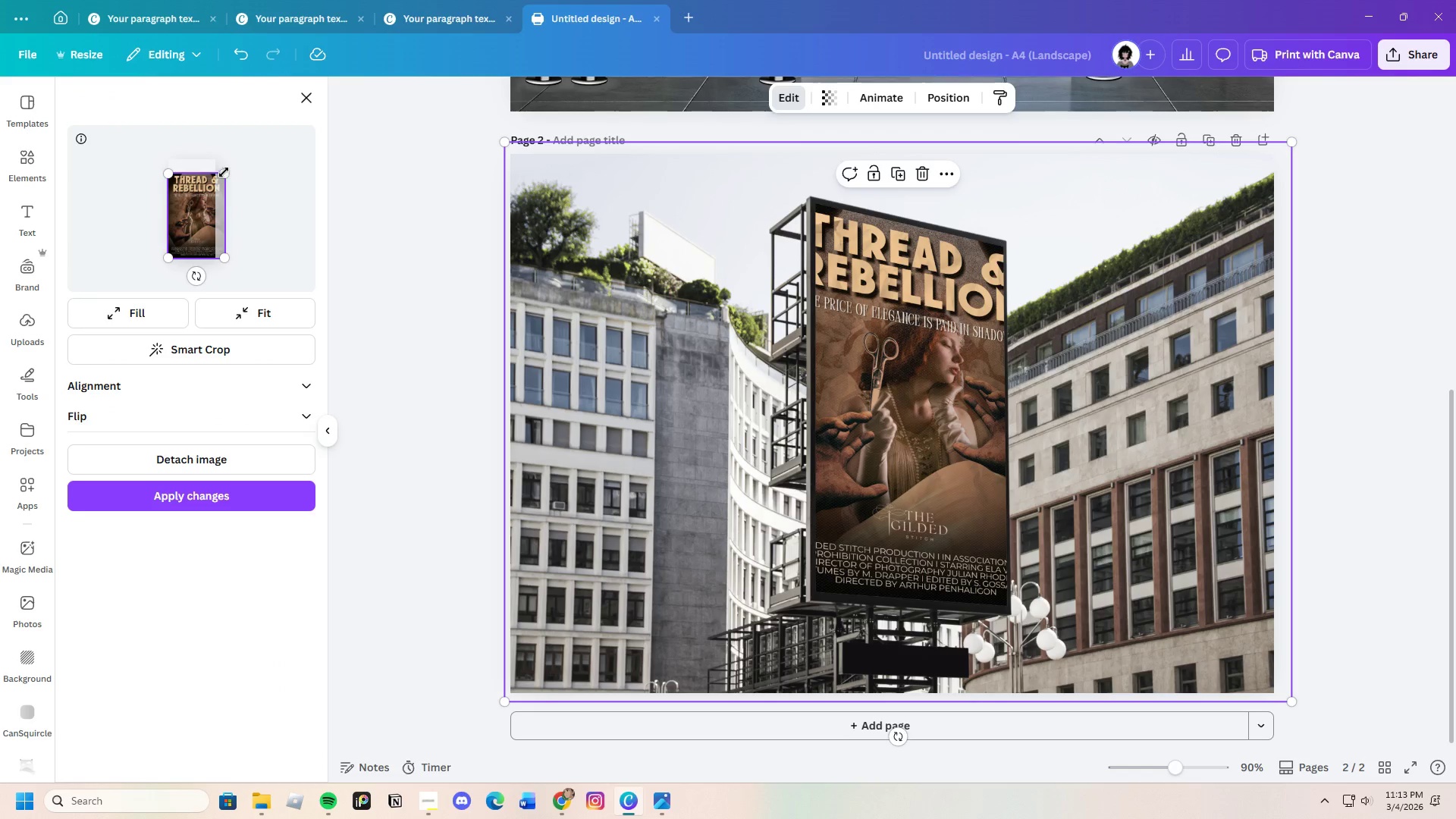 
left_click_drag(start_coordinate=[224, 172], to_coordinate=[184, 170])
 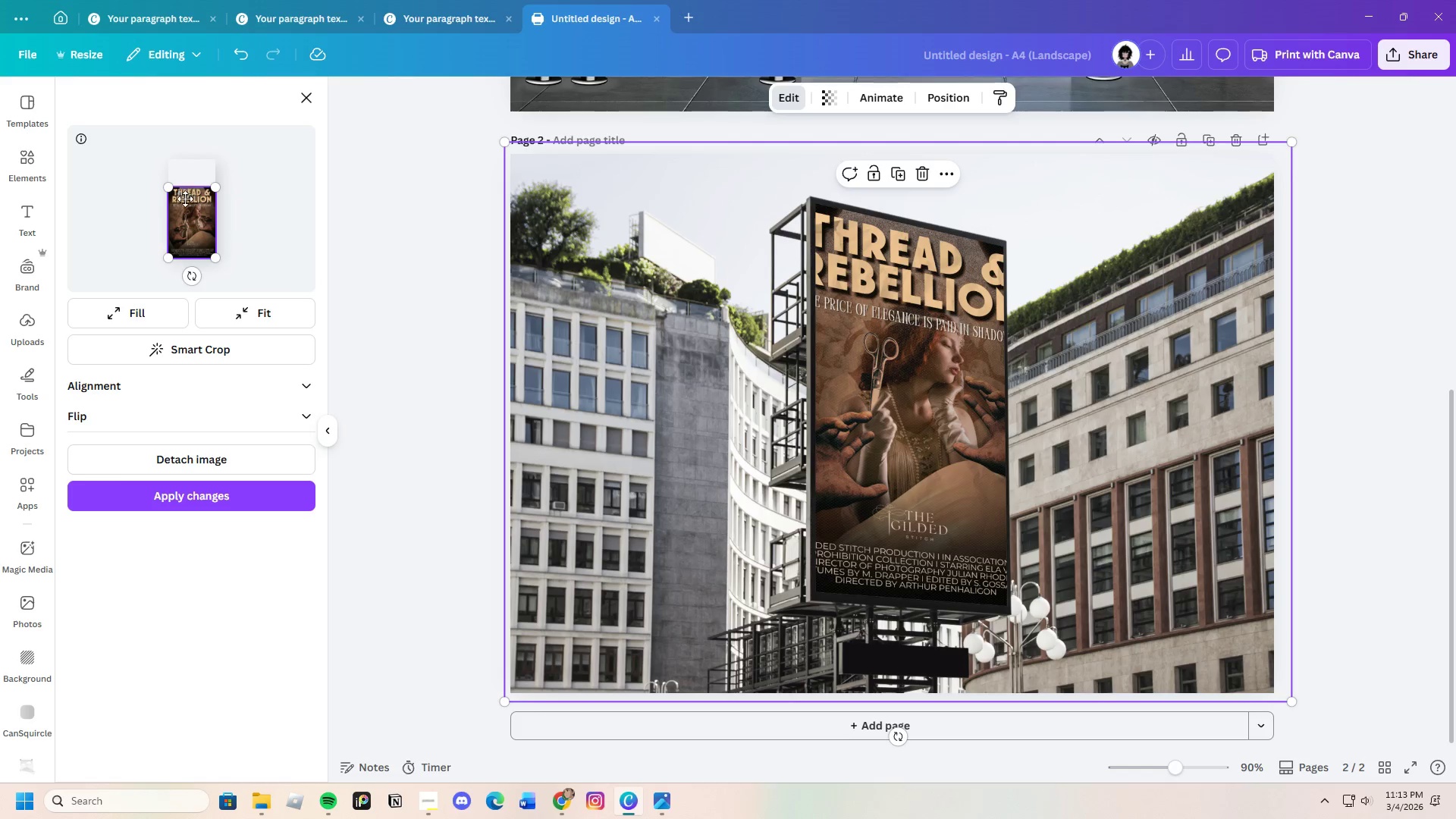 
left_click_drag(start_coordinate=[185, 199], to_coordinate=[184, 191])
 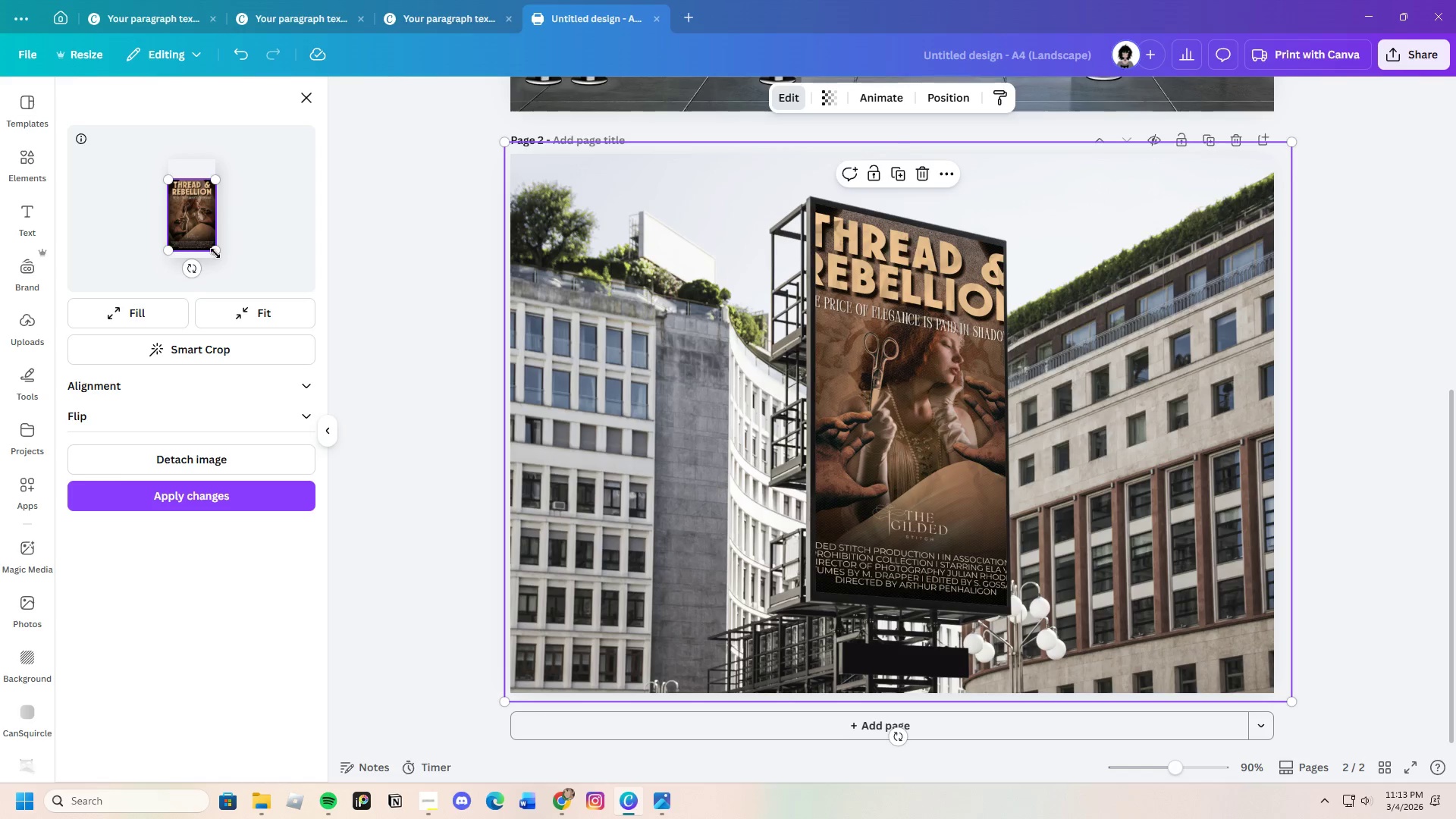 
left_click_drag(start_coordinate=[214, 252], to_coordinate=[221, 261])
 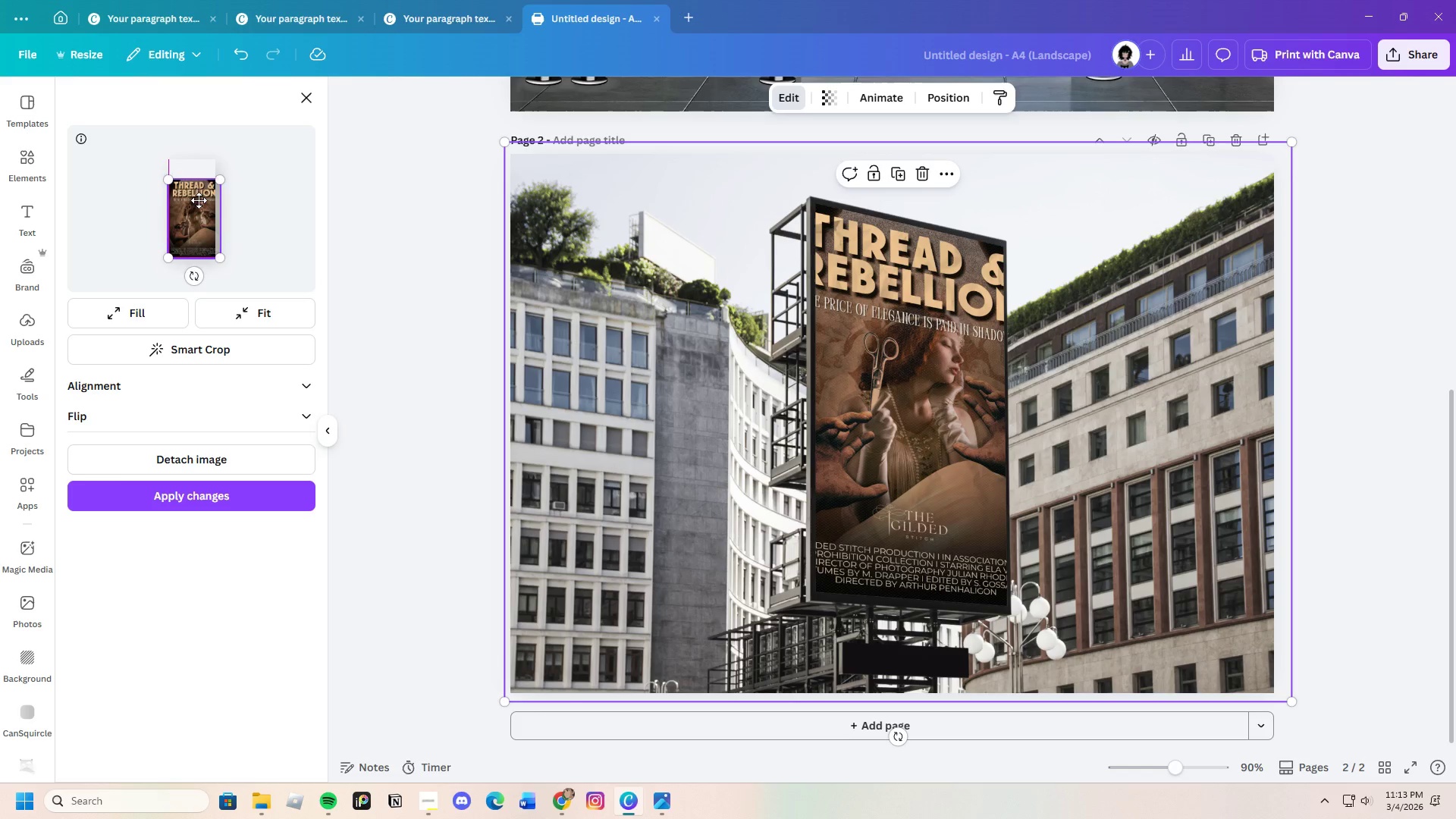 
left_click_drag(start_coordinate=[199, 207], to_coordinate=[197, 187])
 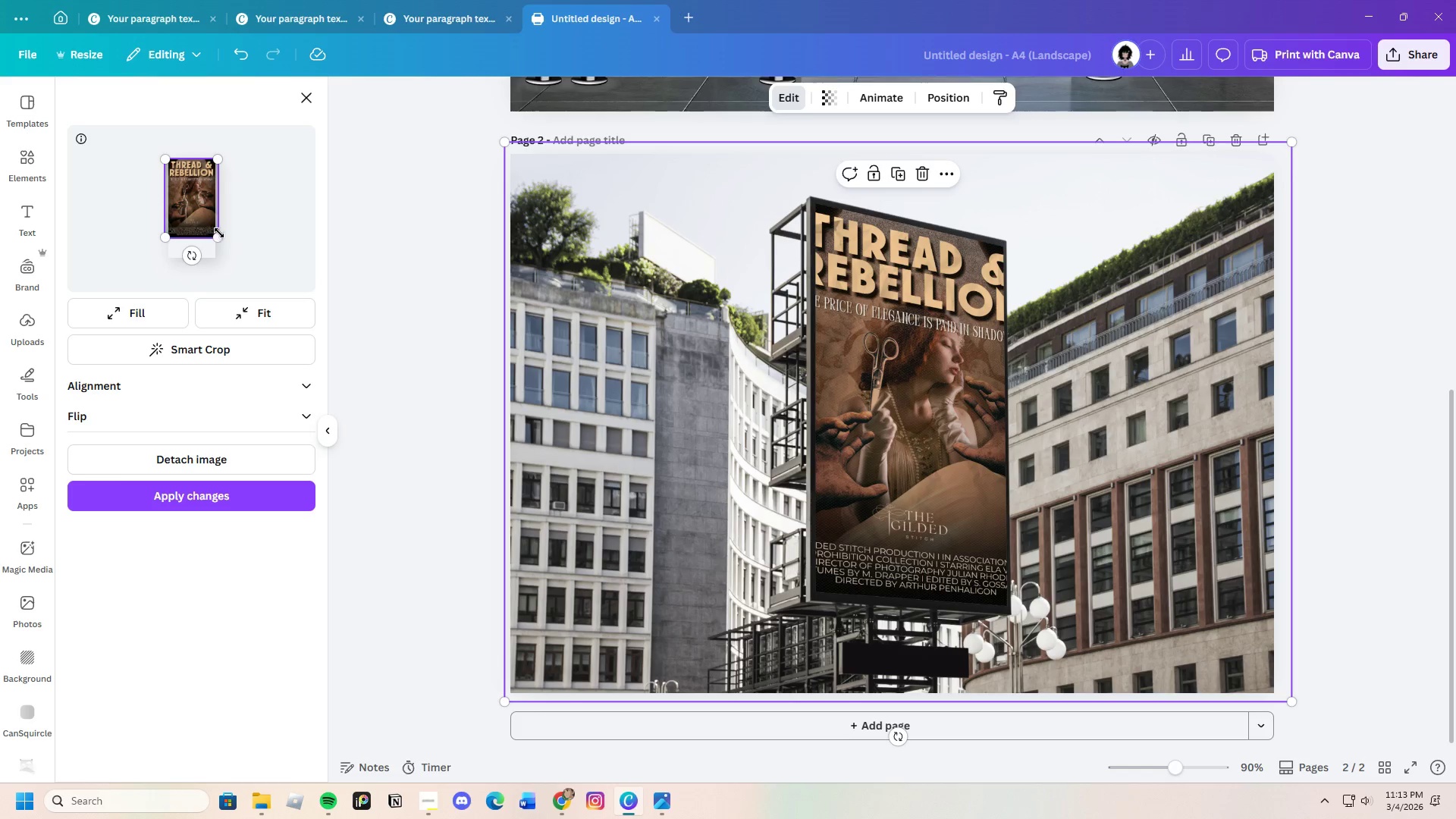 
left_click_drag(start_coordinate=[219, 233], to_coordinate=[204, 237])
 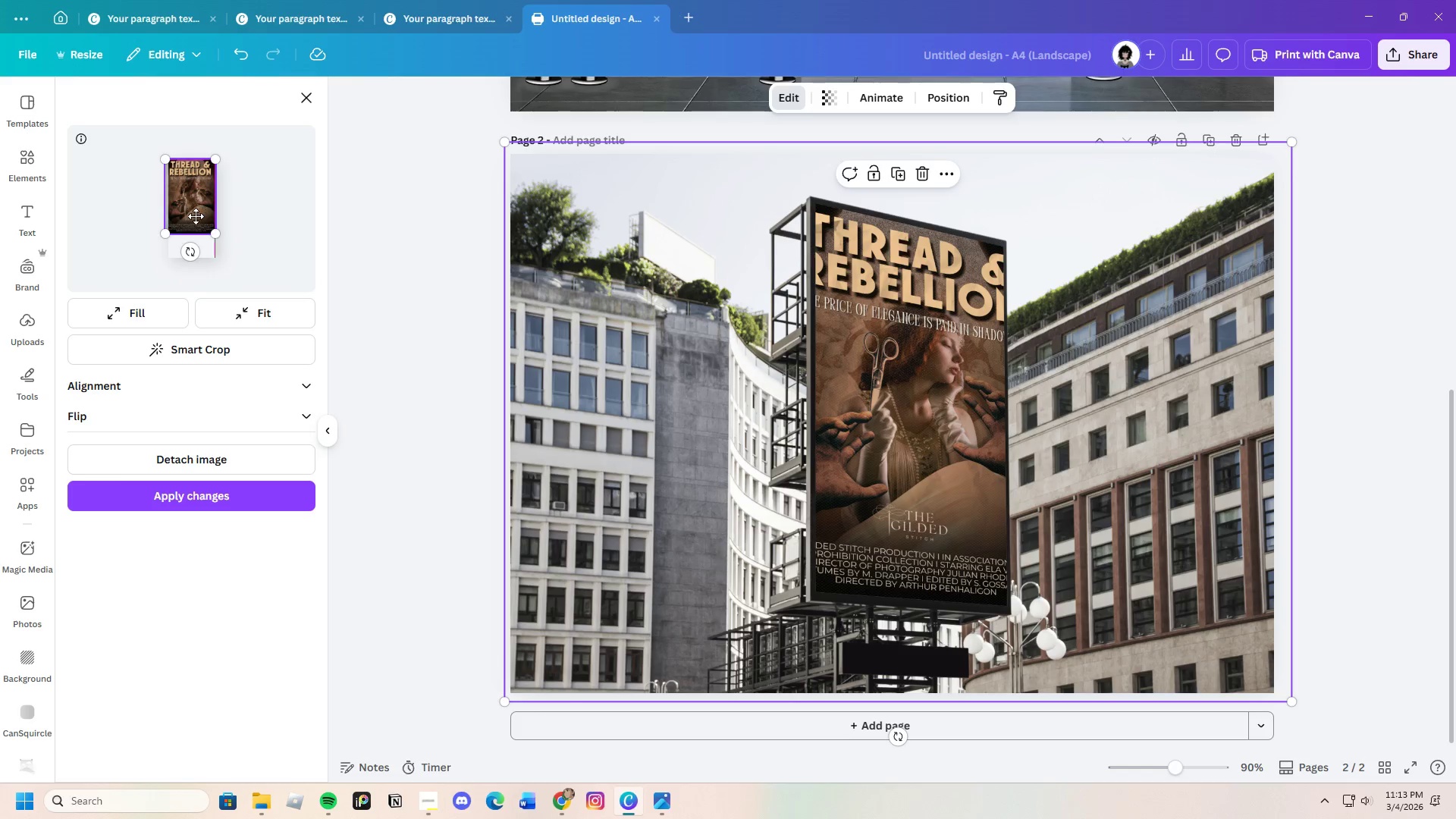 
left_click_drag(start_coordinate=[195, 209], to_coordinate=[196, 228])
 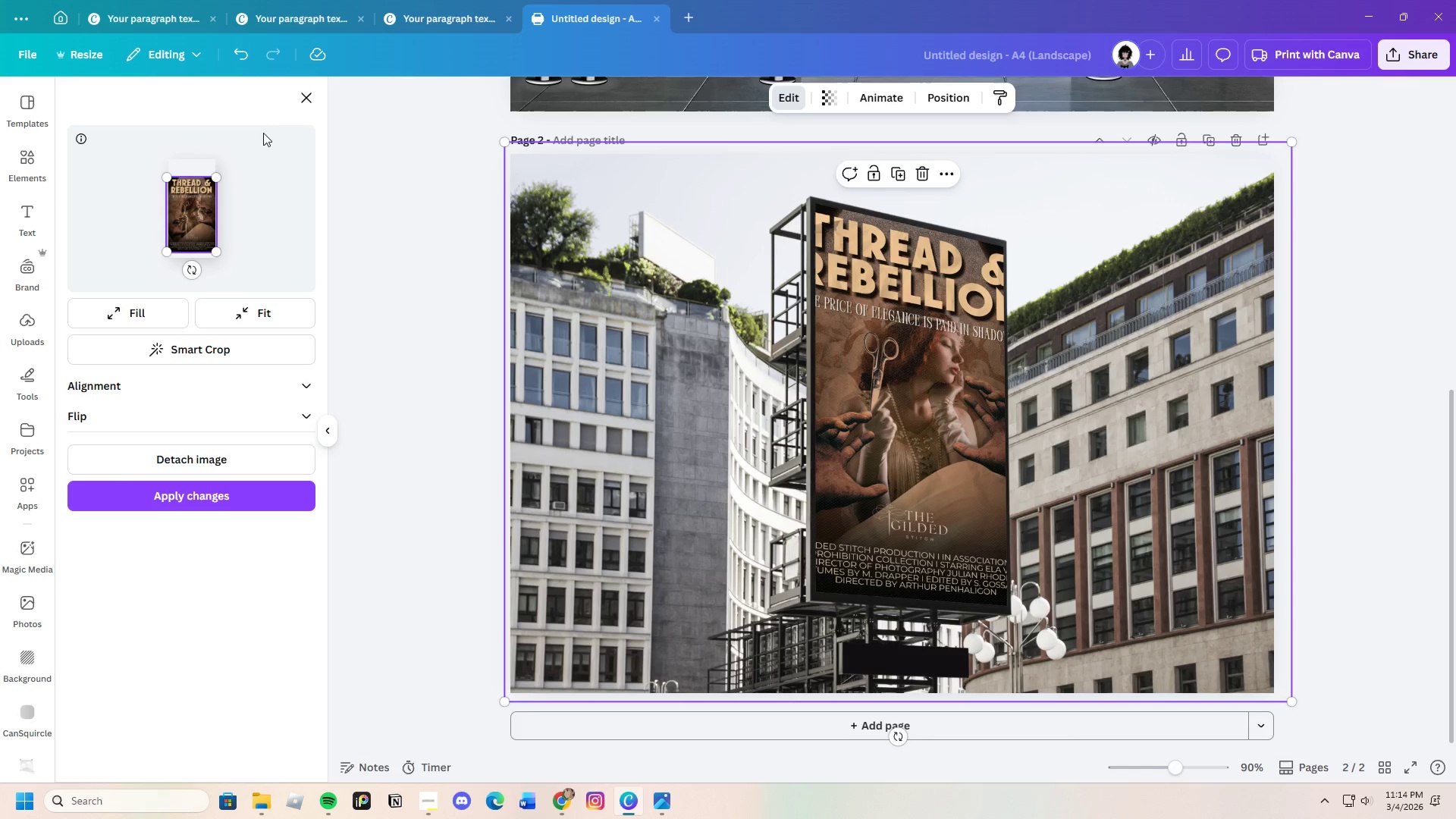 
left_click([300, 97])
 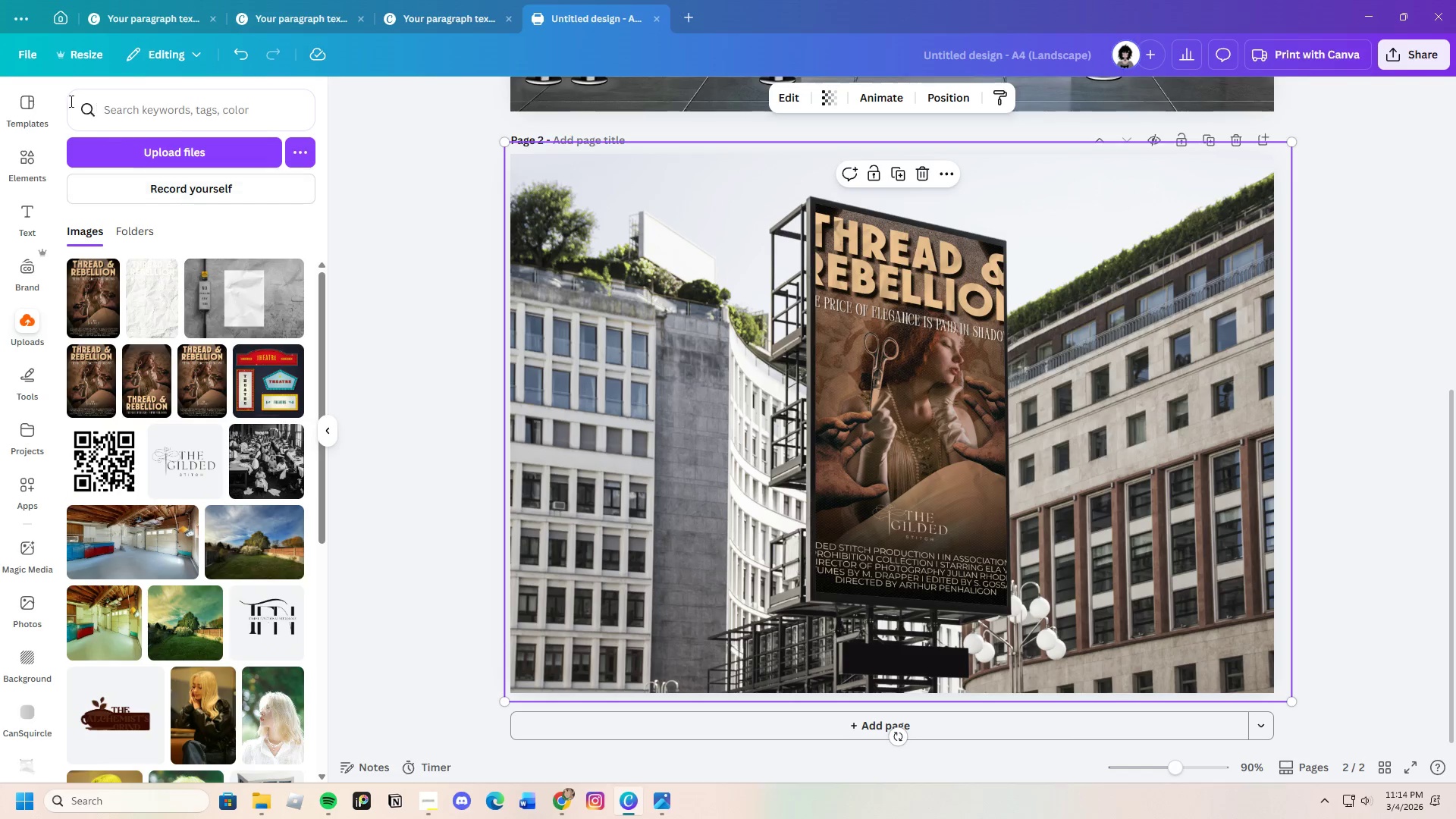 
left_click([19, 149])
 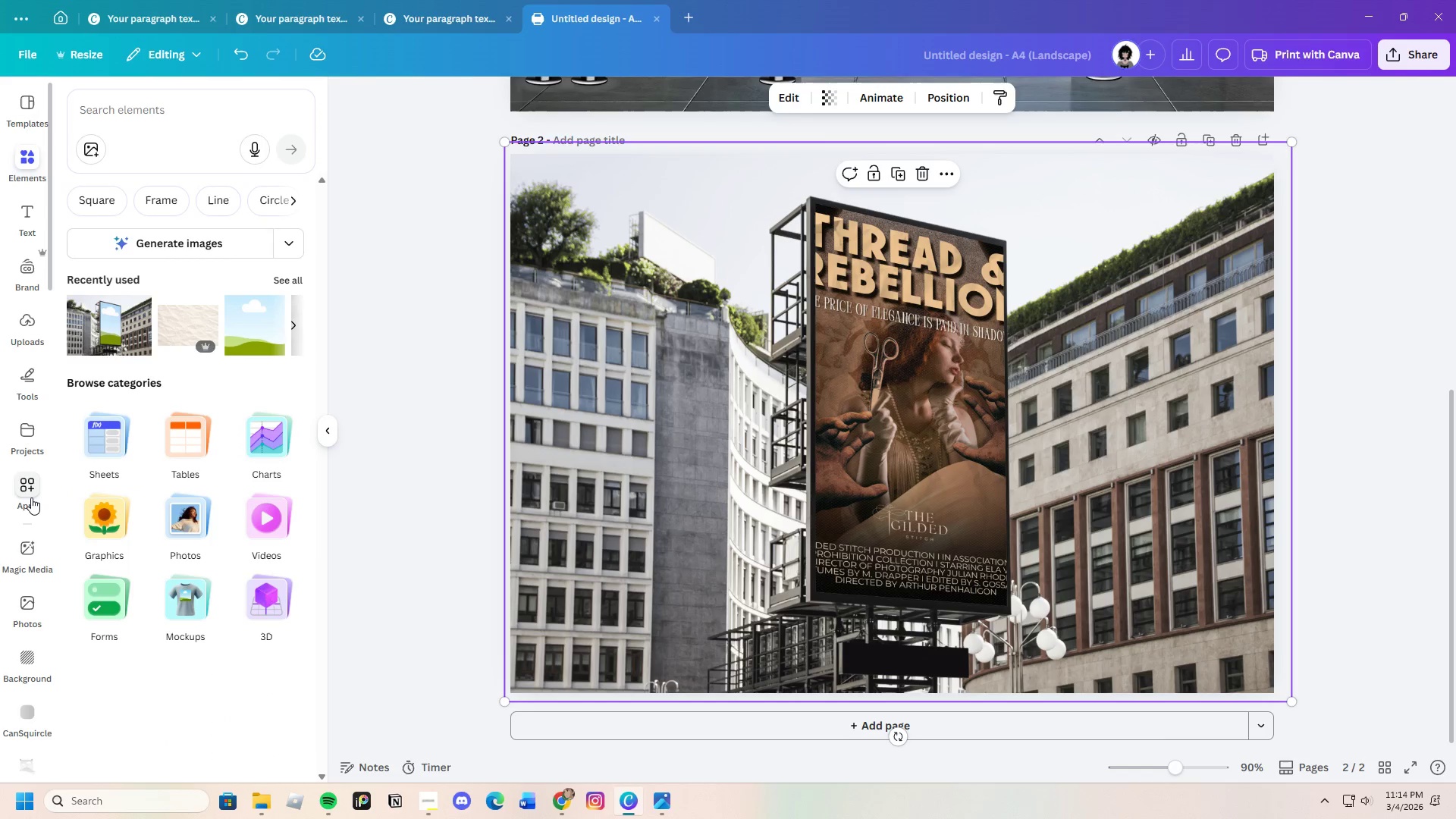 
wait(6.38)
 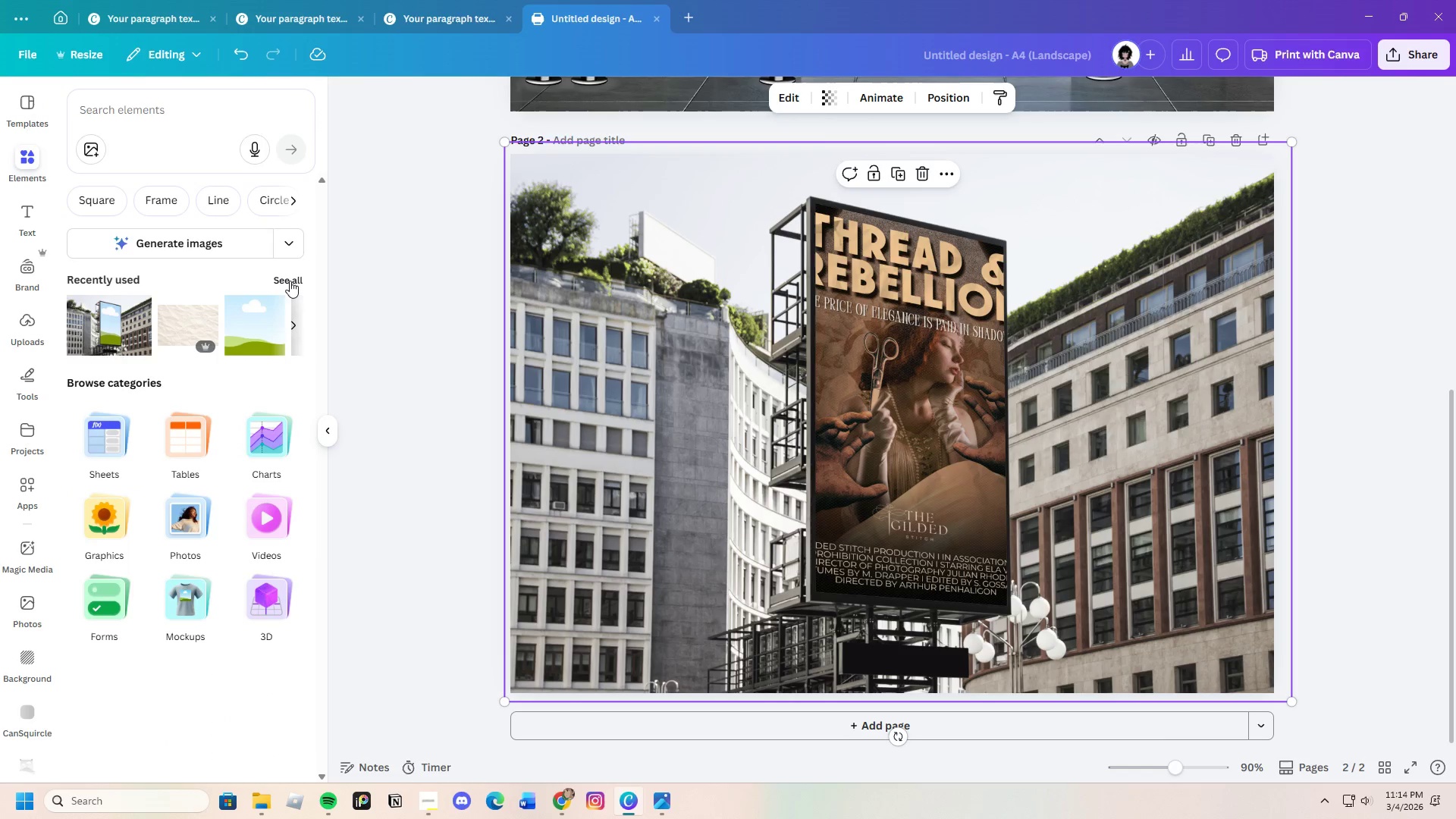 
left_click([178, 106])
 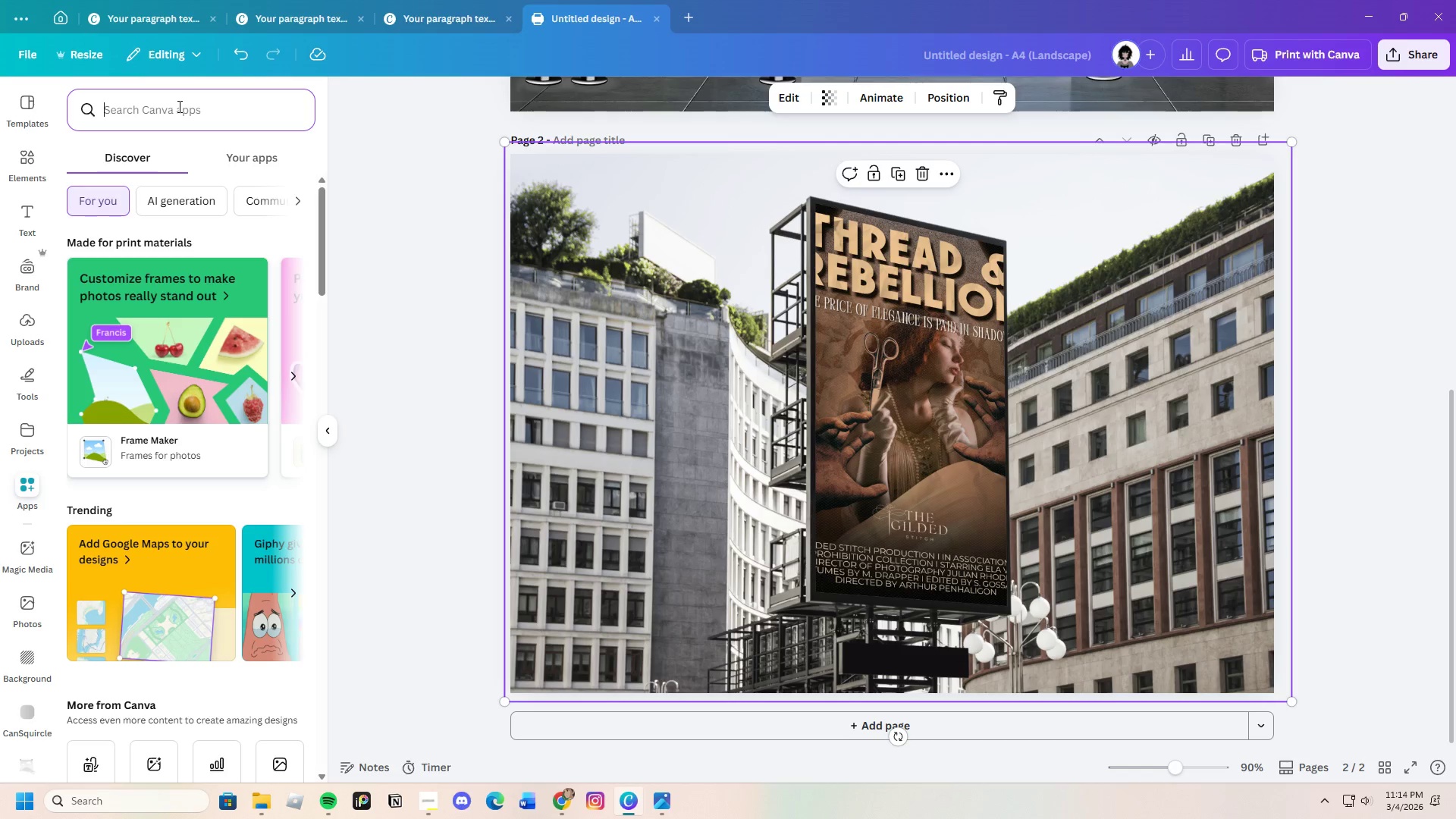 
type(mov)
key(Backspace)
type(v)
key(Backspace)
type(ck)
 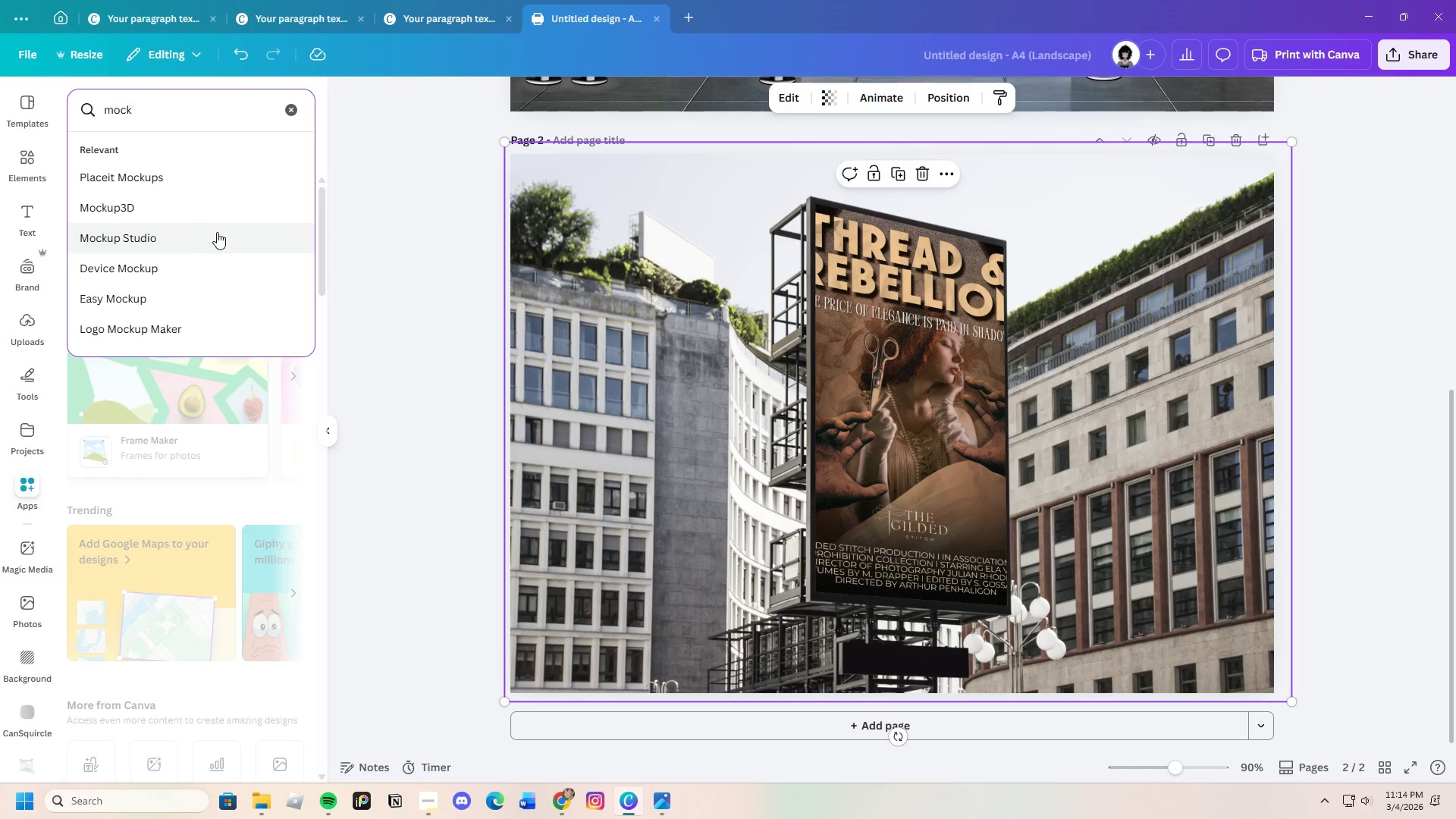 
left_click([218, 237])
 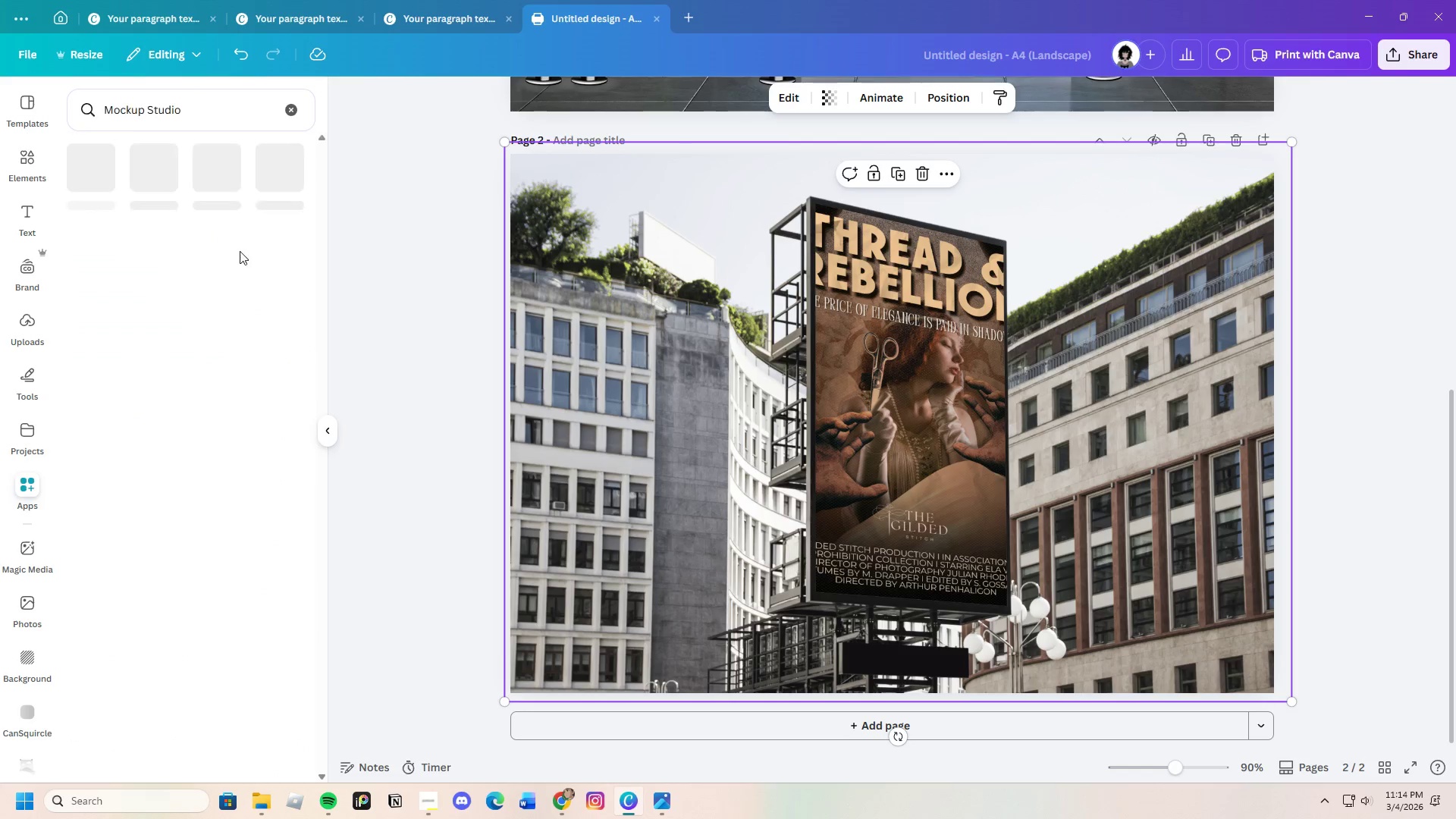 
mouse_move([346, 306])
 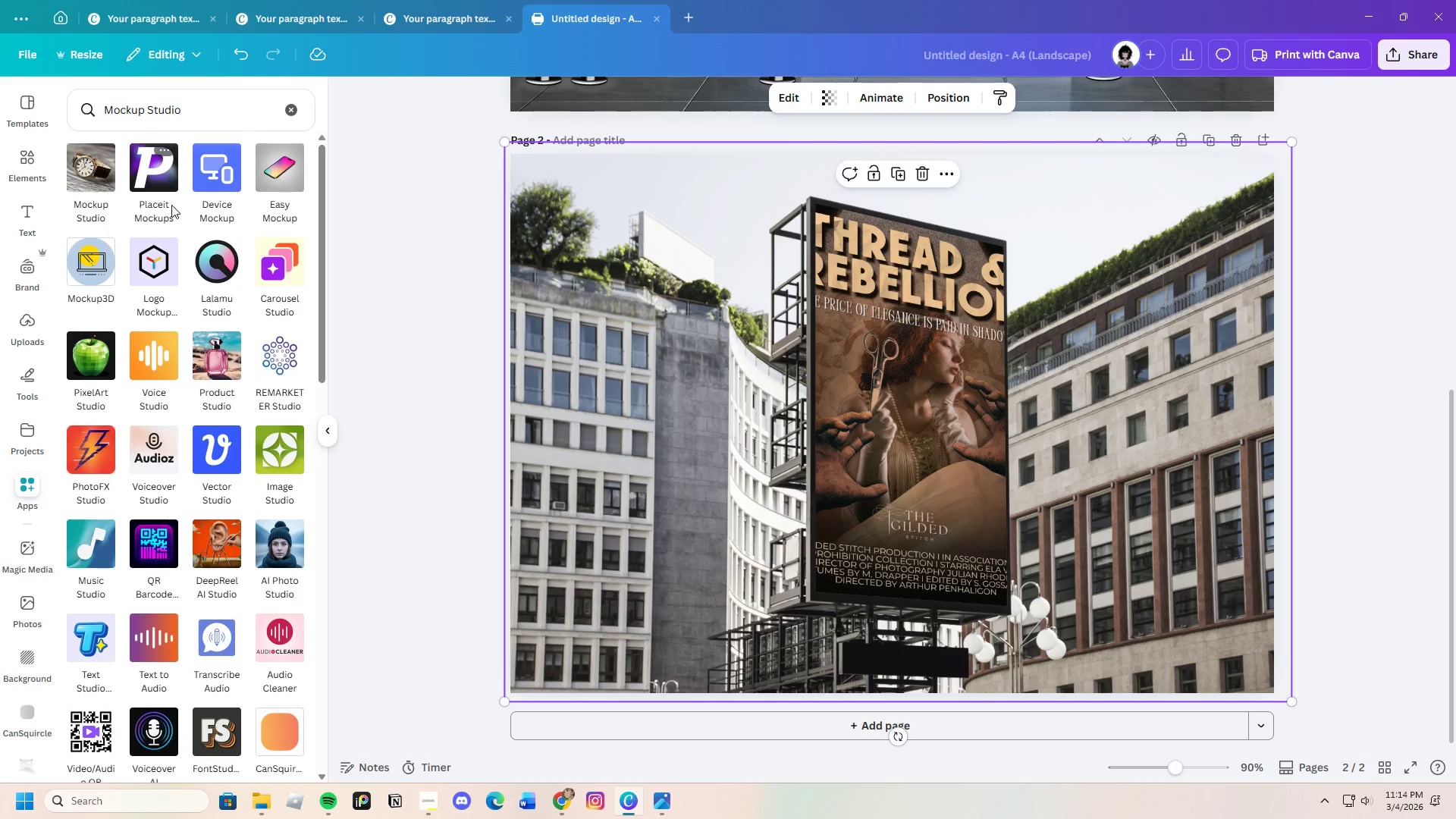 
left_click([166, 184])
 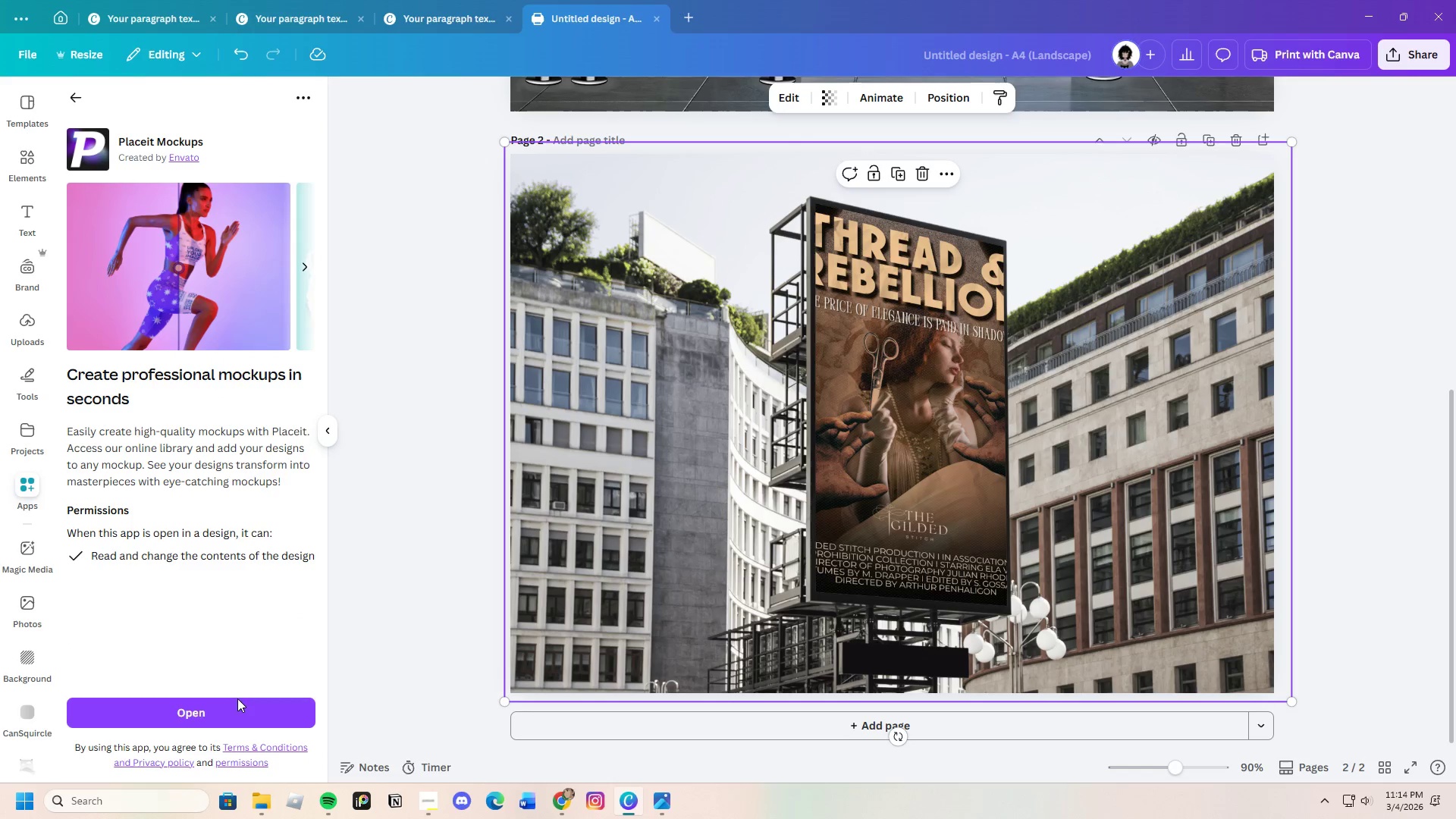 
left_click([243, 708])
 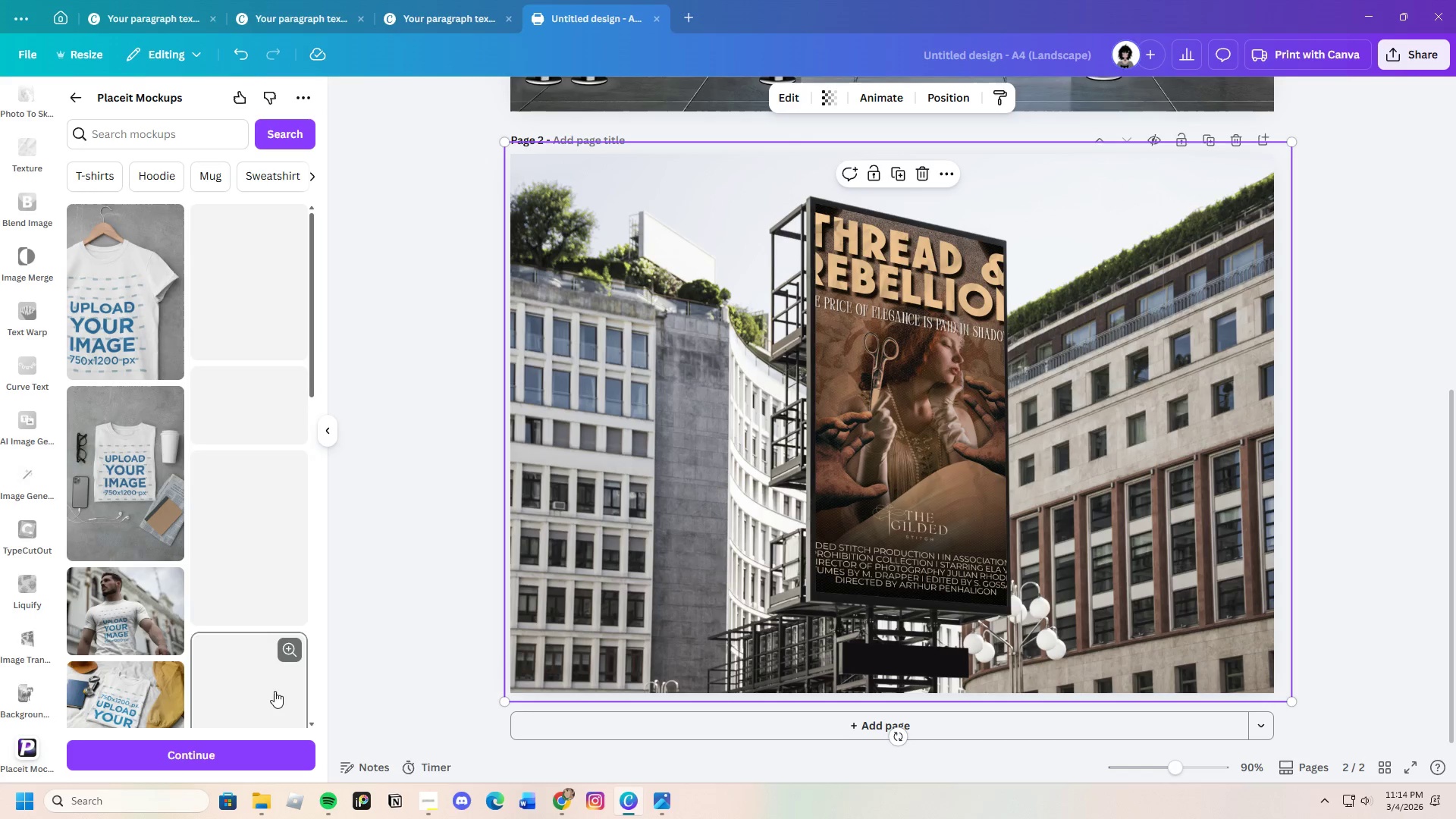 
wait(5.84)
 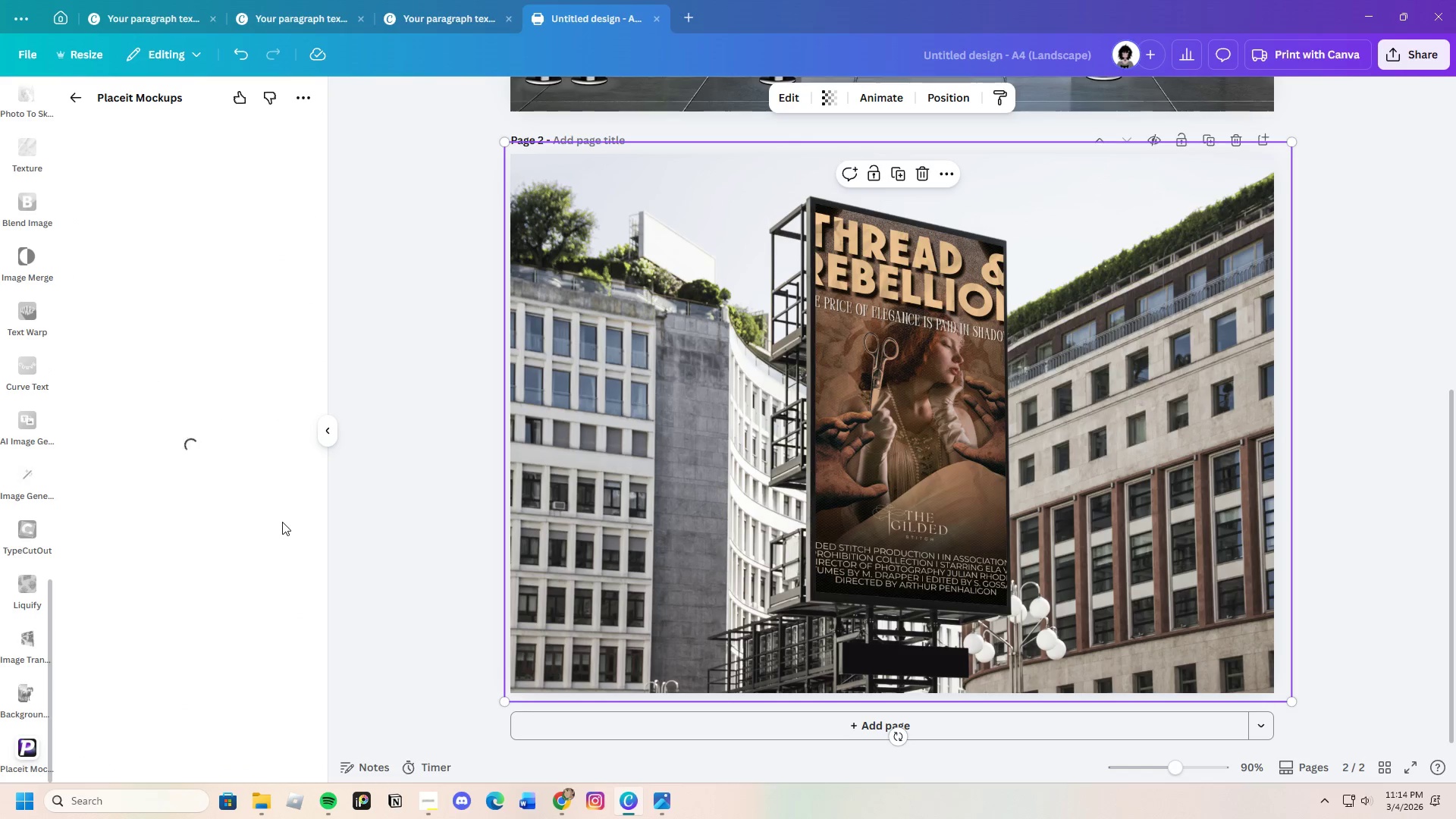 
left_click([199, 135])
 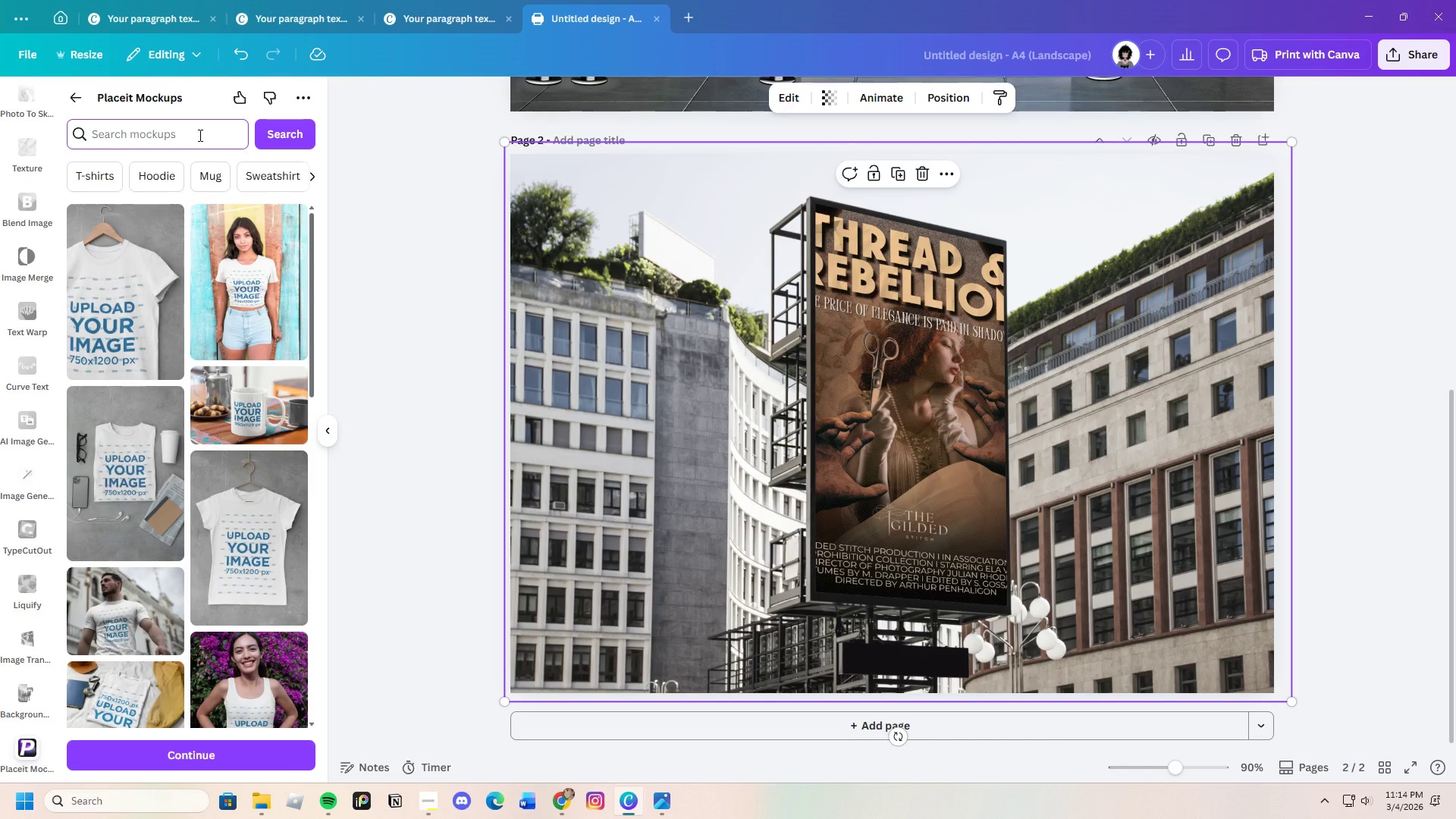 
type(street sign)
 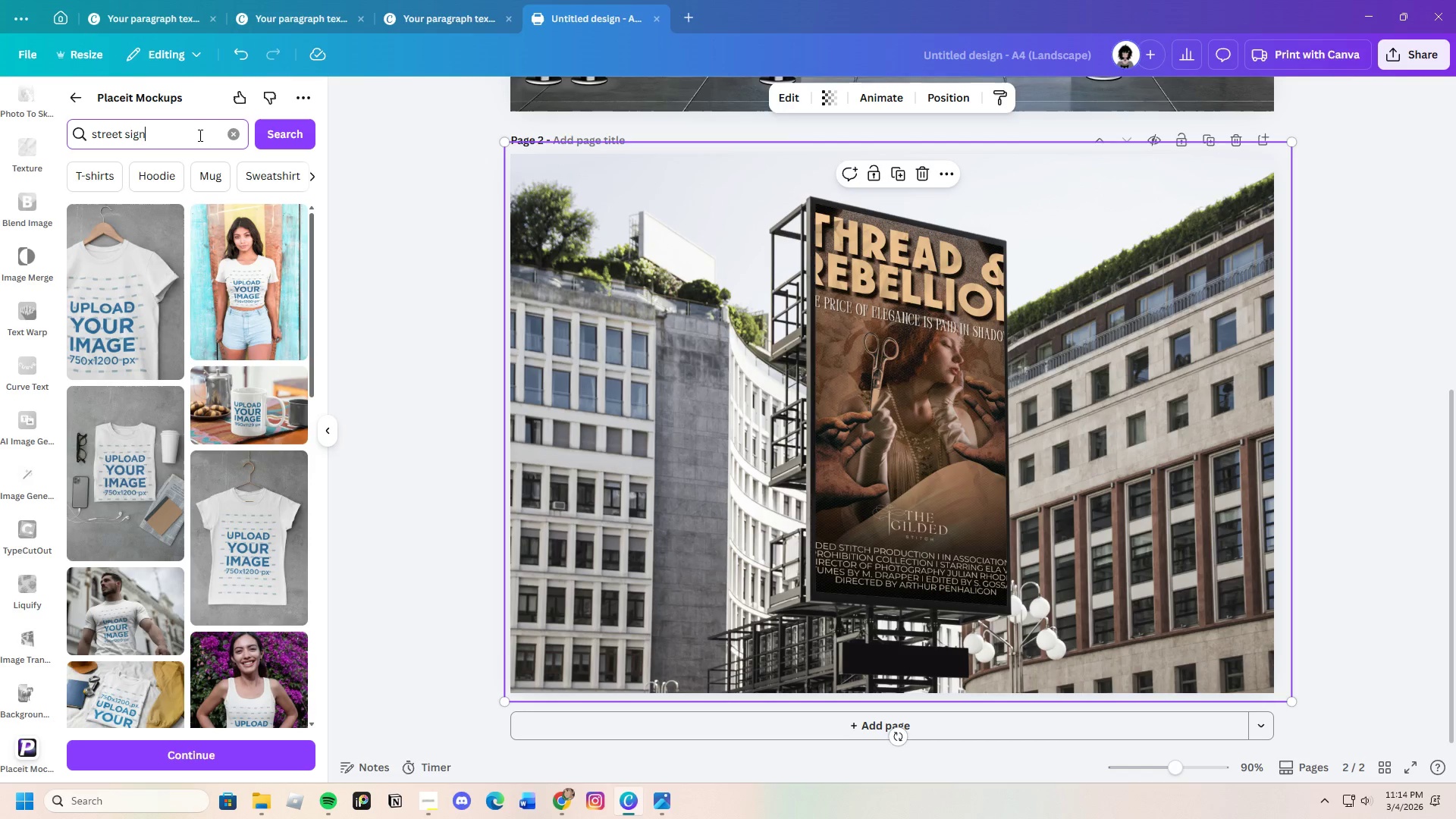 
key(Enter)
 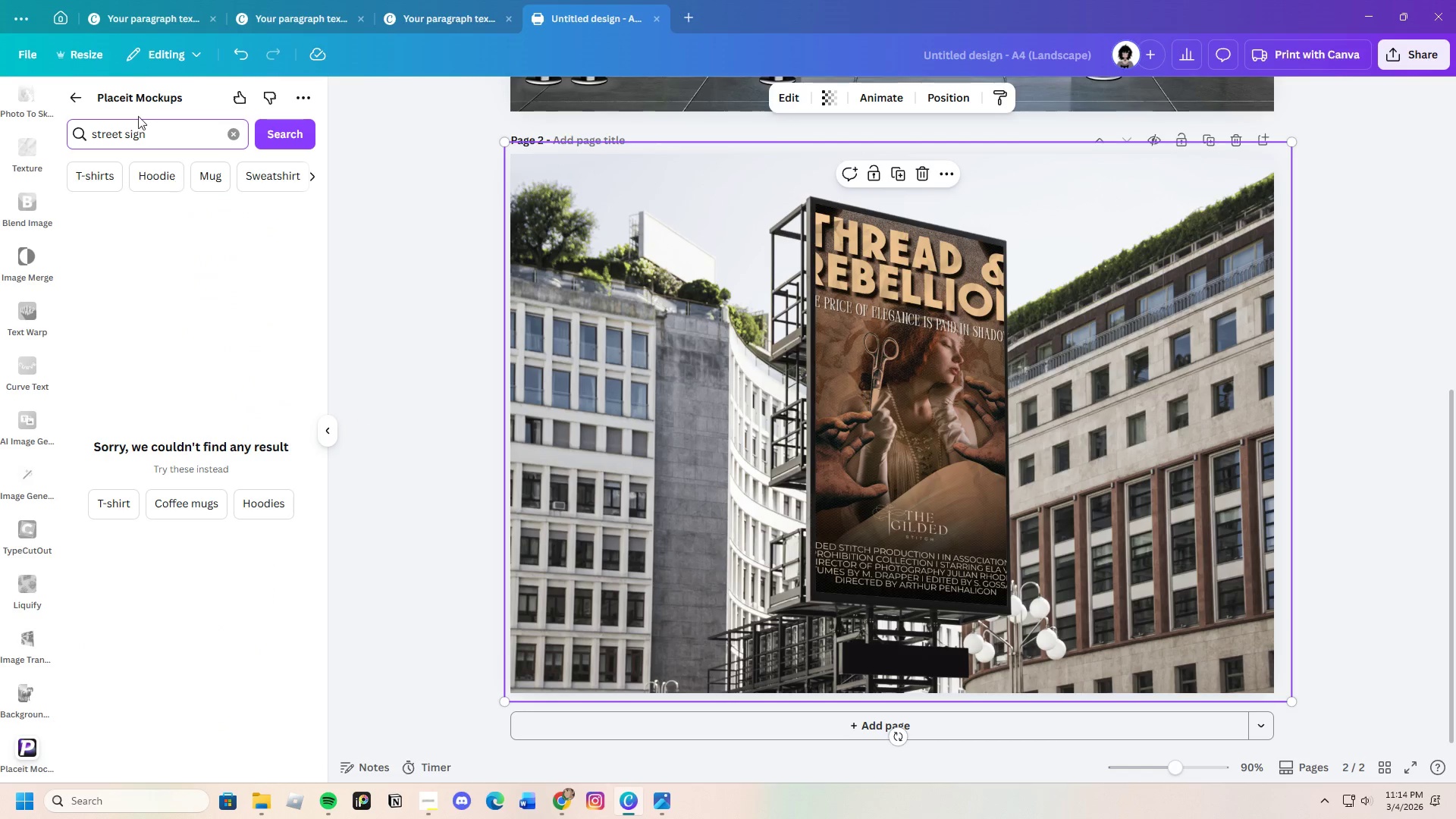 
left_click_drag(start_coordinate=[157, 137], to_coordinate=[126, 137])
 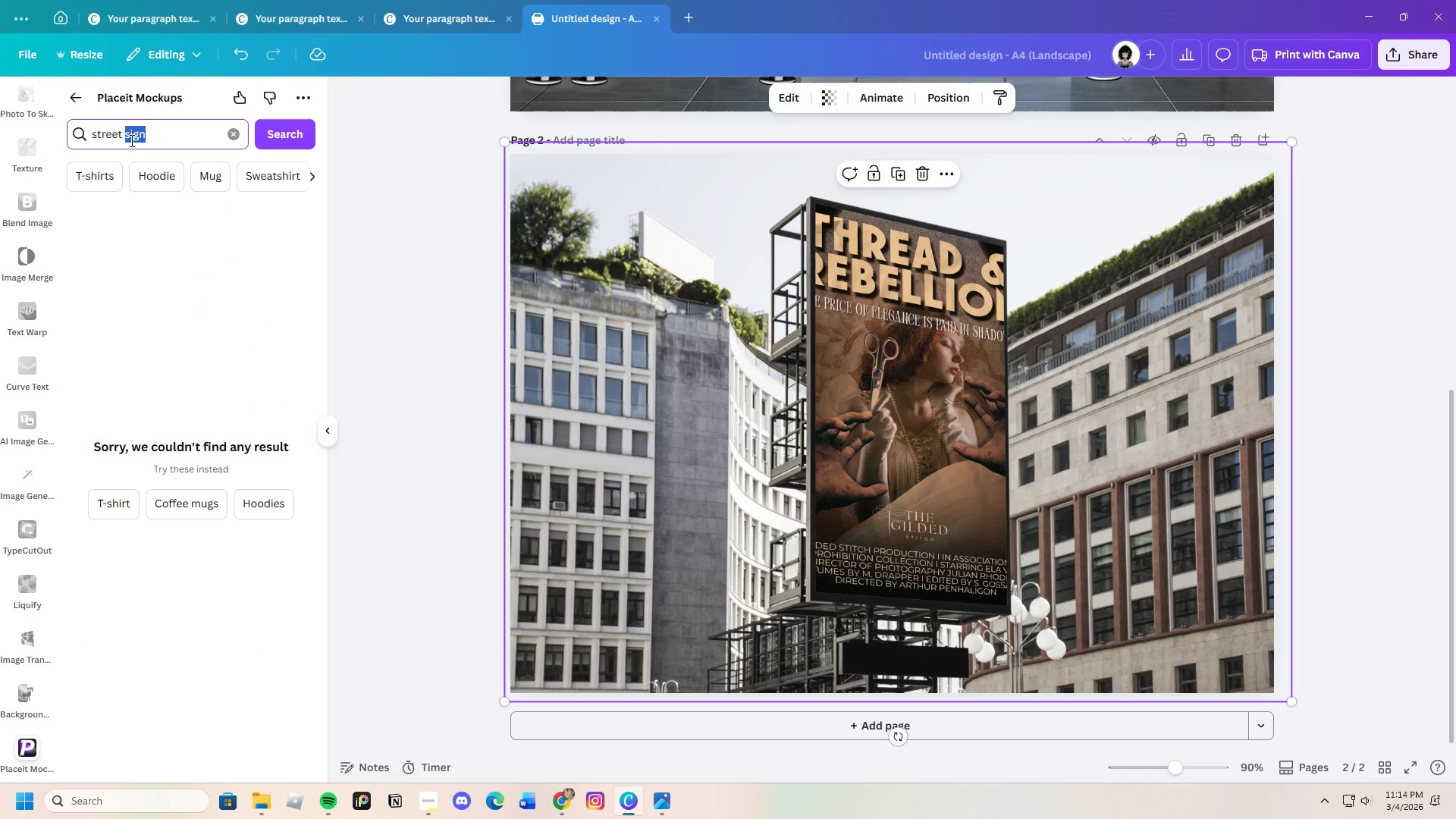 
key(Backspace)
 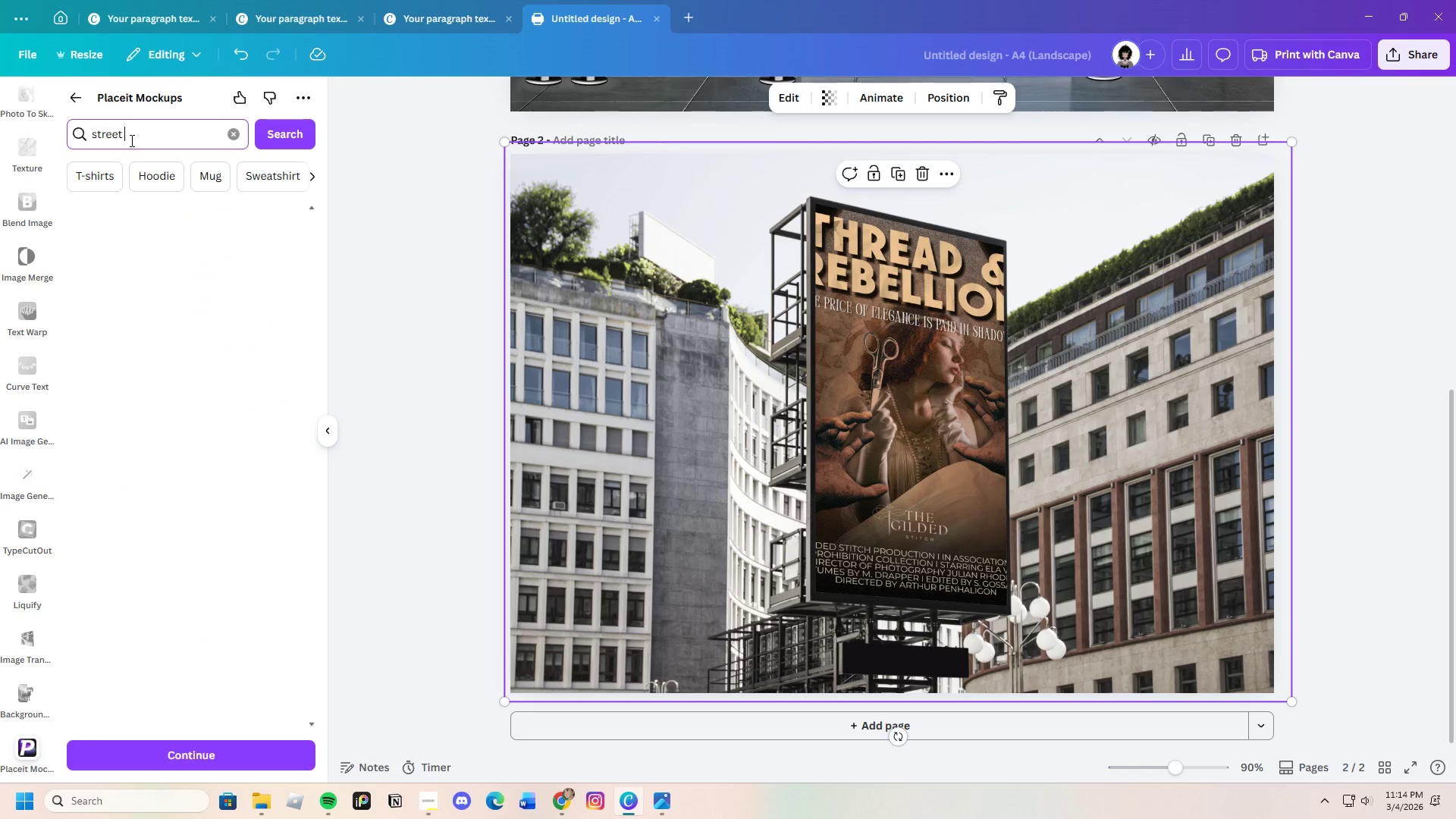 
key(Enter)
 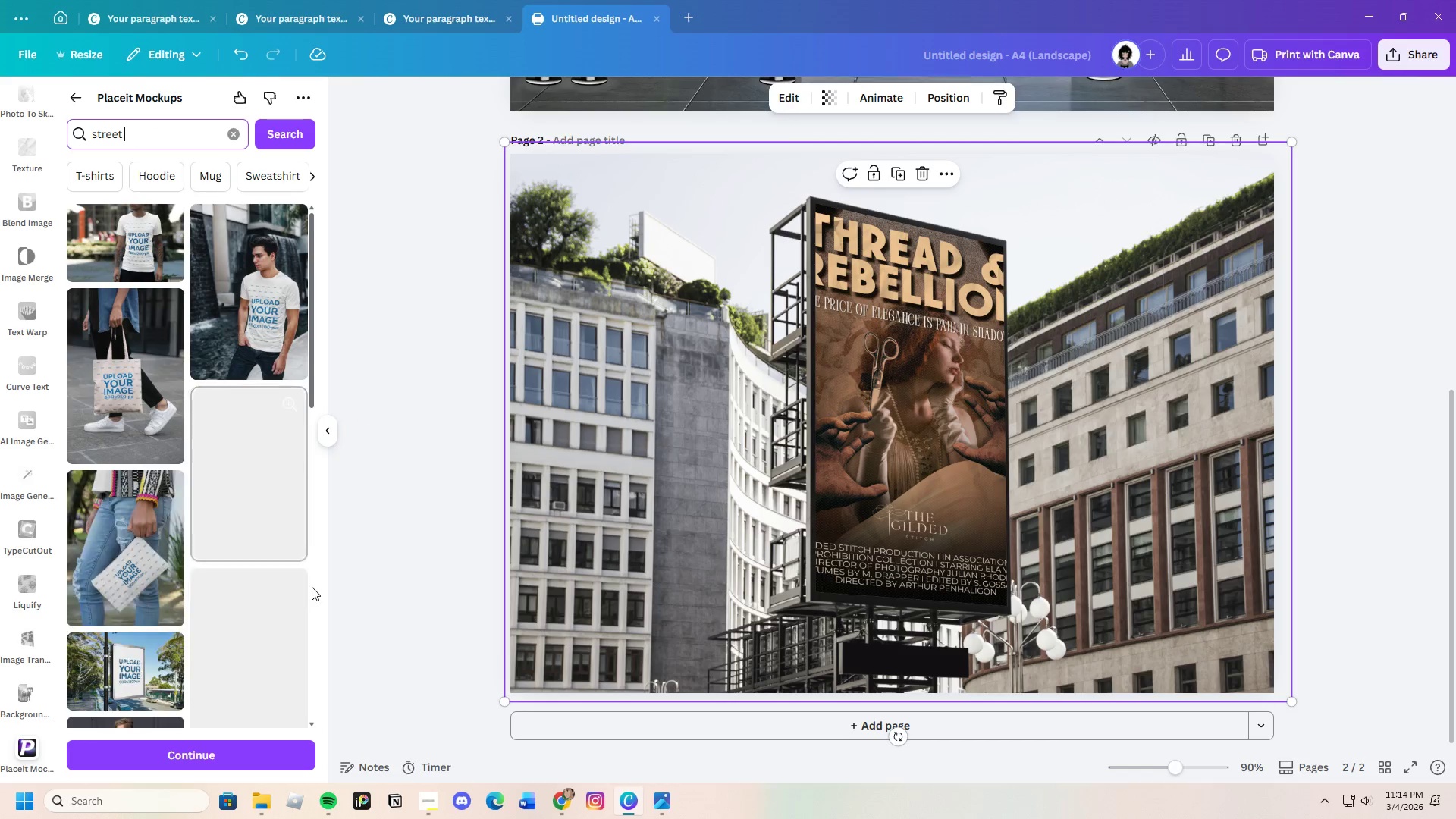 
scroll: coordinate [278, 649], scroll_direction: down, amount: 9.0
 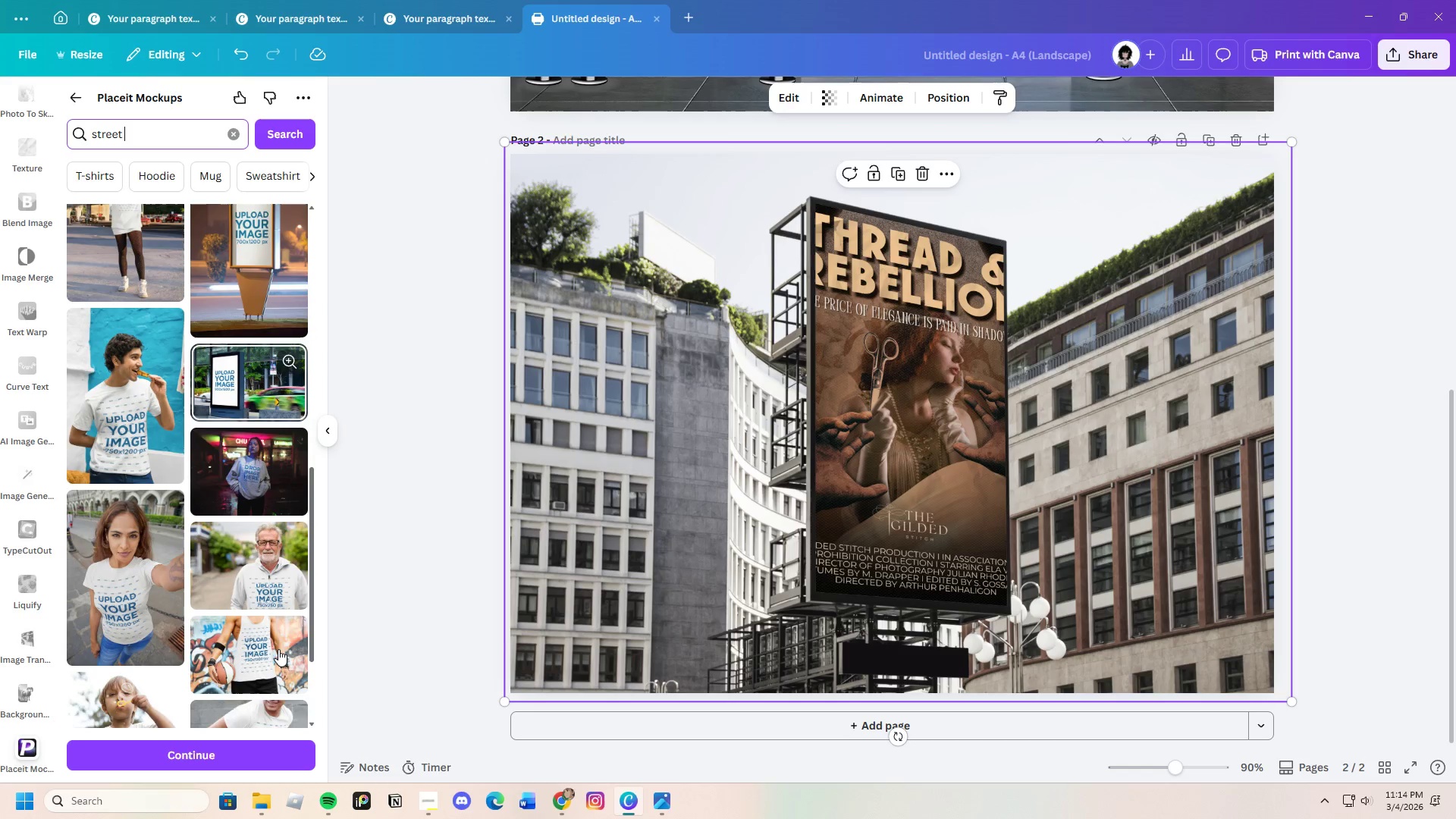 
scroll: coordinate [278, 649], scroll_direction: up, amount: 1.0
 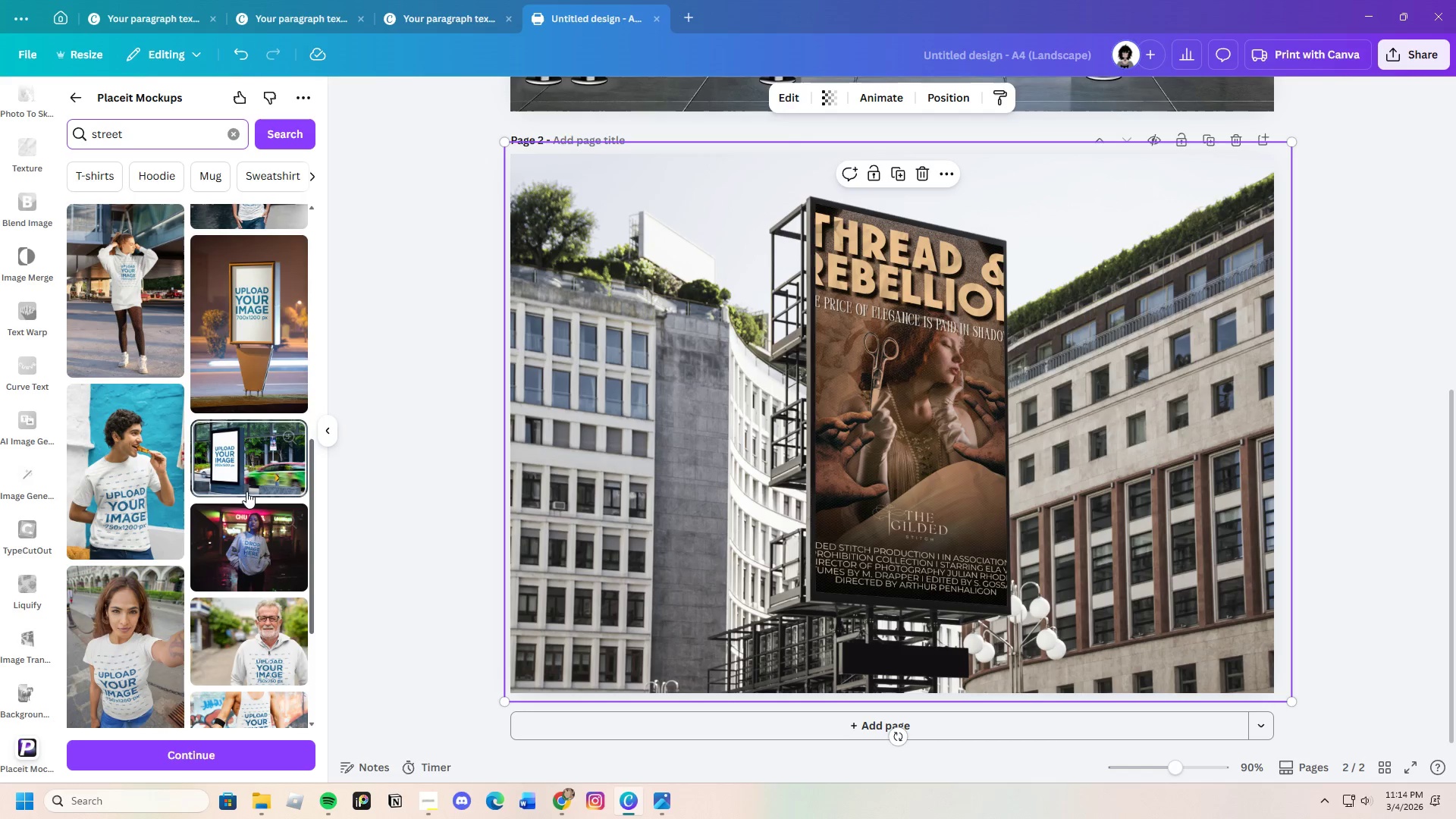 
left_click([1128, 410])
 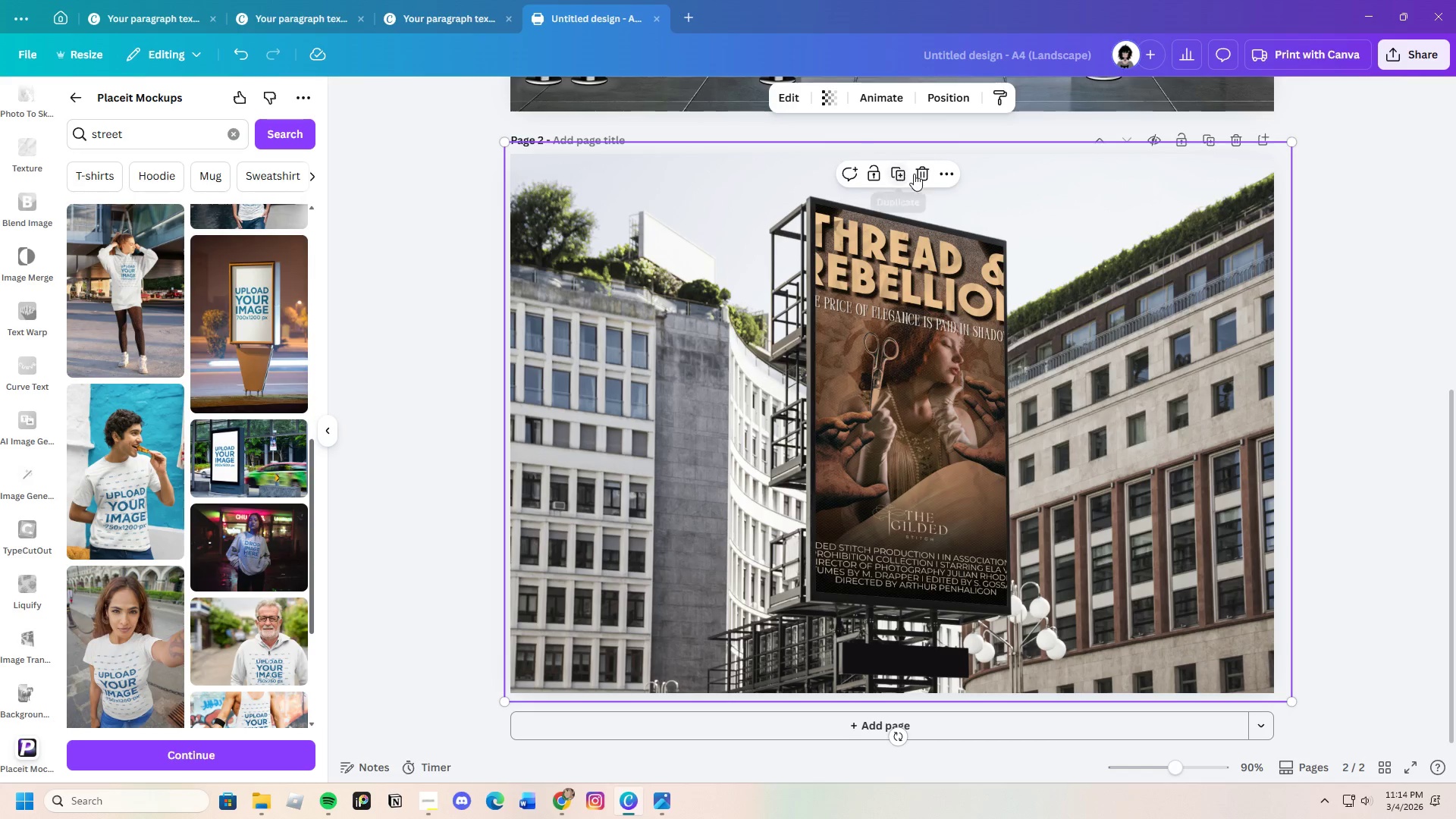 
left_click([920, 172])
 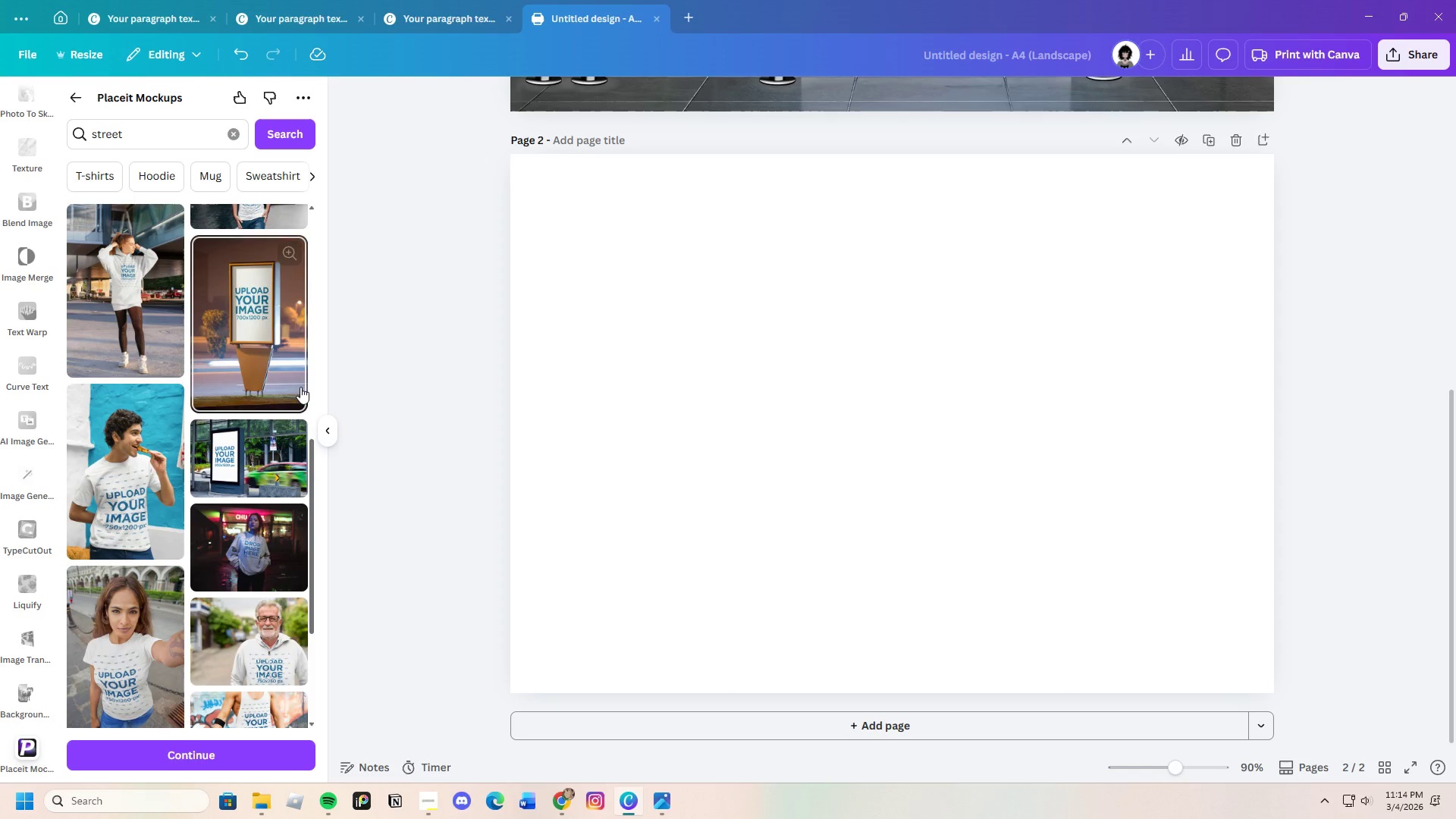 
left_click([250, 376])
 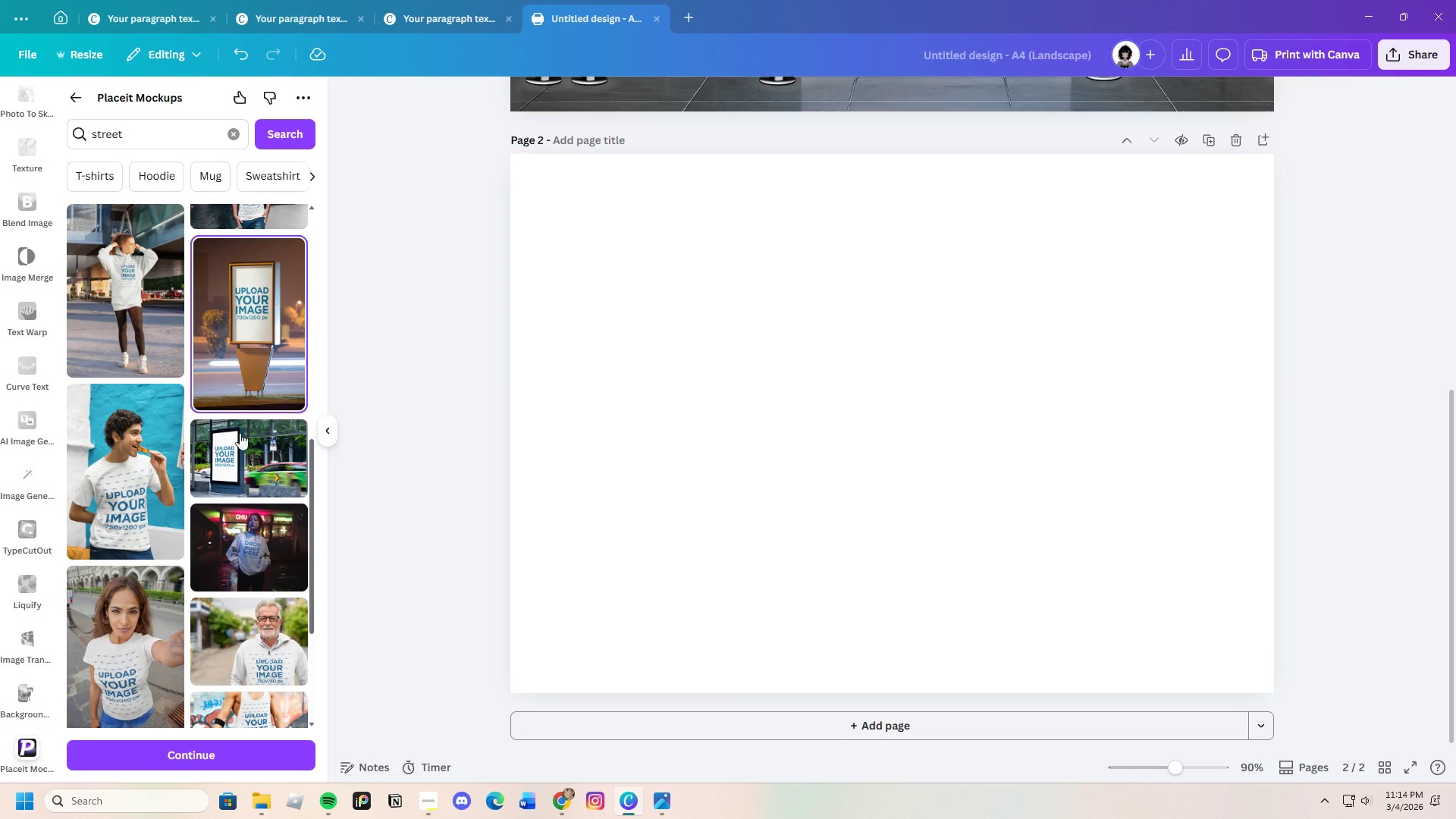 
left_click([224, 445])
 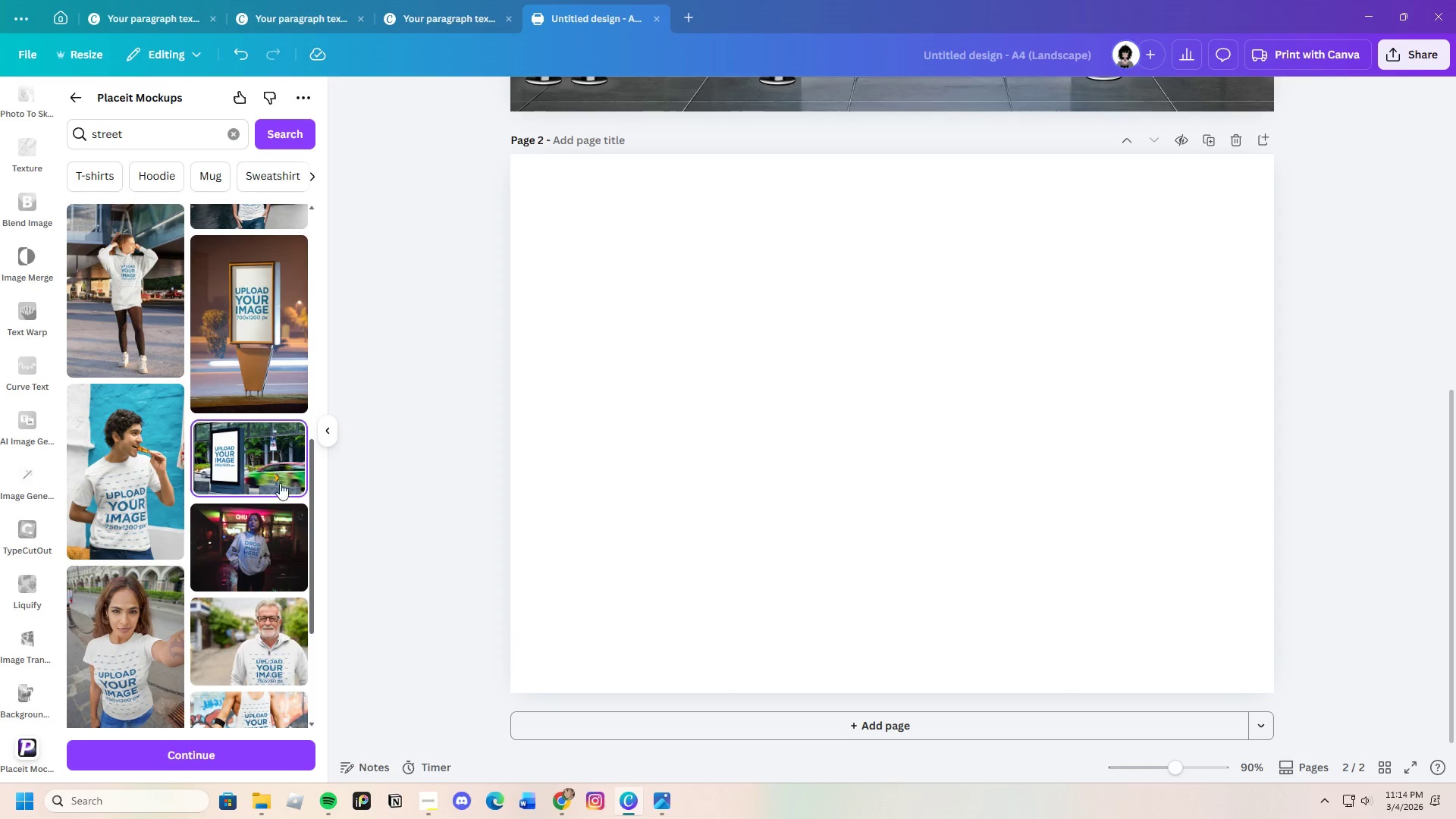 
left_click([254, 464])
 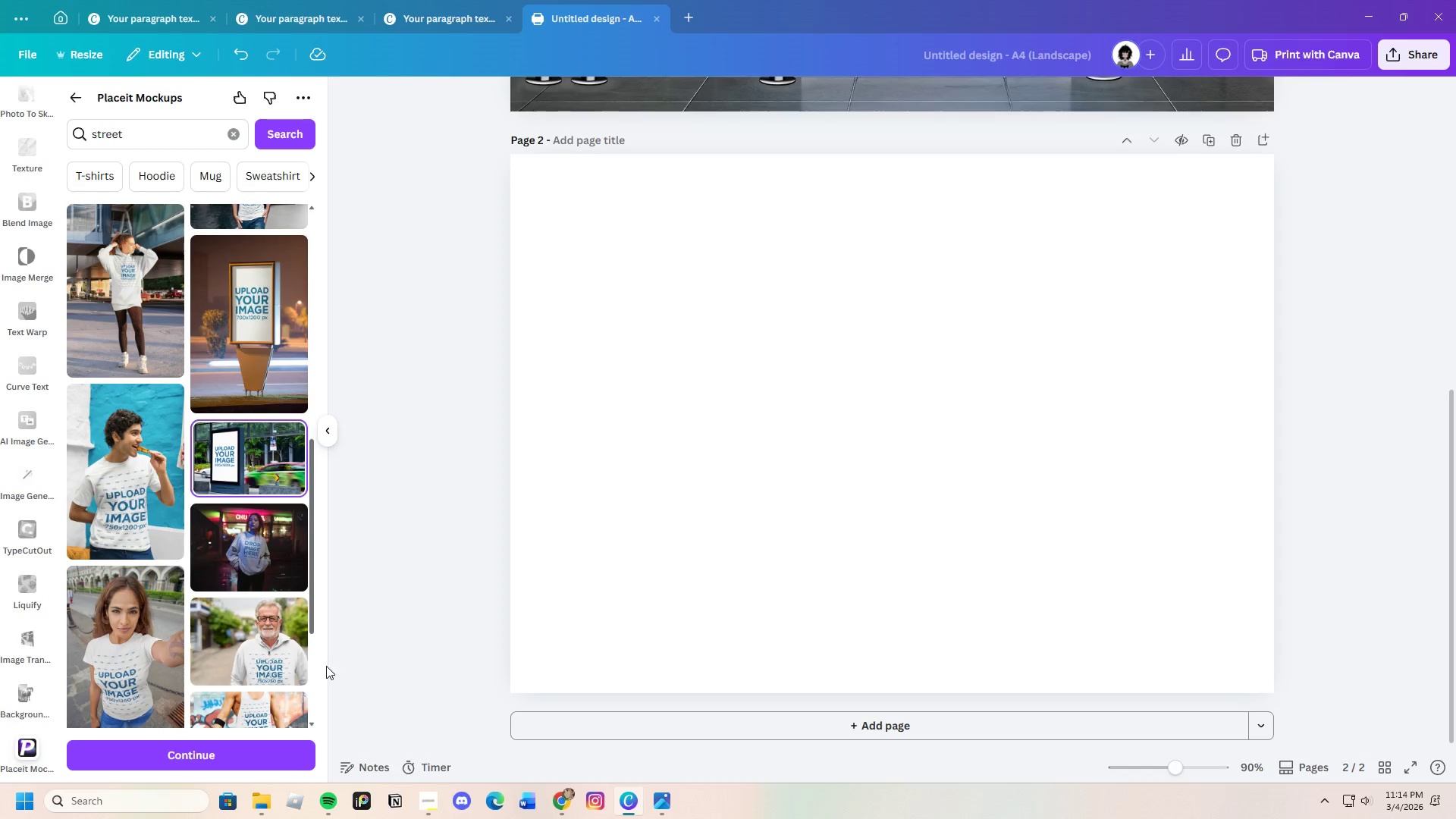 
left_click([241, 465])
 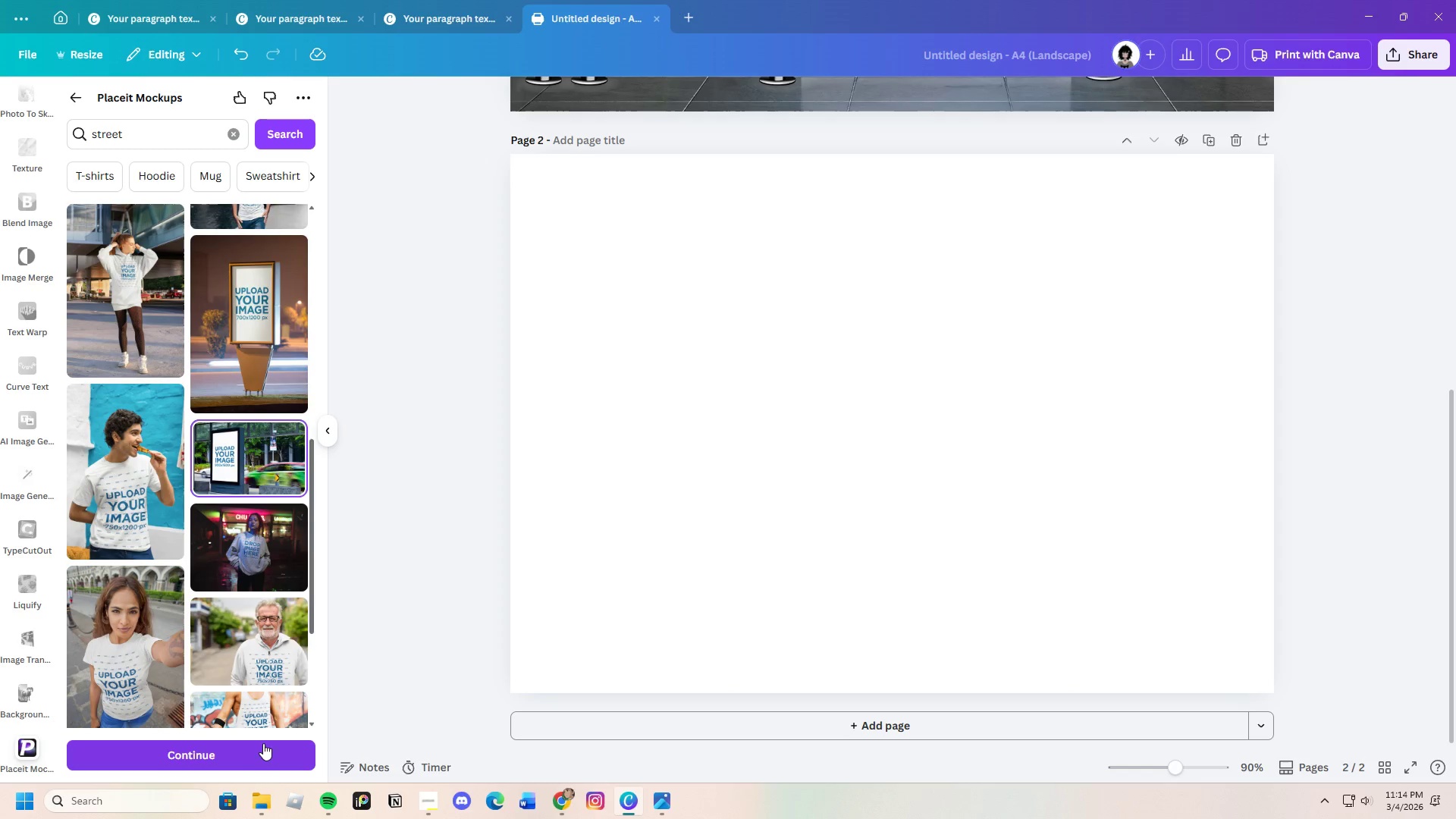 
left_click([255, 745])
 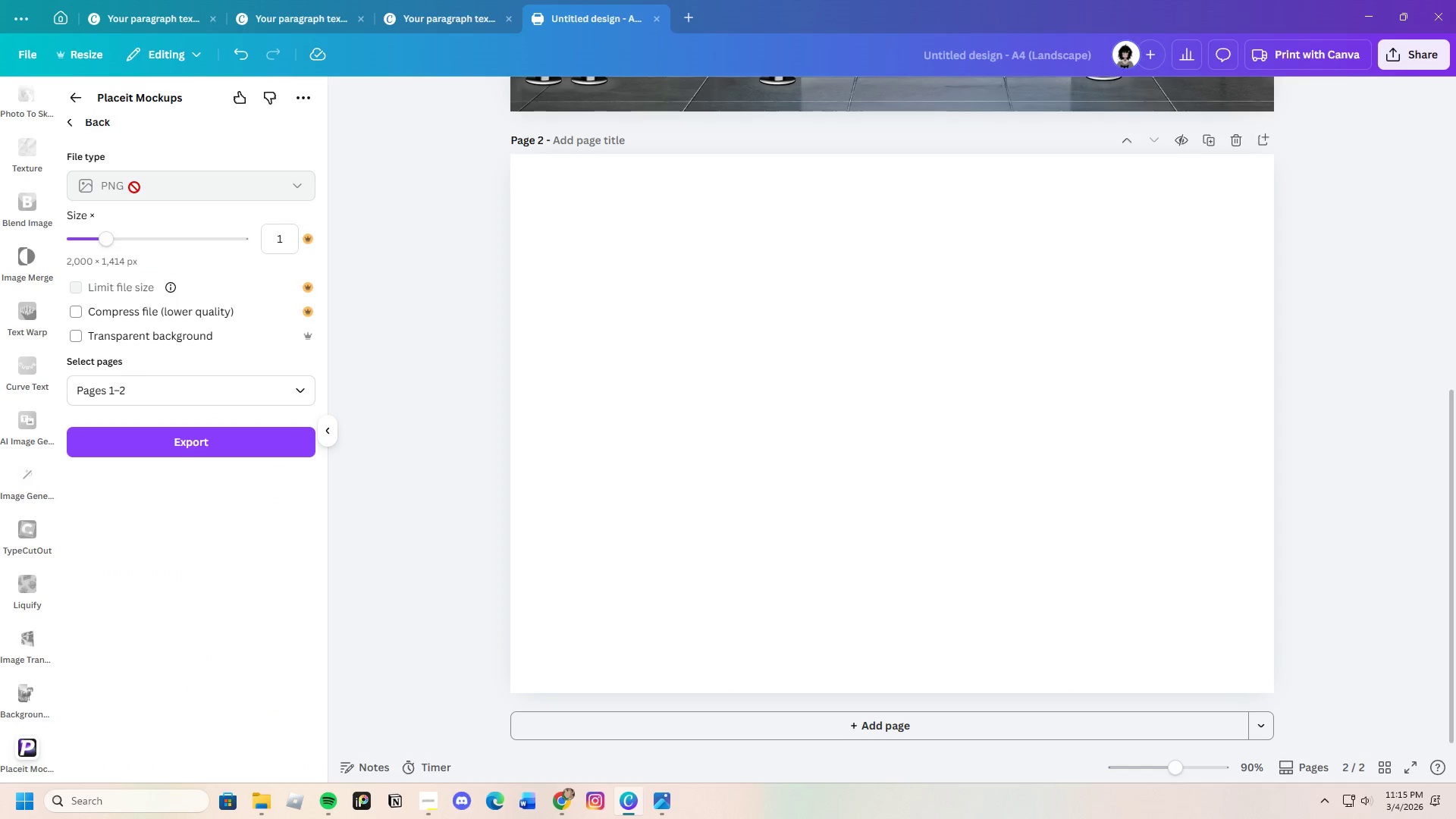 
scroll: coordinate [167, 327], scroll_direction: up, amount: 5.0
 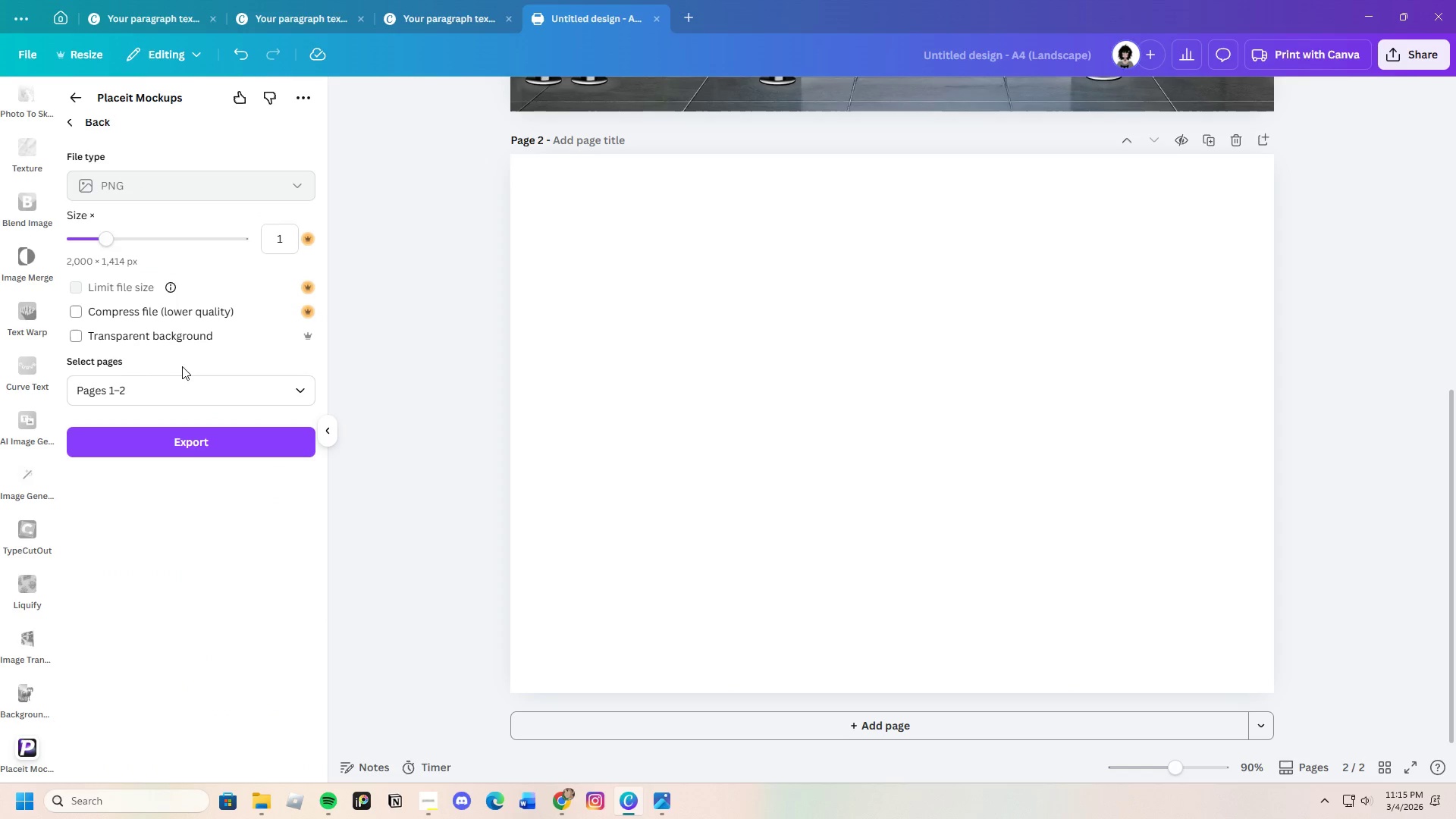 
scroll: coordinate [246, 519], scroll_direction: down, amount: 13.0
 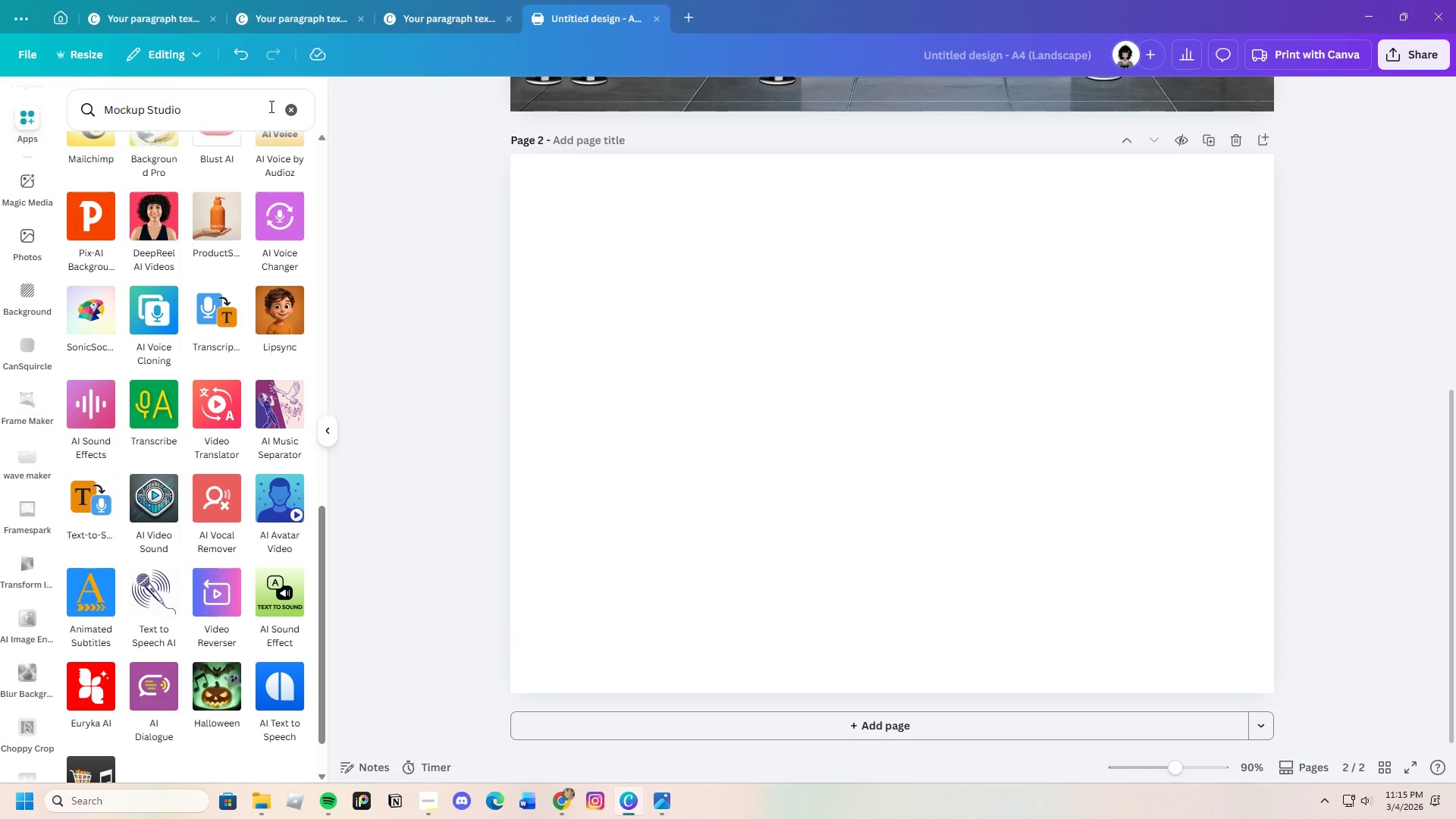 
left_click([291, 105])
 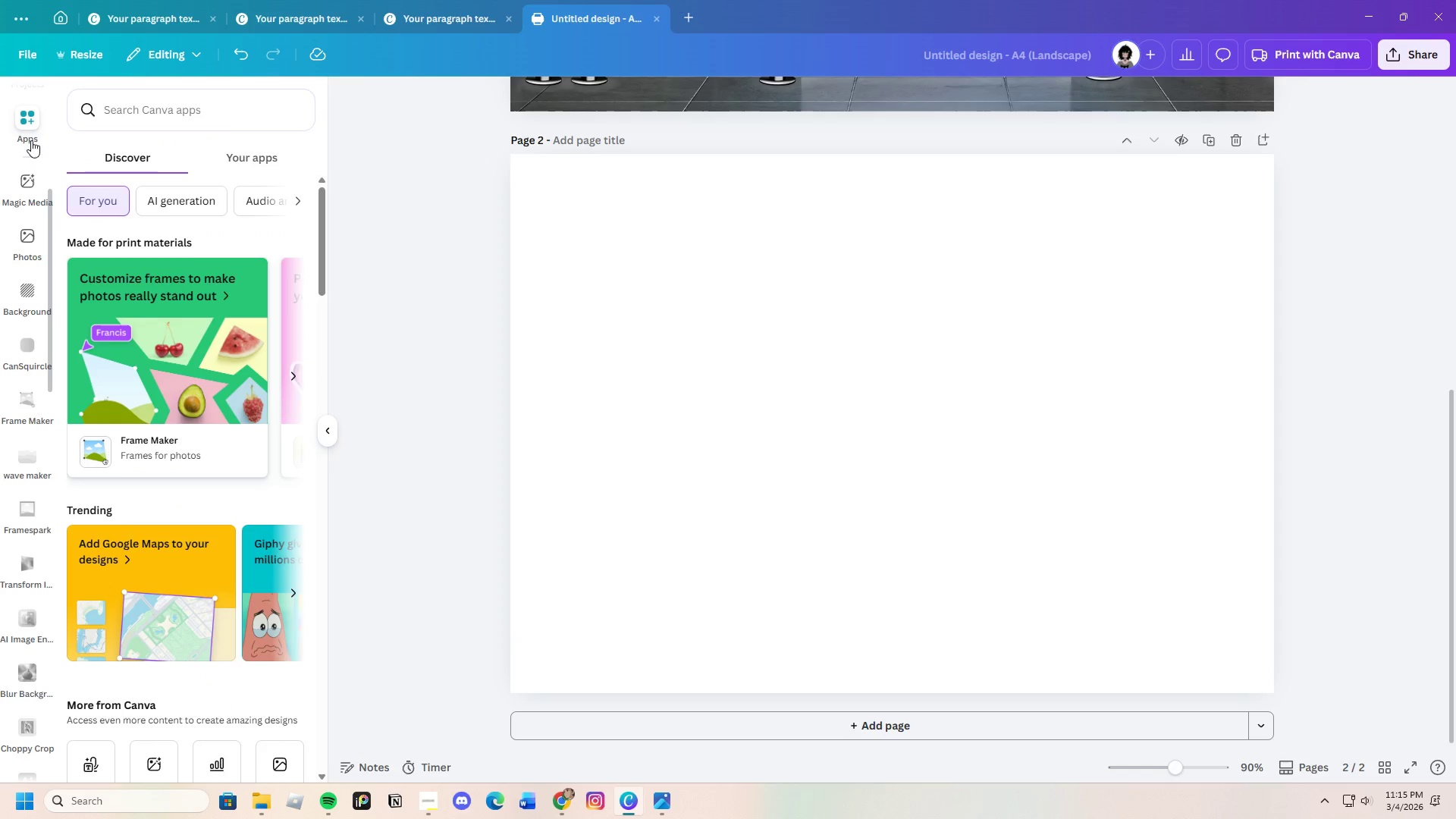 
scroll: coordinate [14, 312], scroll_direction: up, amount: 6.0
 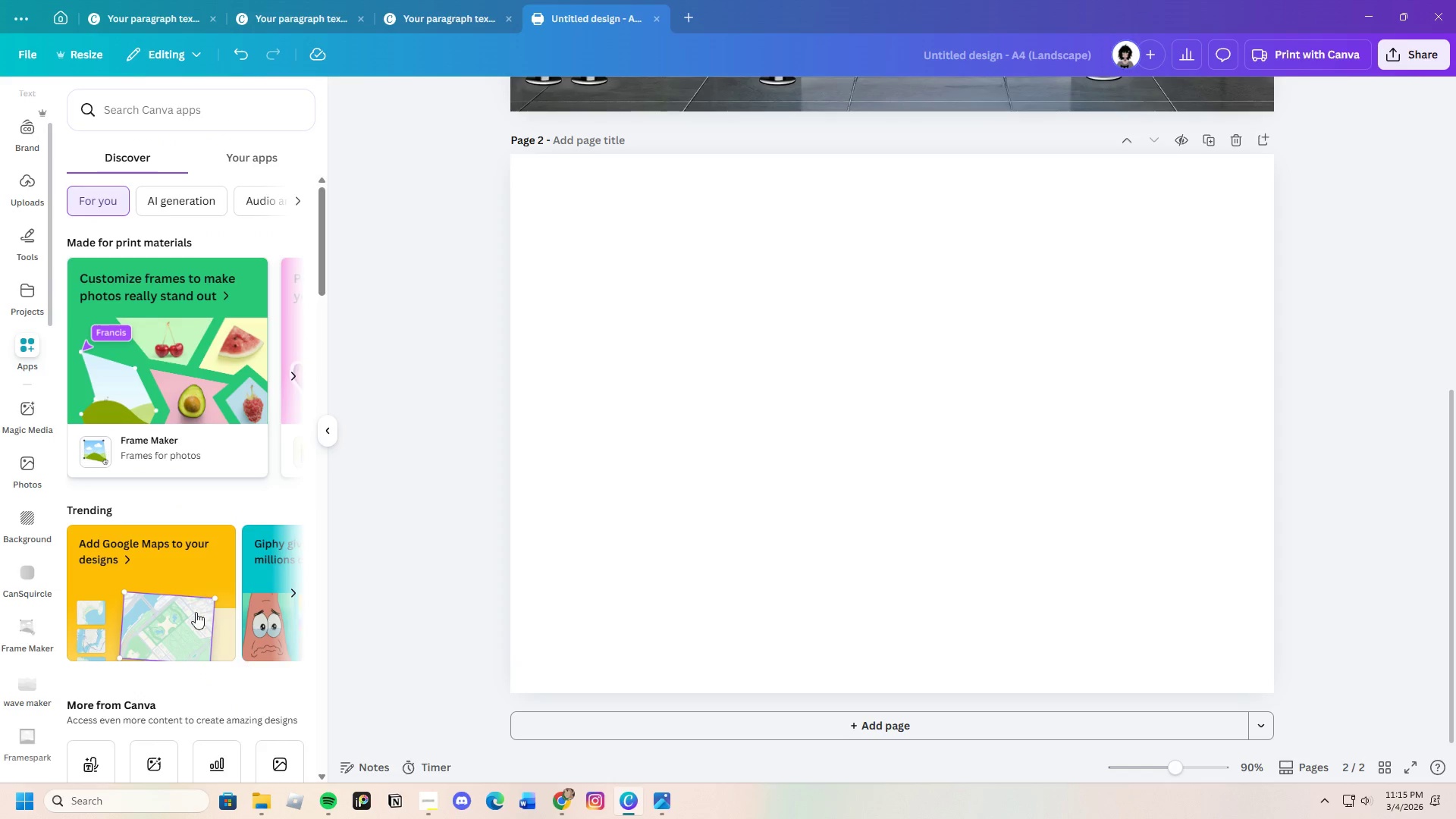 
scroll: coordinate [261, 626], scroll_direction: down, amount: 13.0
 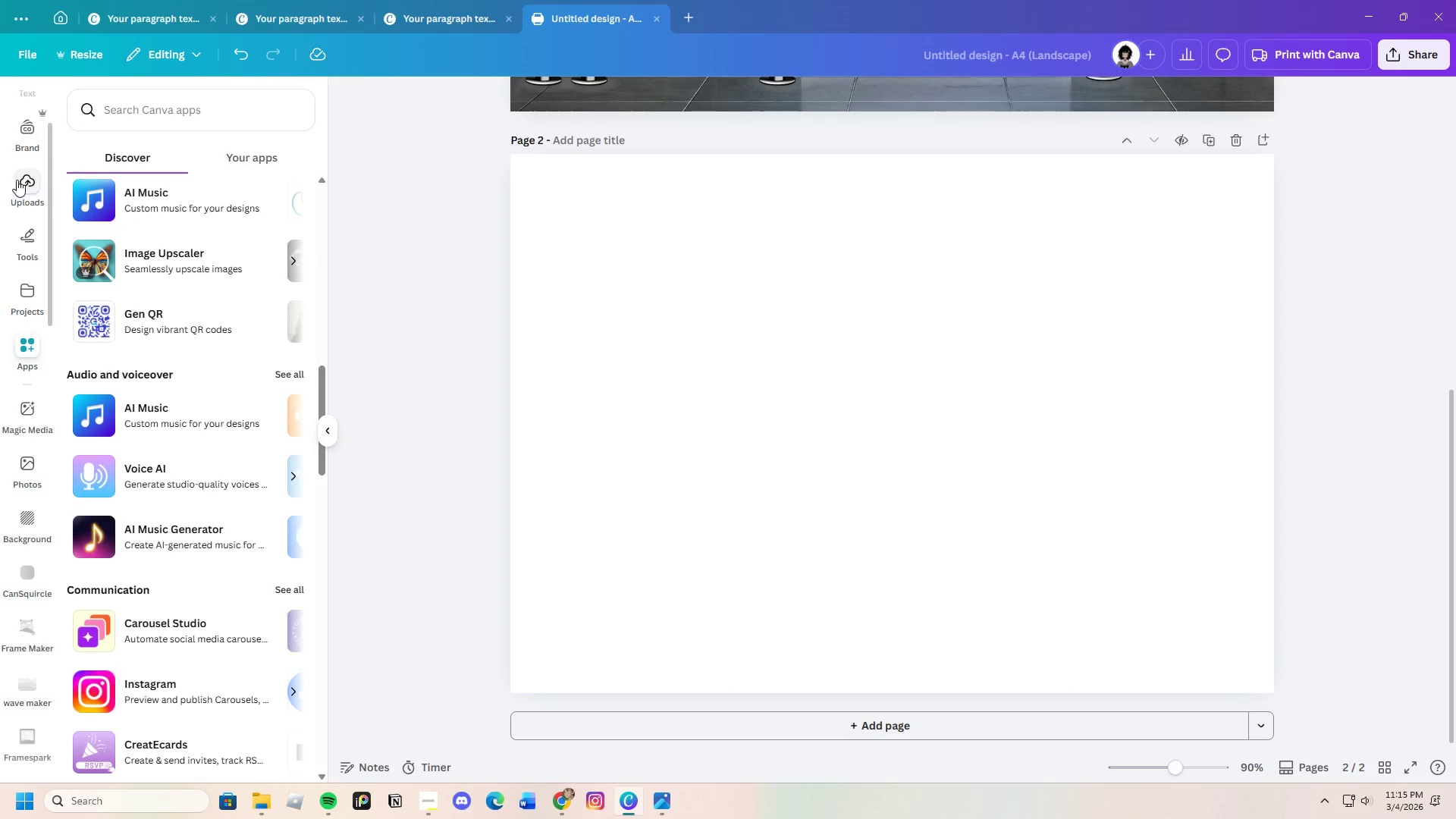 
scroll: coordinate [19, 237], scroll_direction: up, amount: 6.0
 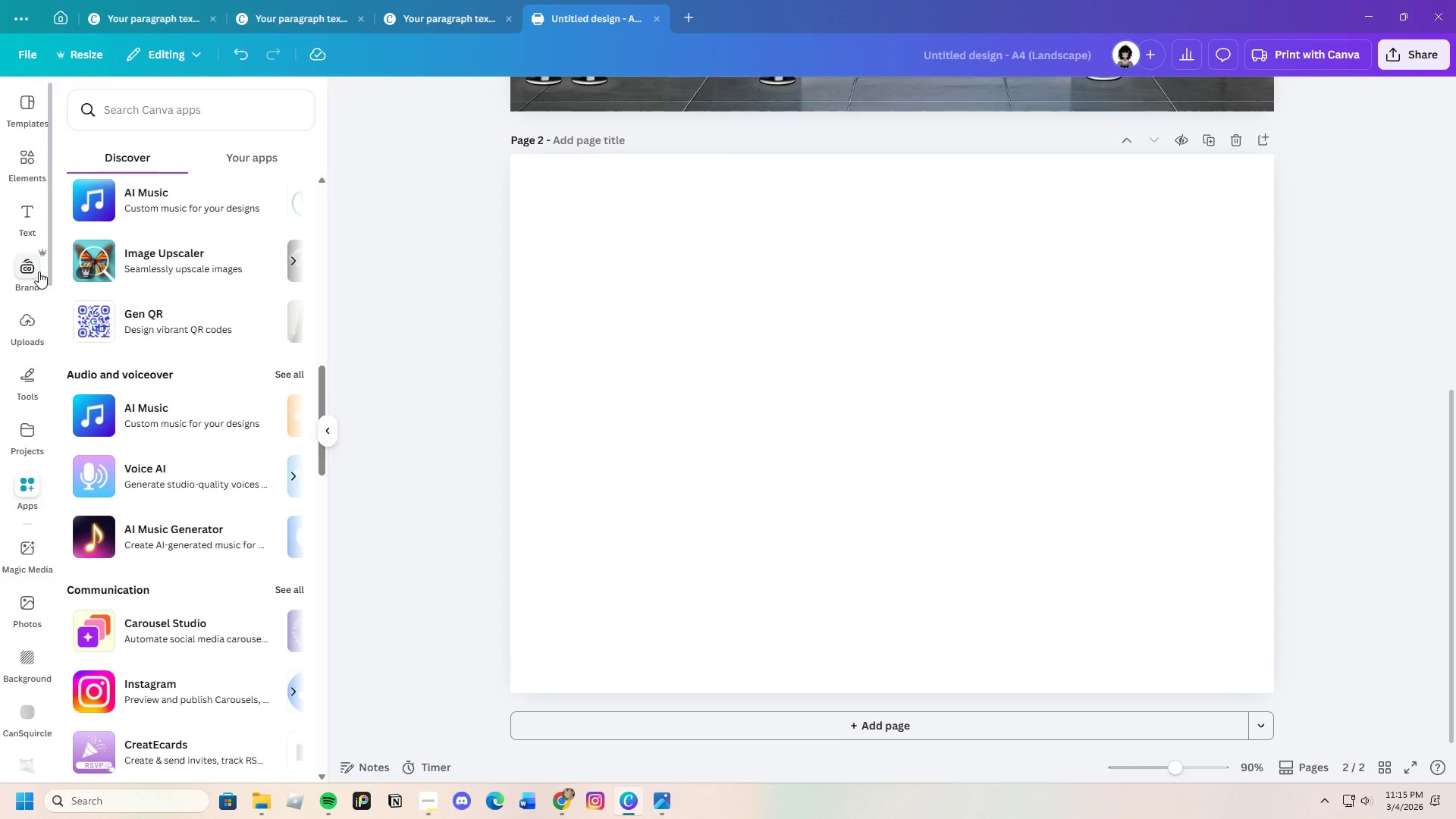 
left_click([18, 155])
 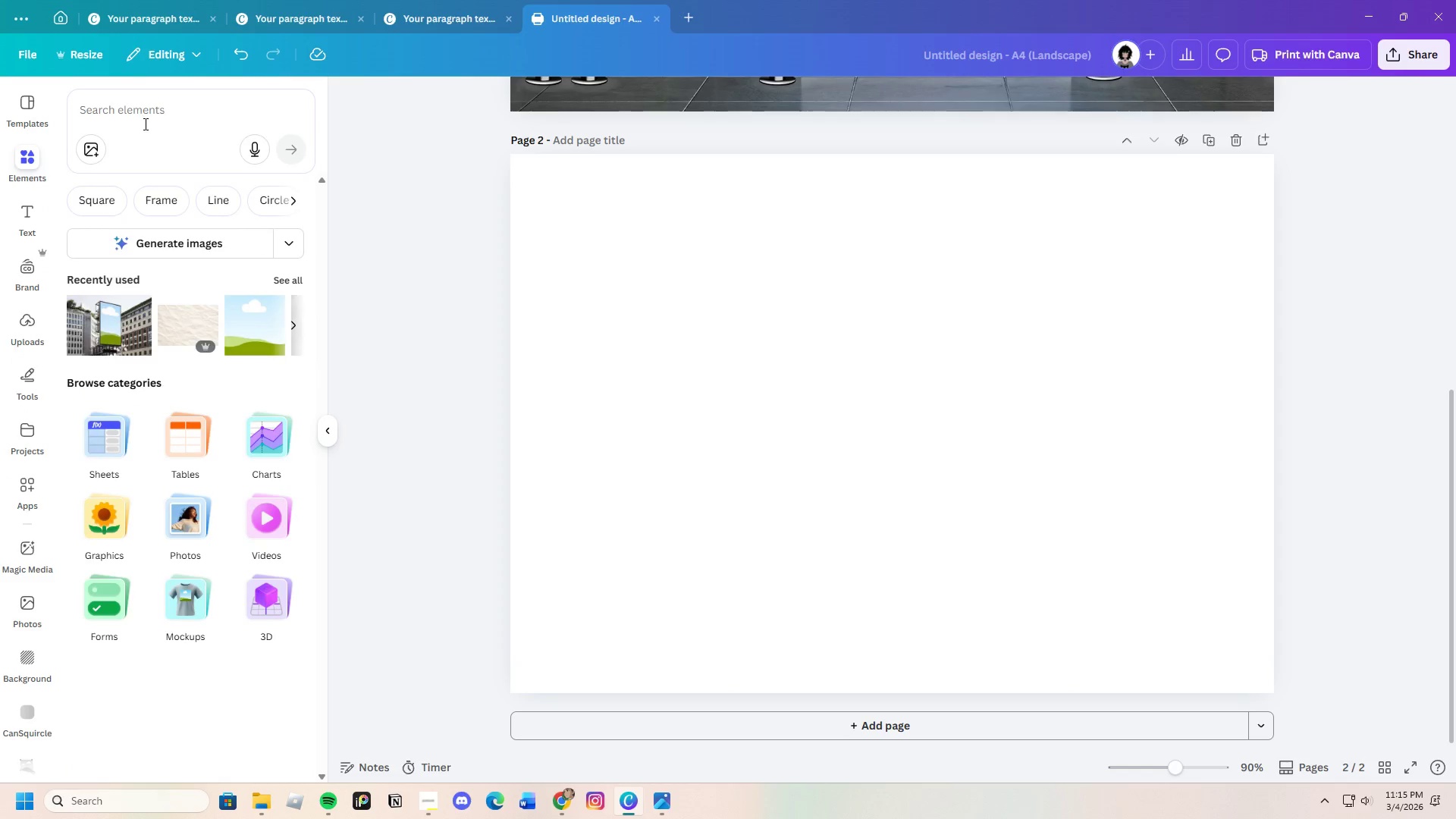 
left_click([145, 124])
 